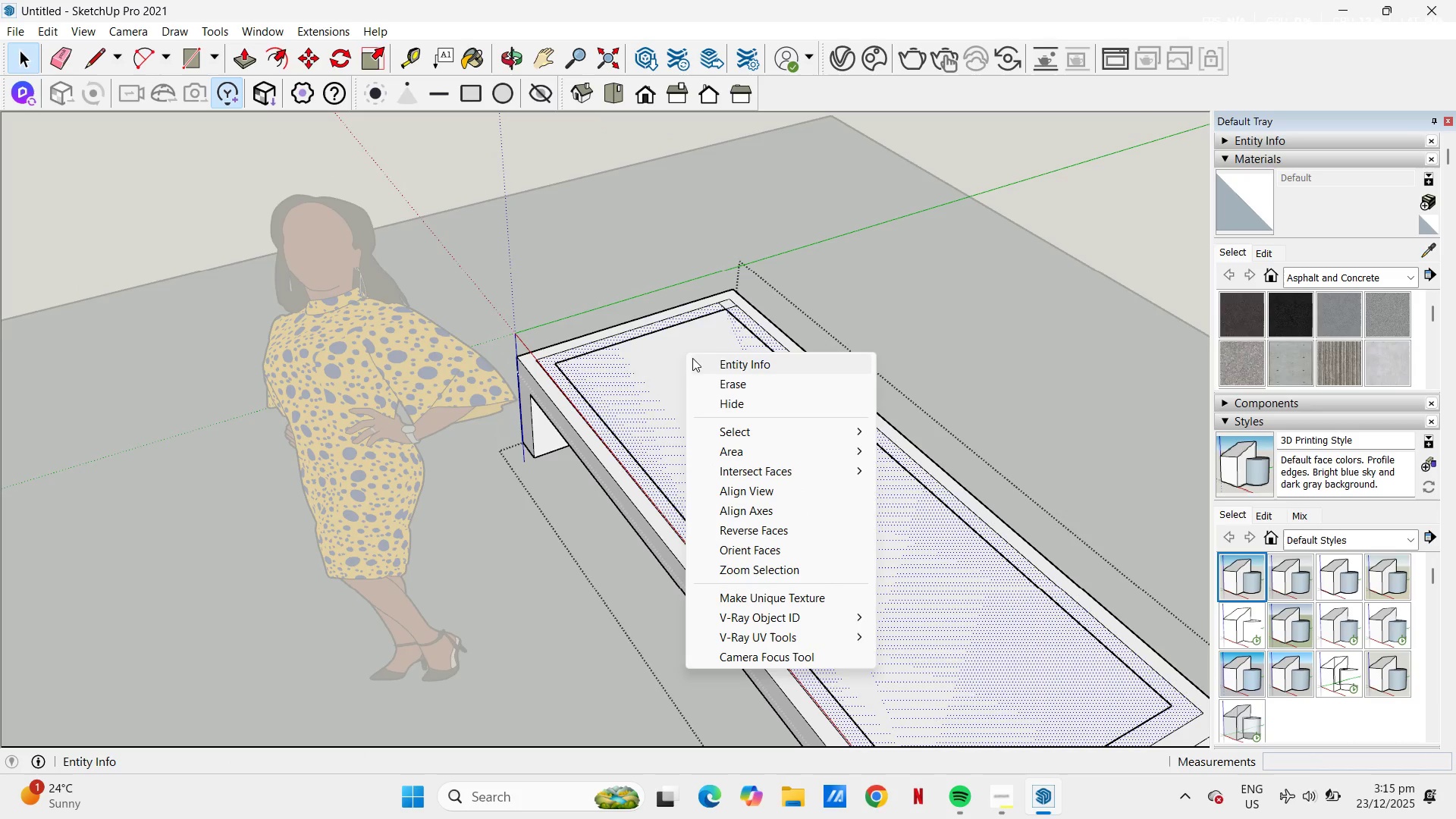 
key(Control+Z)
 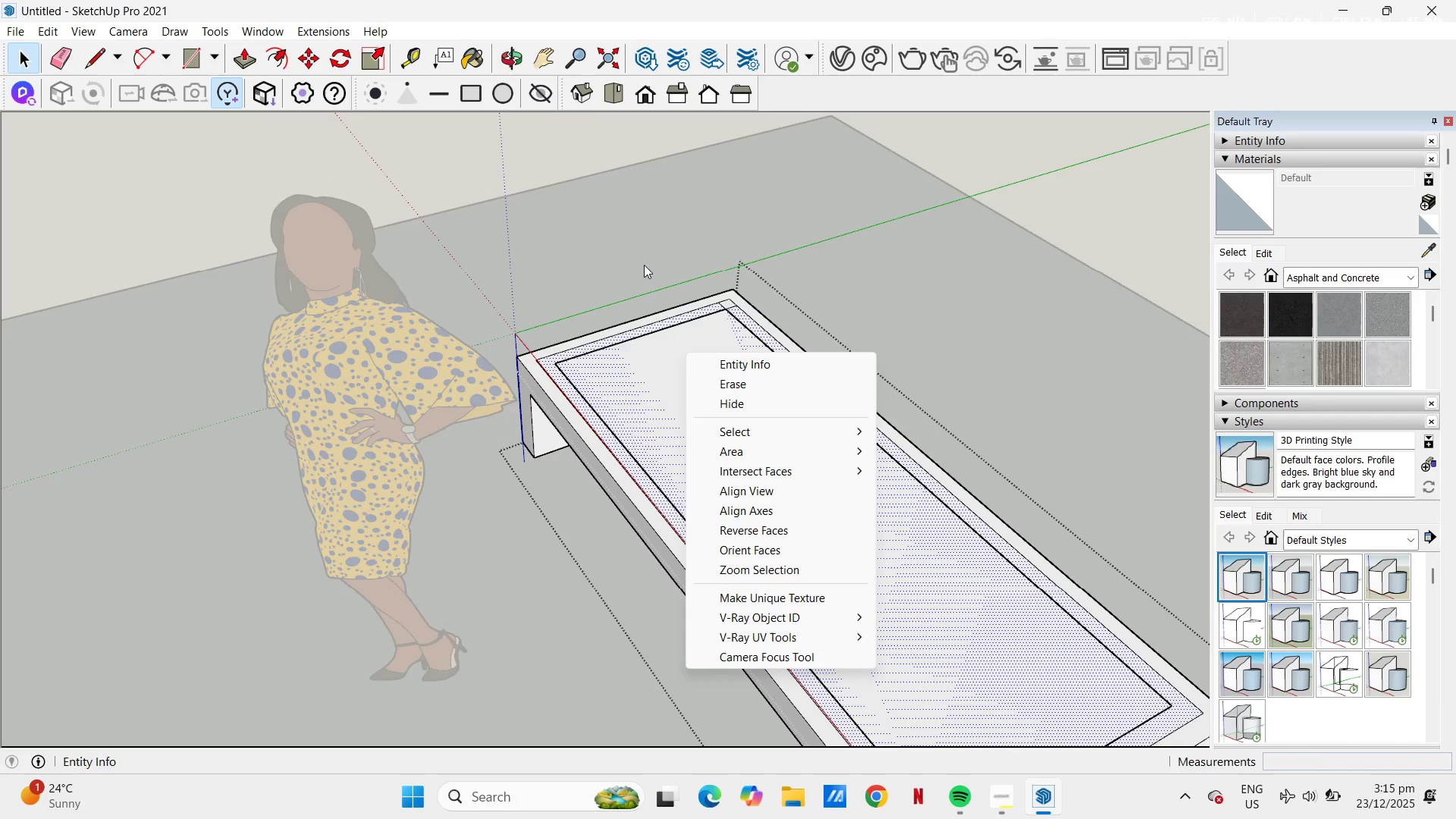 
left_click([644, 265])
 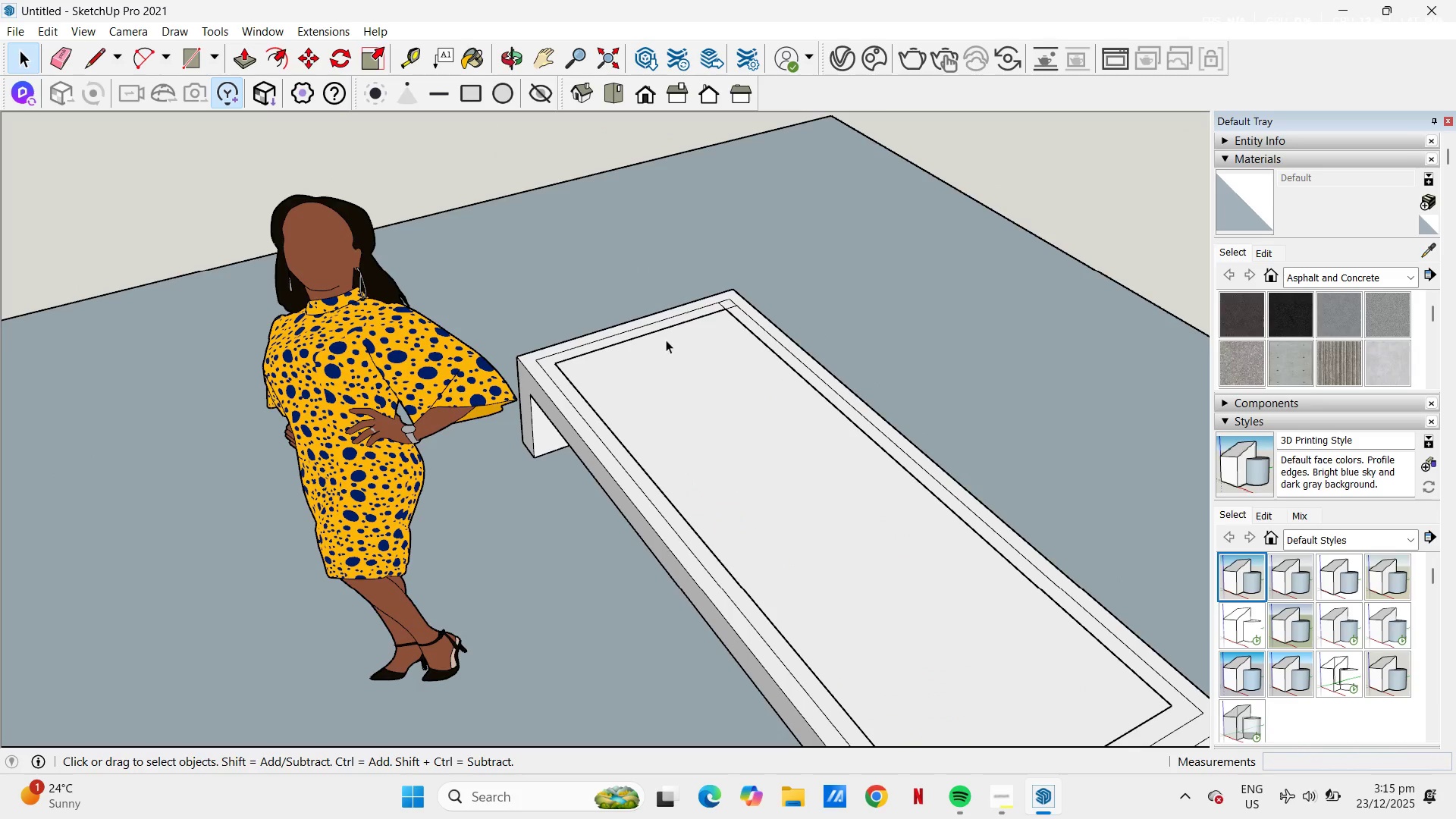 
key(Control+Z)
 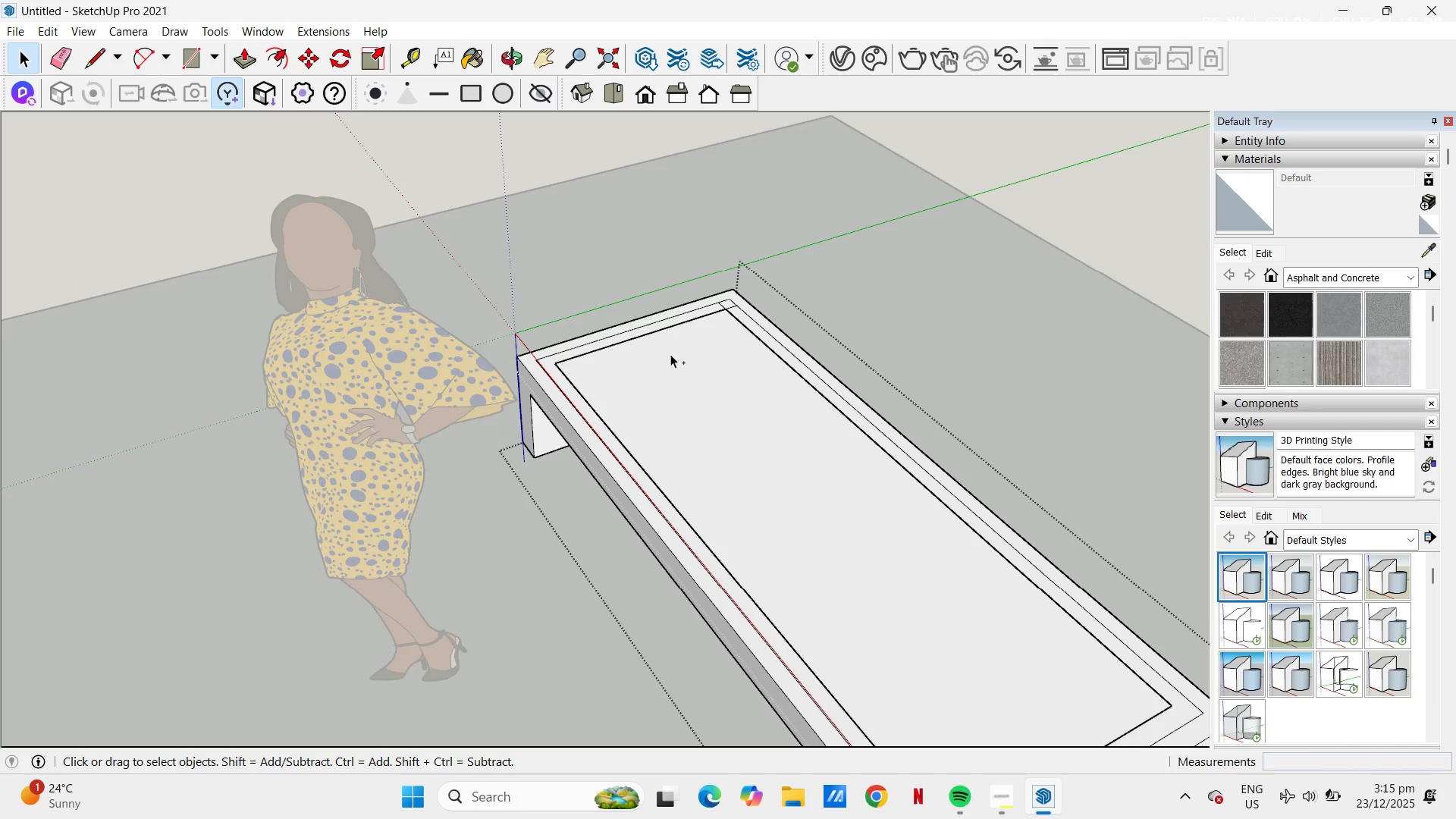 
key(Control+Z)
 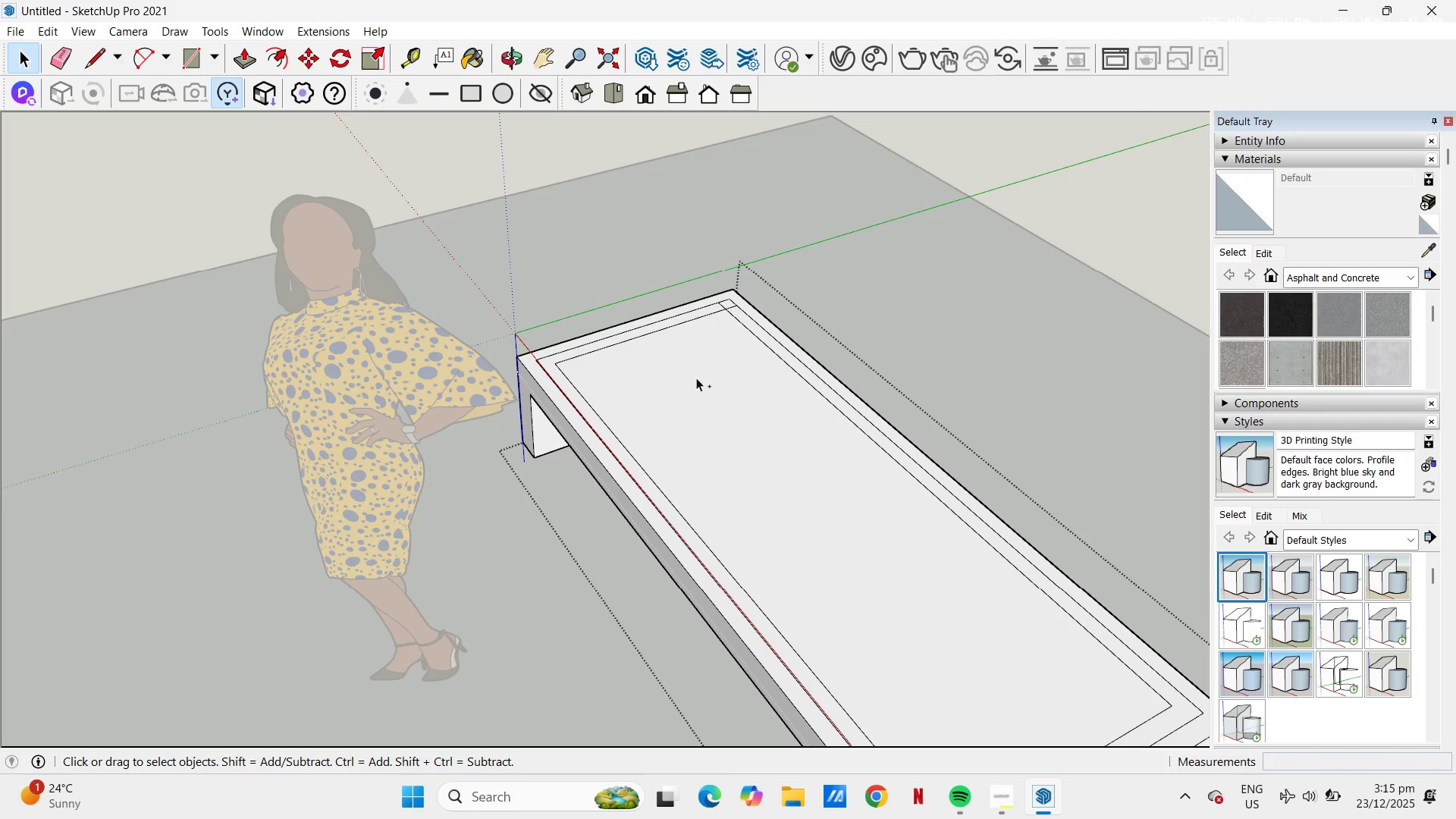 
key(Control+Z)
 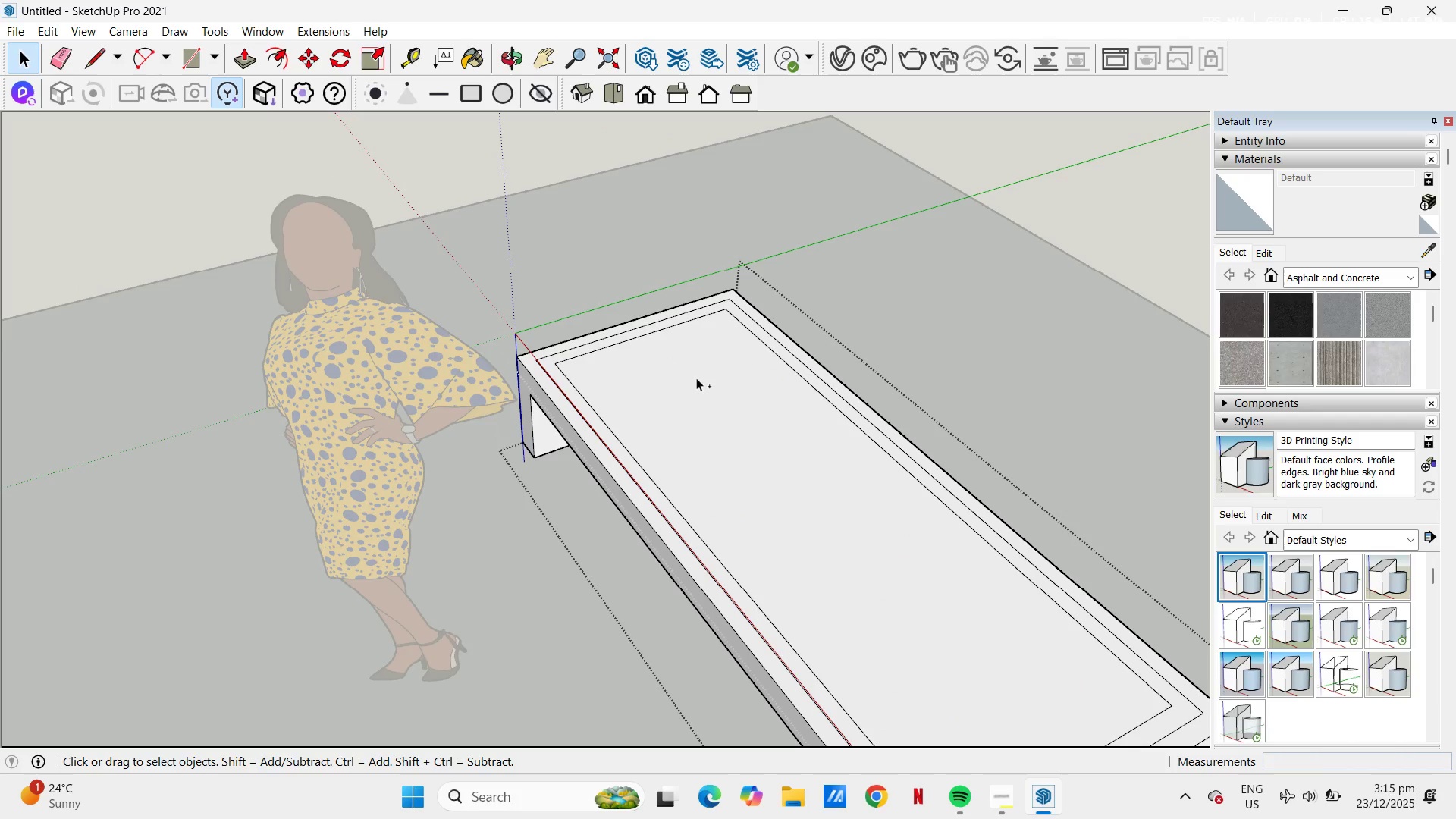 
key(Control+Z)
 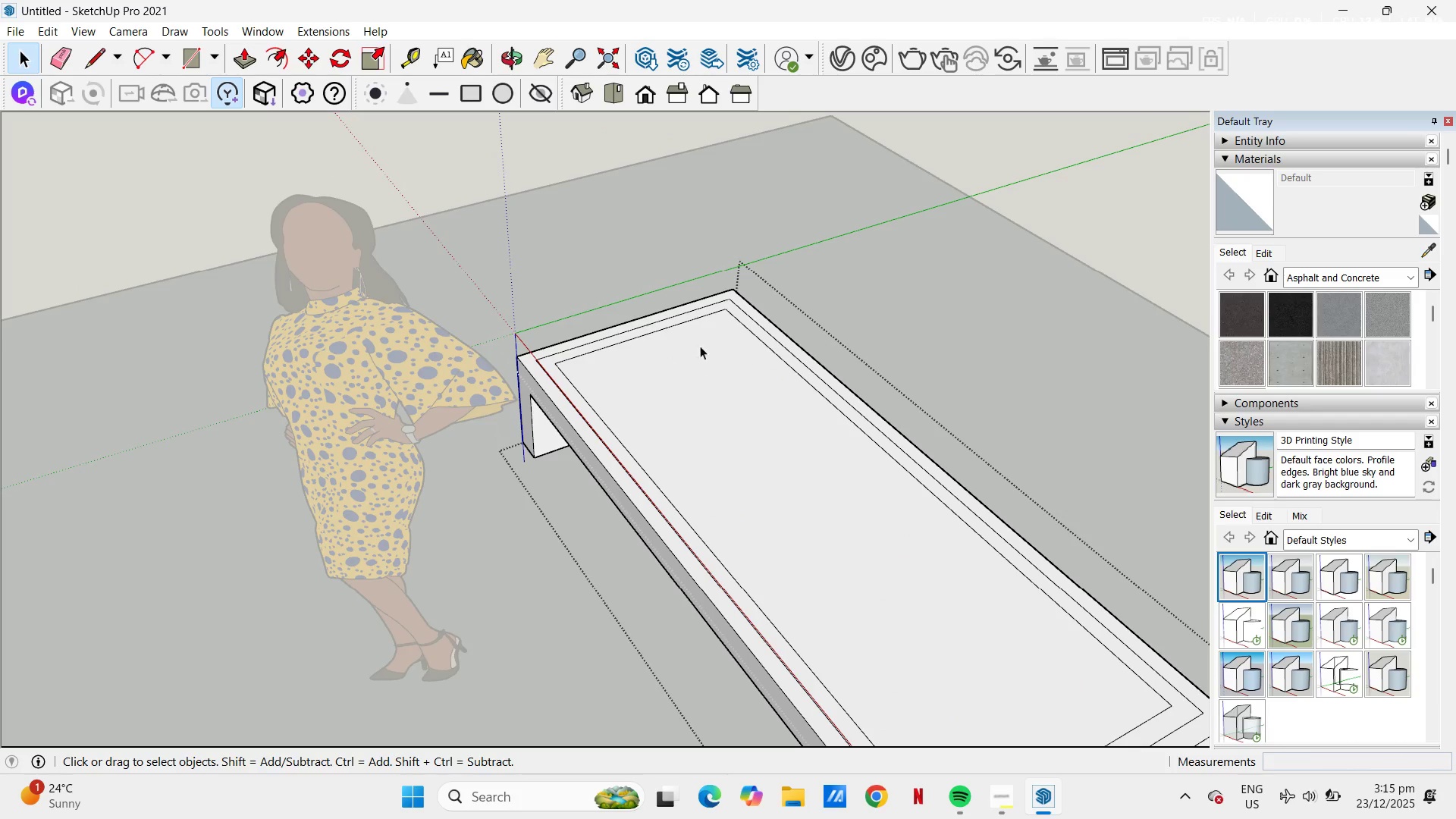 
scroll: coordinate [715, 328], scroll_direction: down, amount: 1.0
 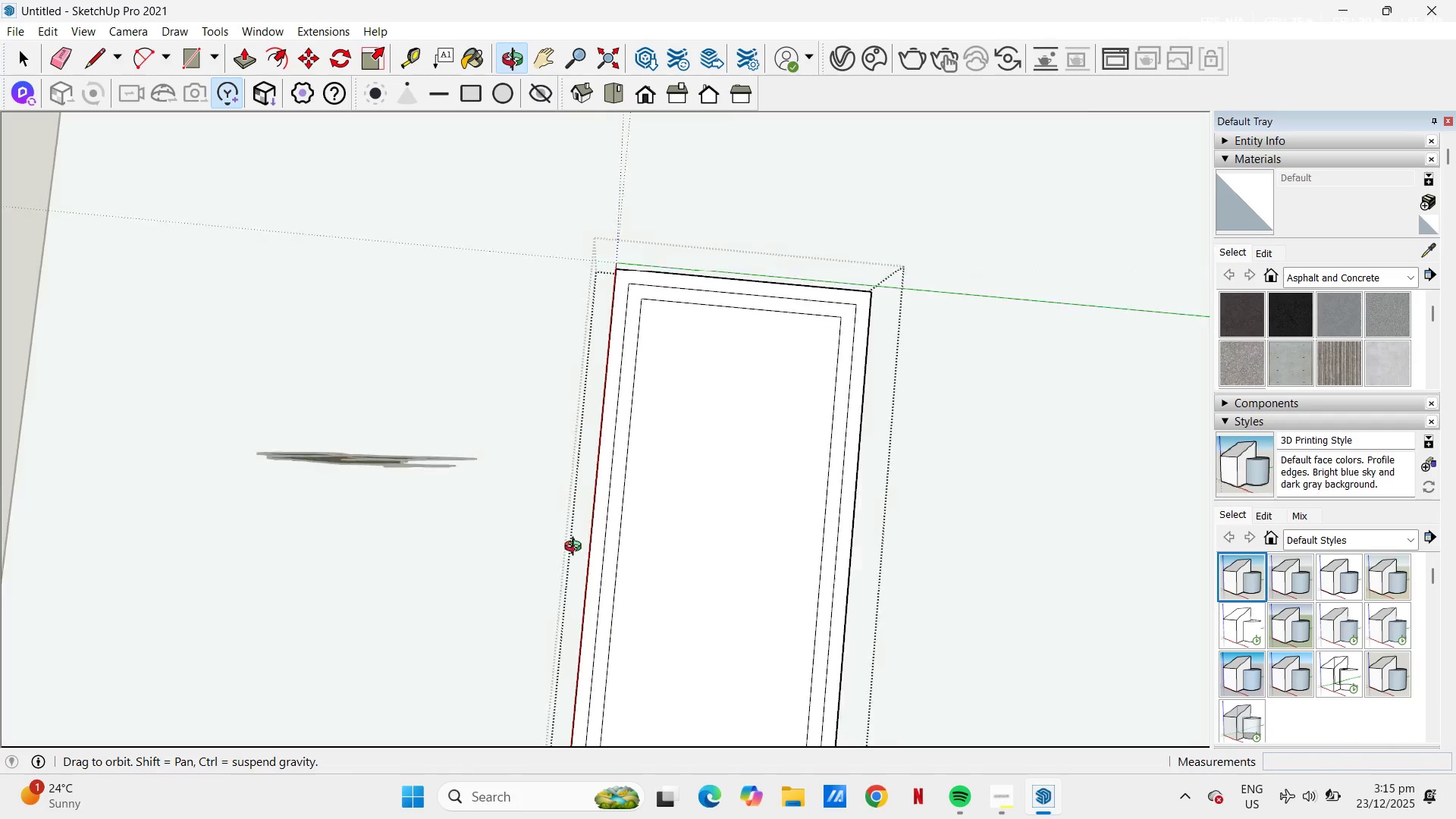 
type(hp)
 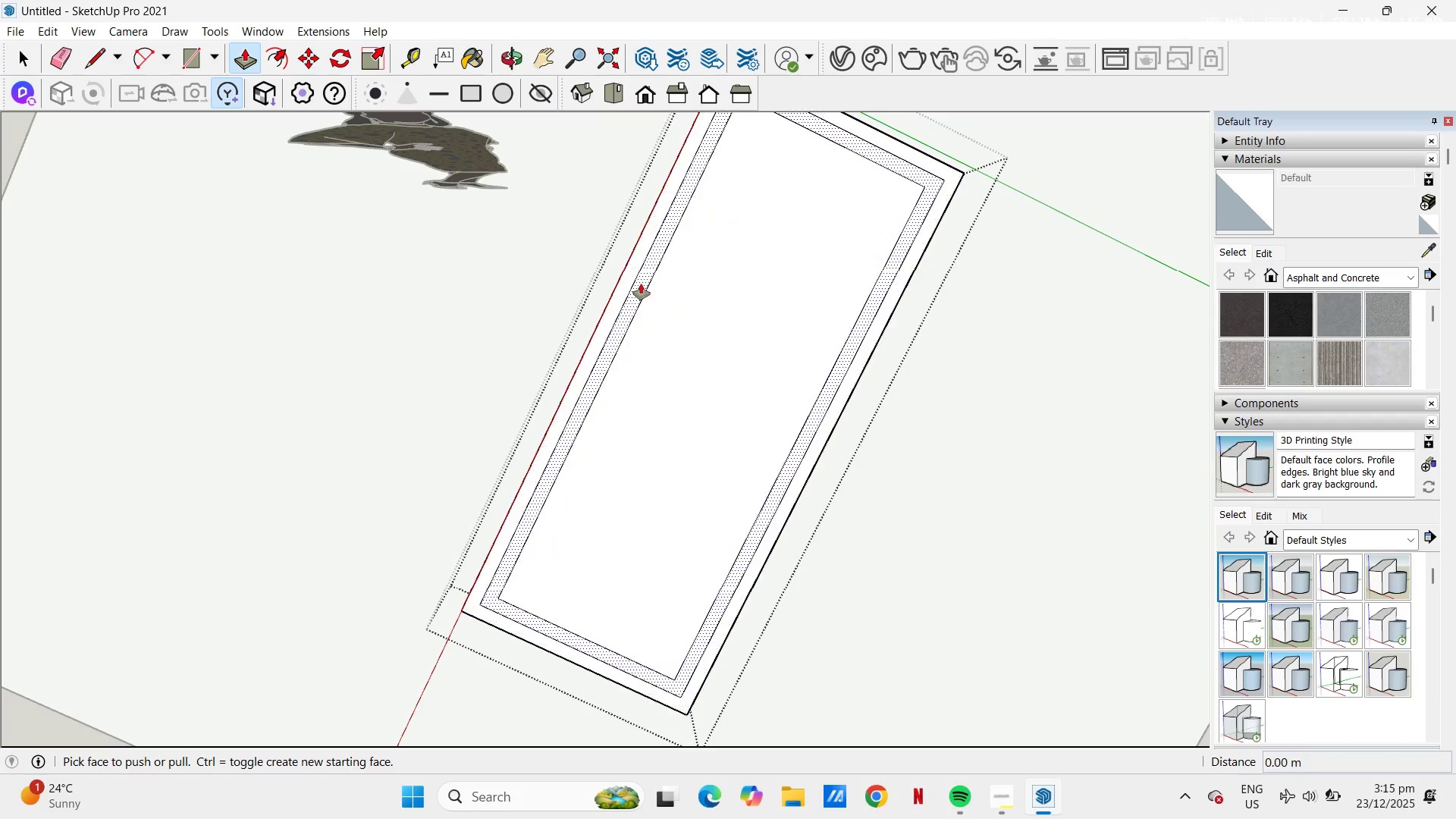 
left_click_drag(start_coordinate=[682, 422], to_coordinate=[662, 208])
 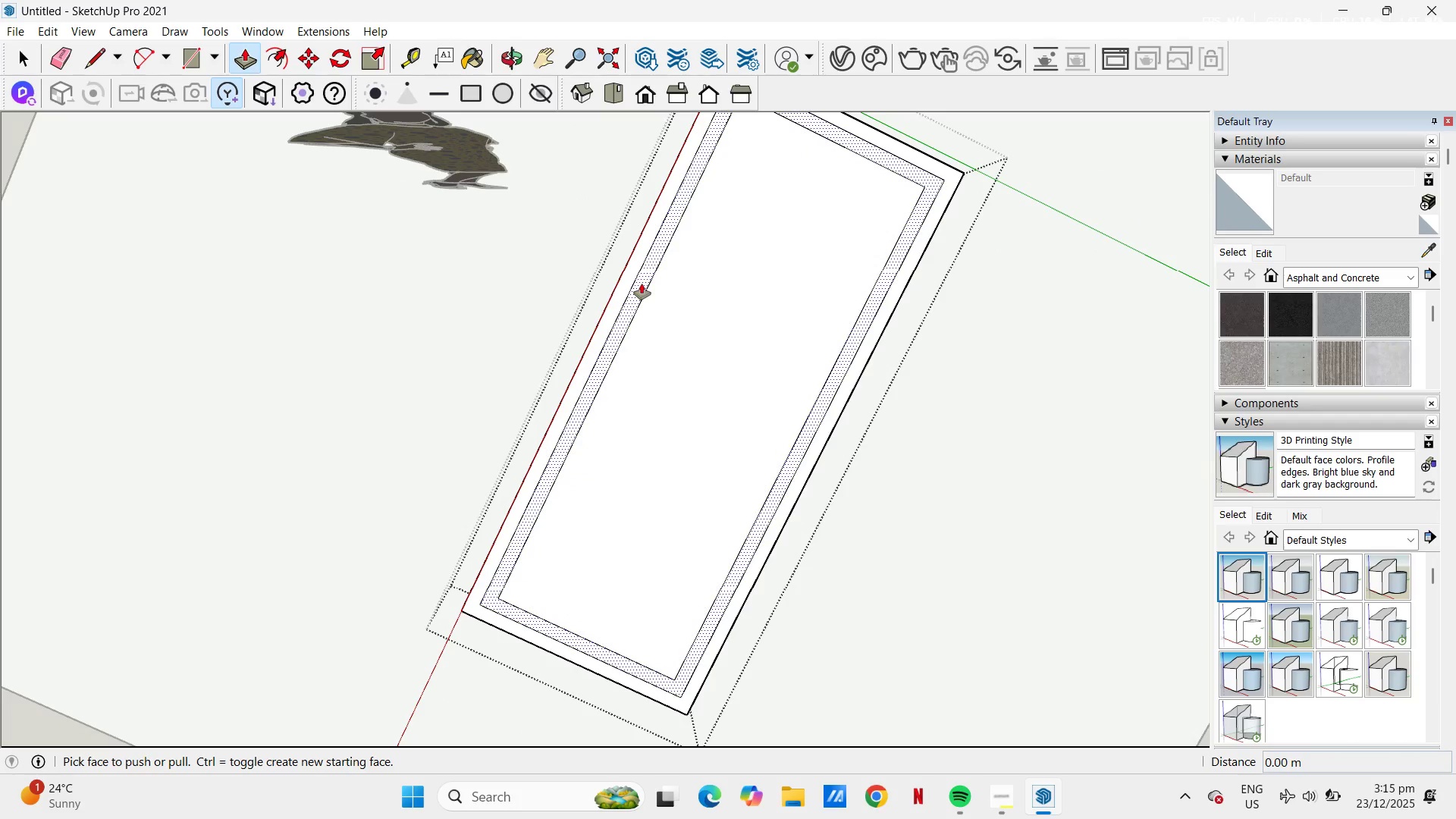 
left_click([642, 284])
 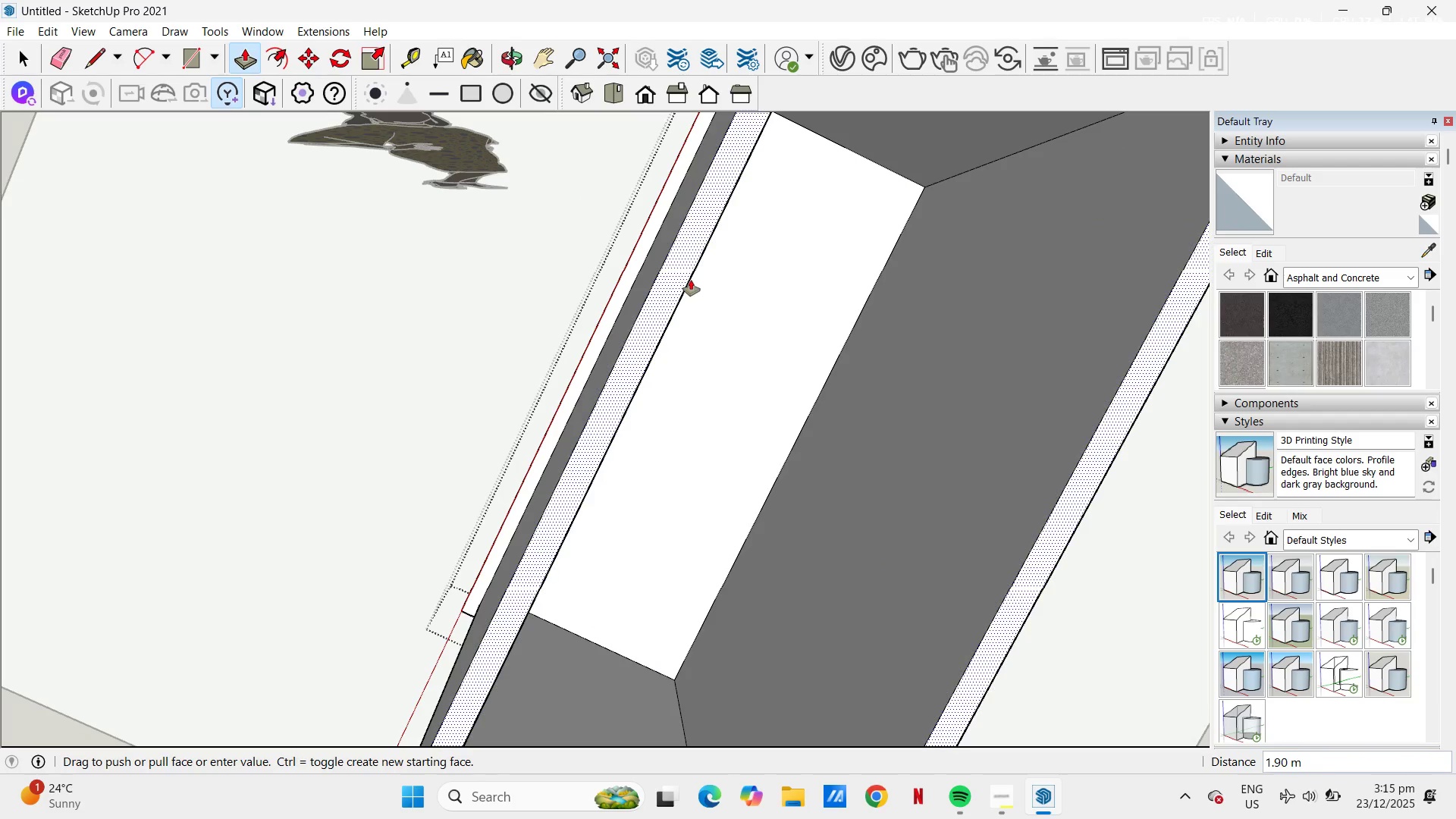 
key(NumpadDecimal)
 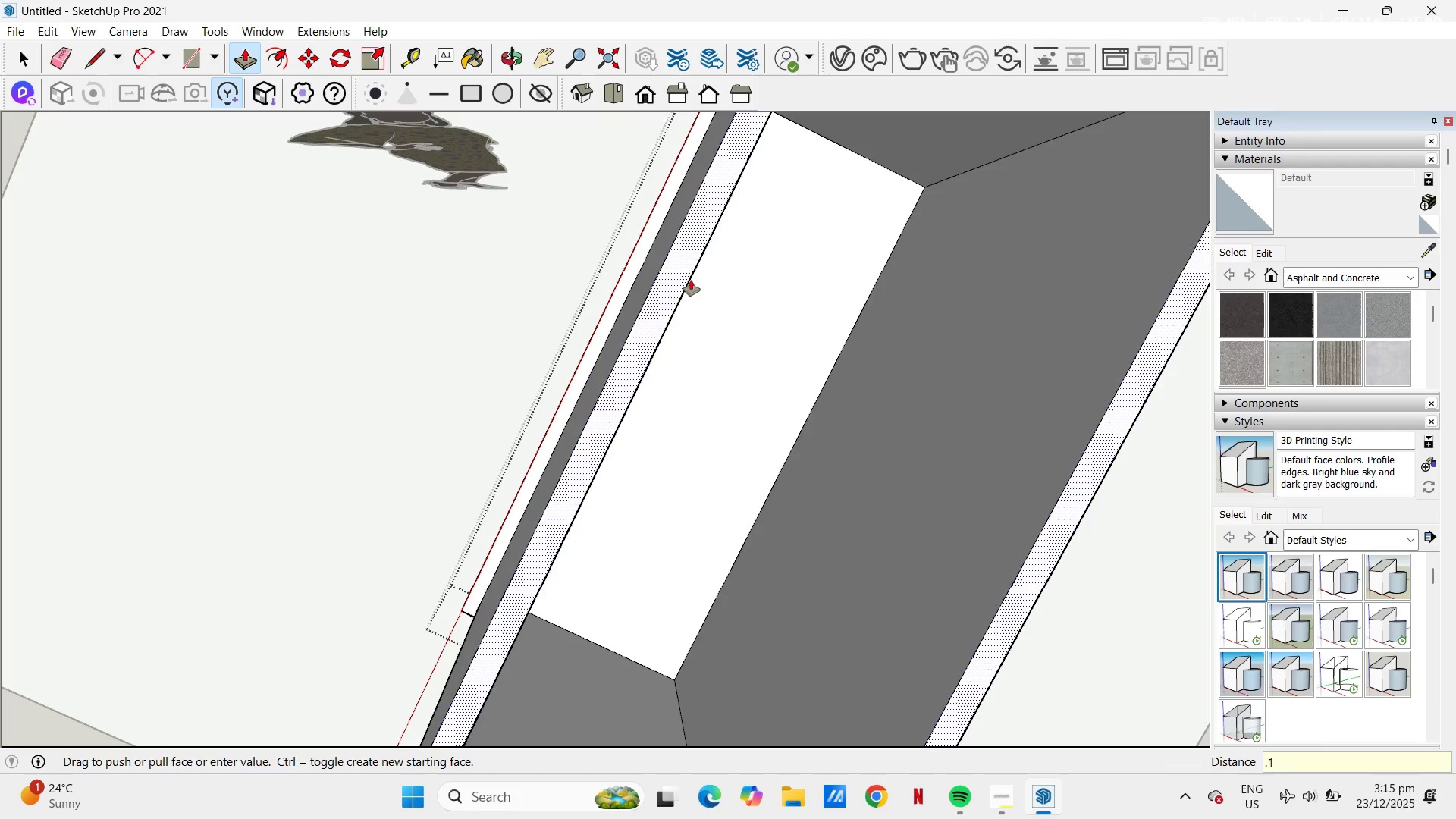 
key(Numpad1)
 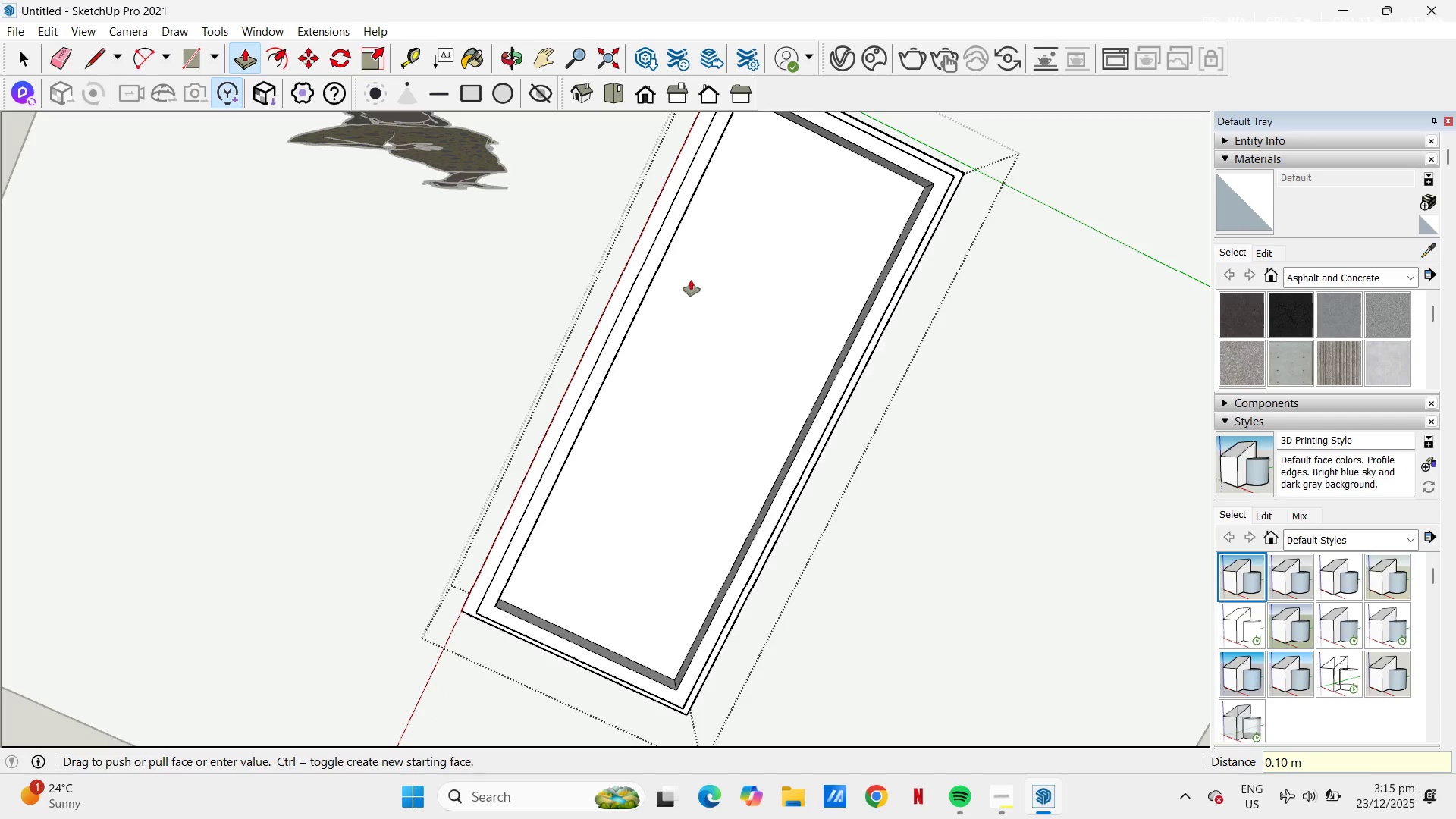 
key(NumpadEnter)
 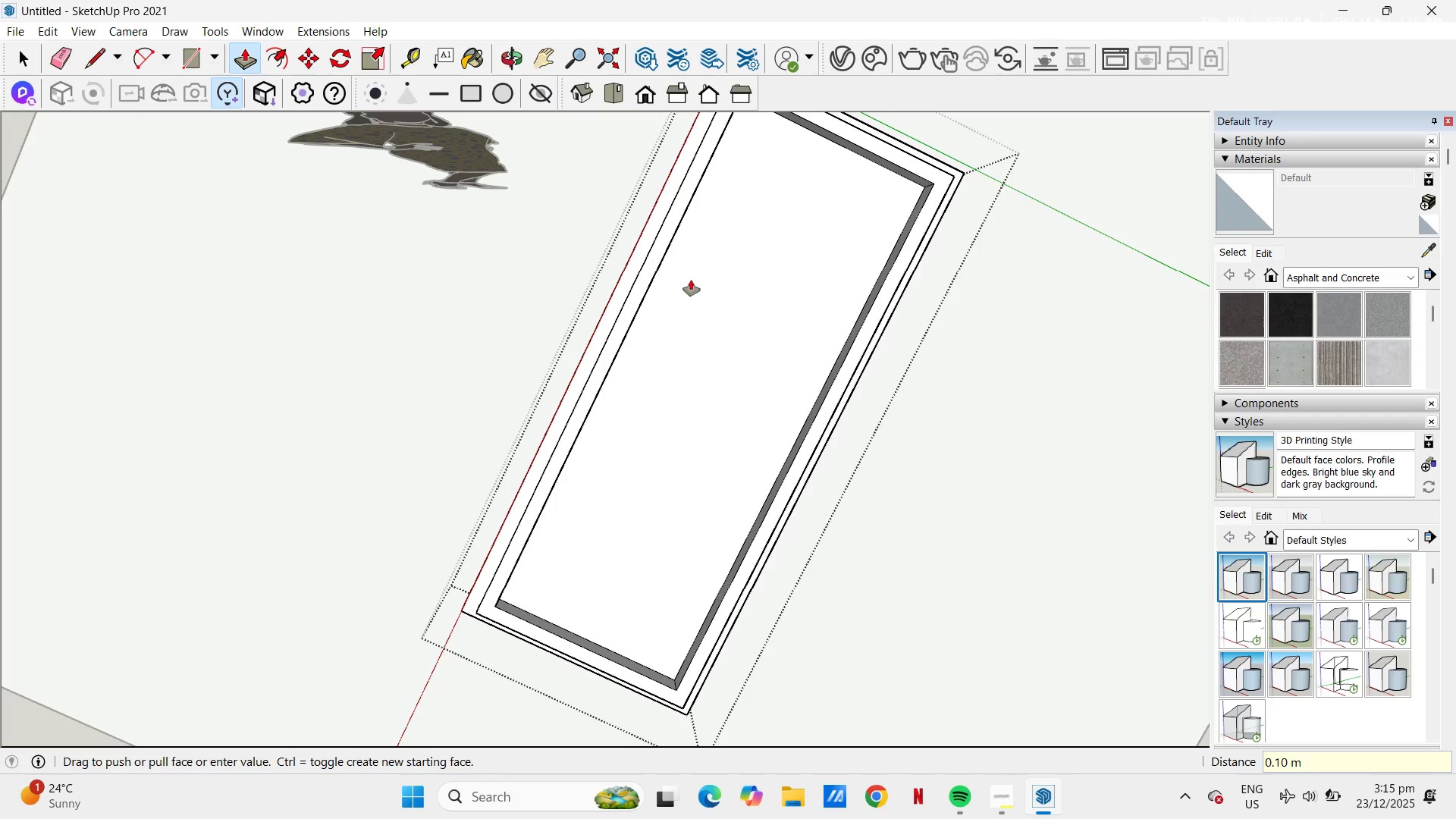 
scroll: coordinate [689, 363], scroll_direction: down, amount: 7.0
 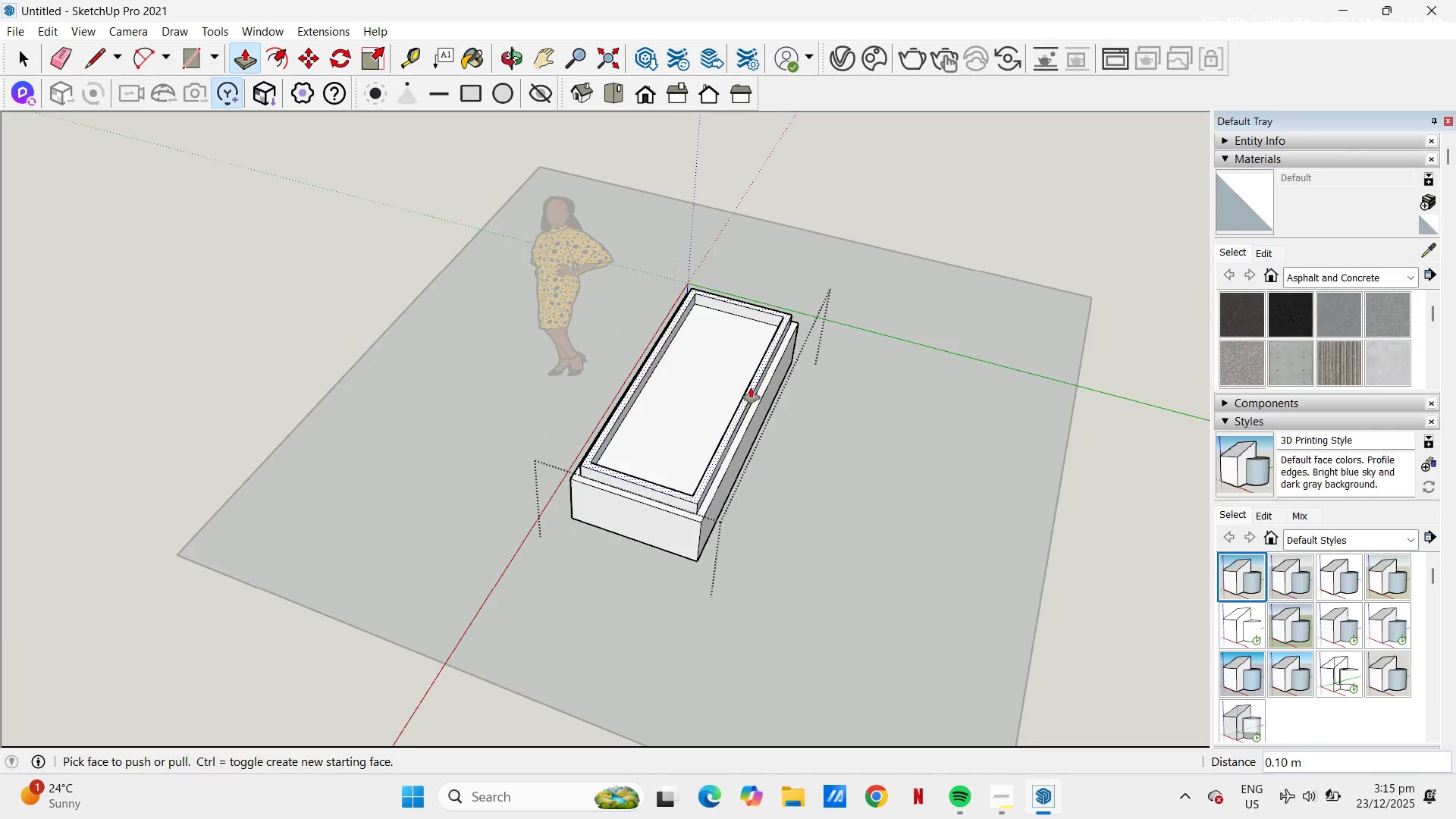 
scroll: coordinate [621, 506], scroll_direction: up, amount: 10.0
 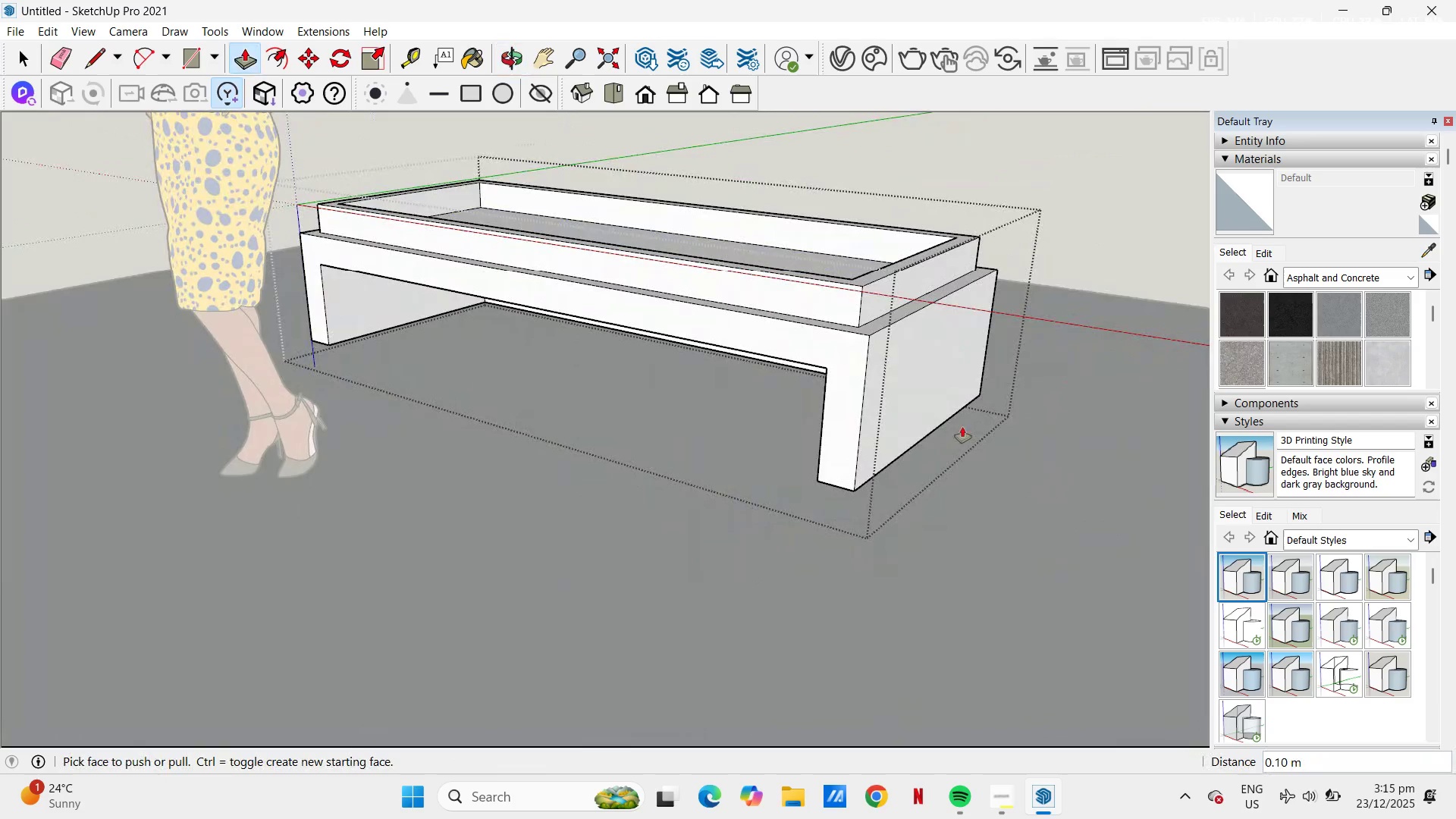 
key(H)
 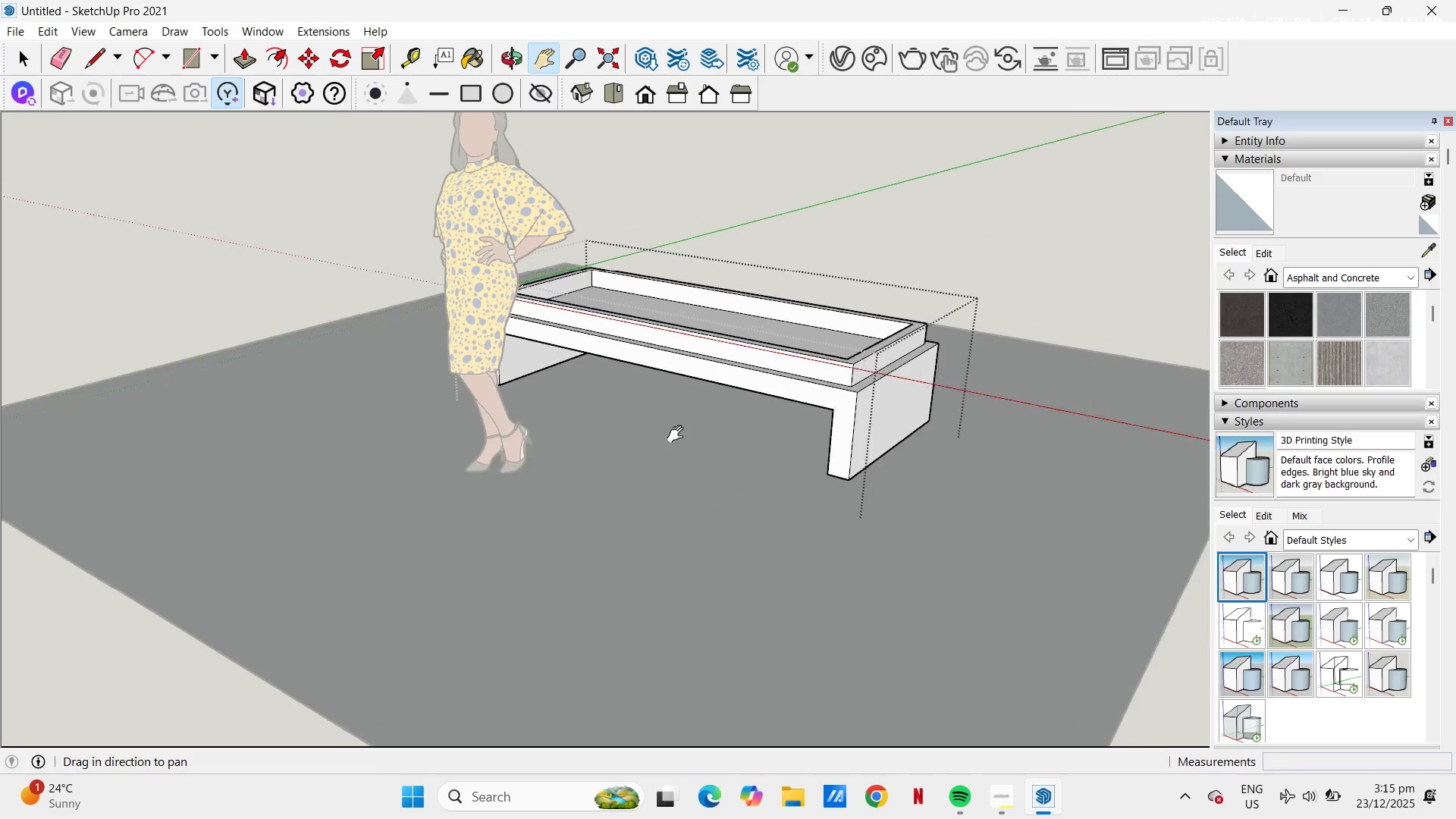 
scroll: coordinate [791, 423], scroll_direction: down, amount: 5.0
 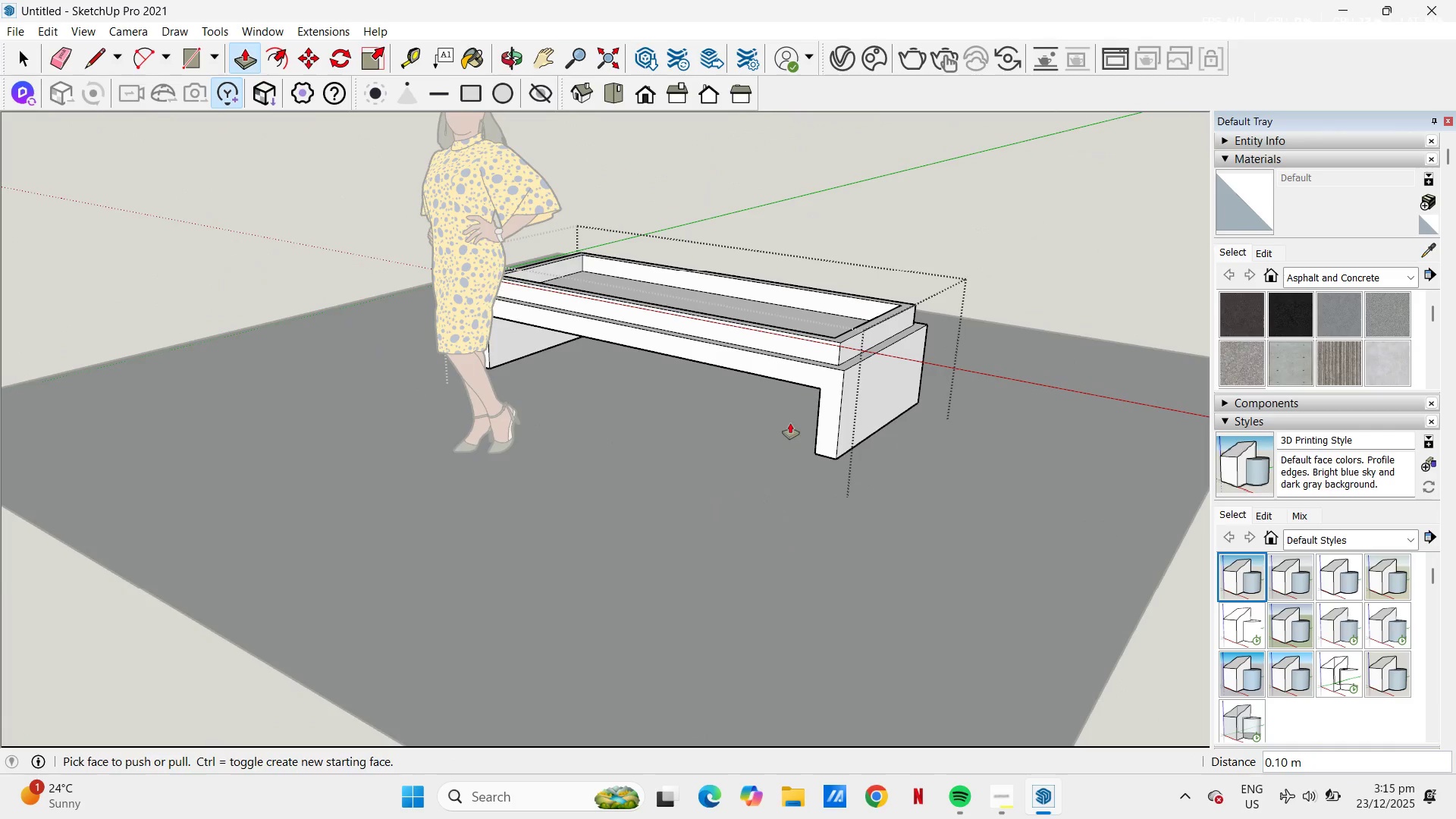 
left_click_drag(start_coordinate=[664, 412], to_coordinate=[708, 463])
 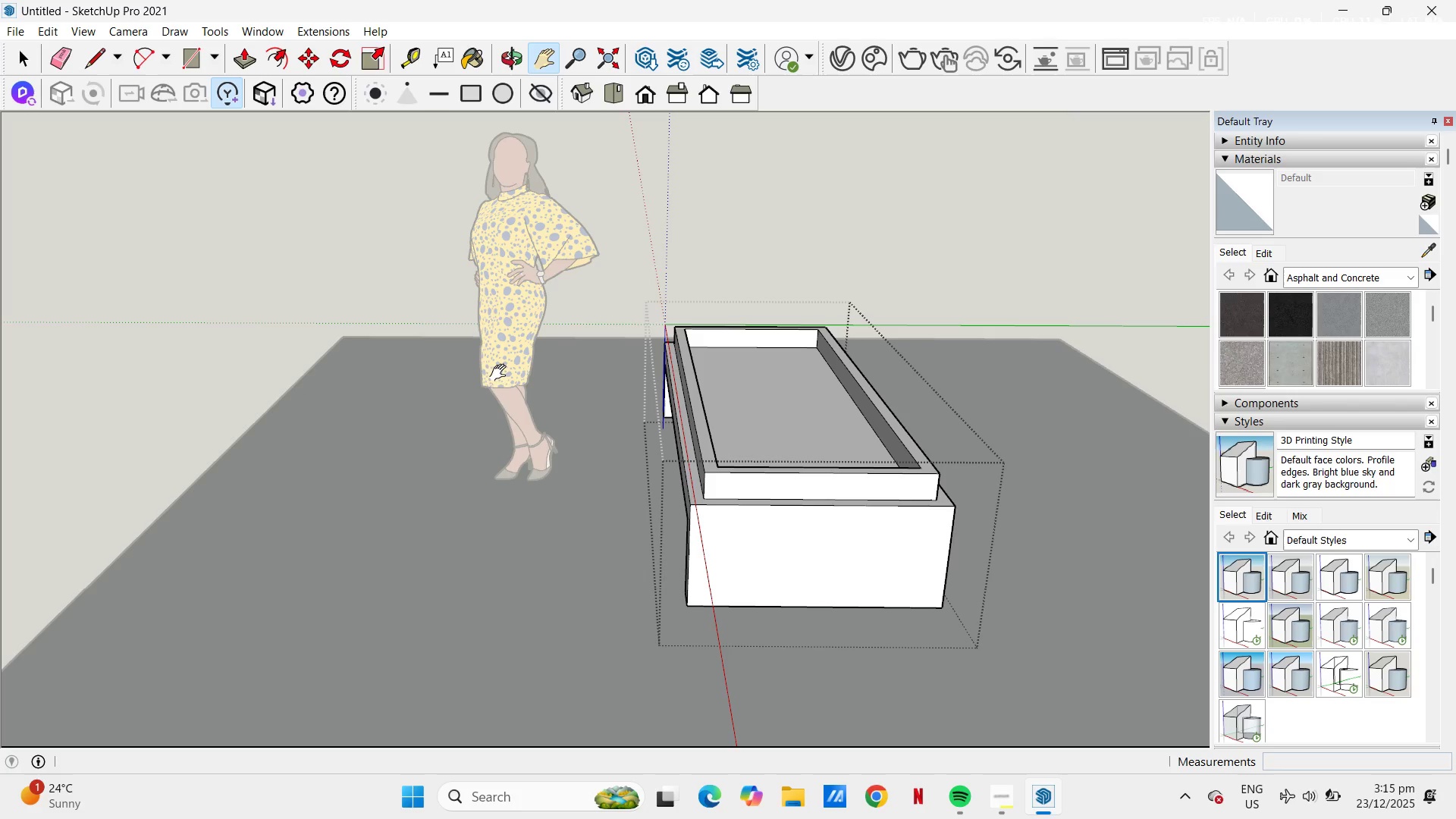 
key(Escape)
 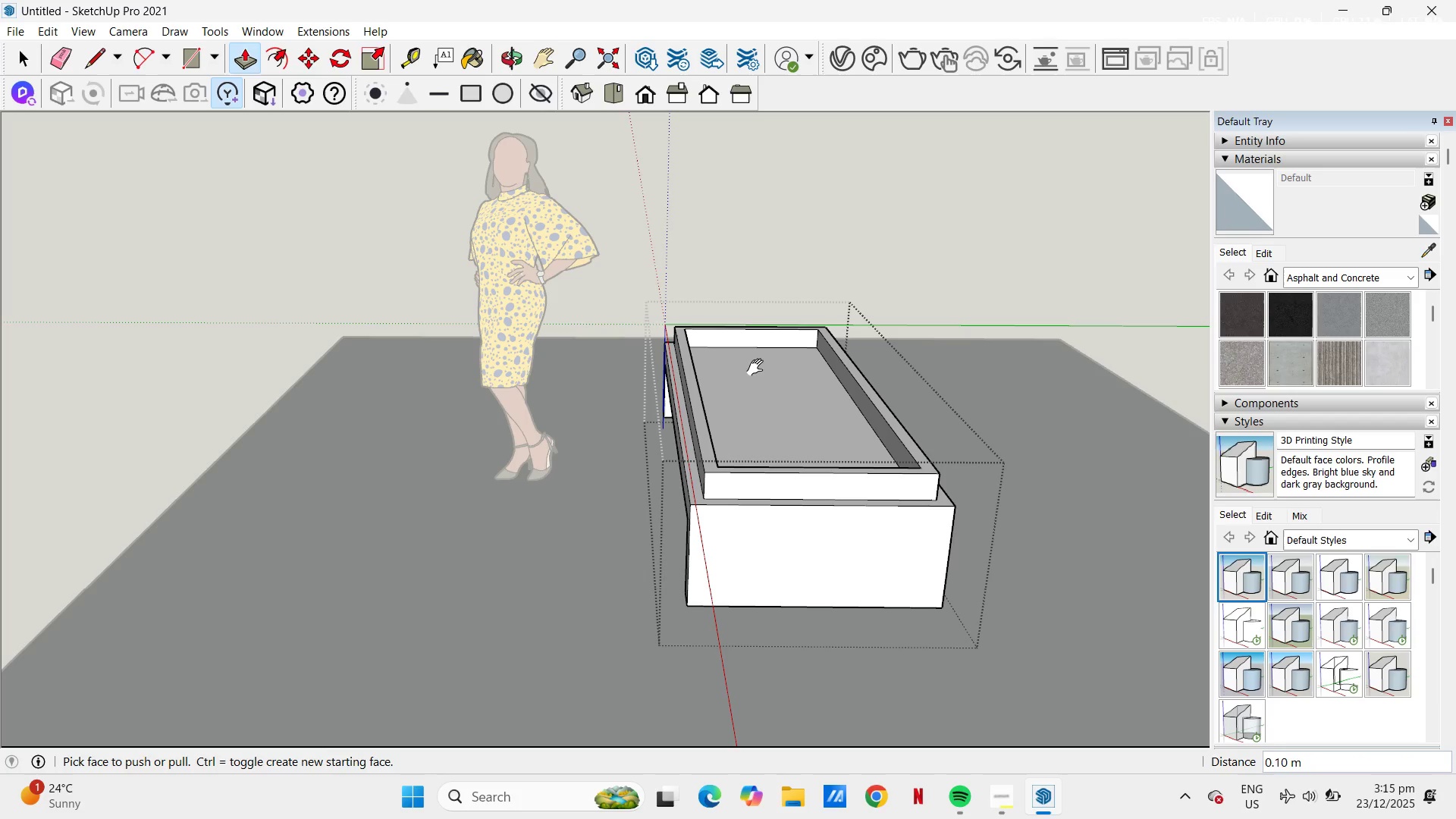 
key(Escape)
 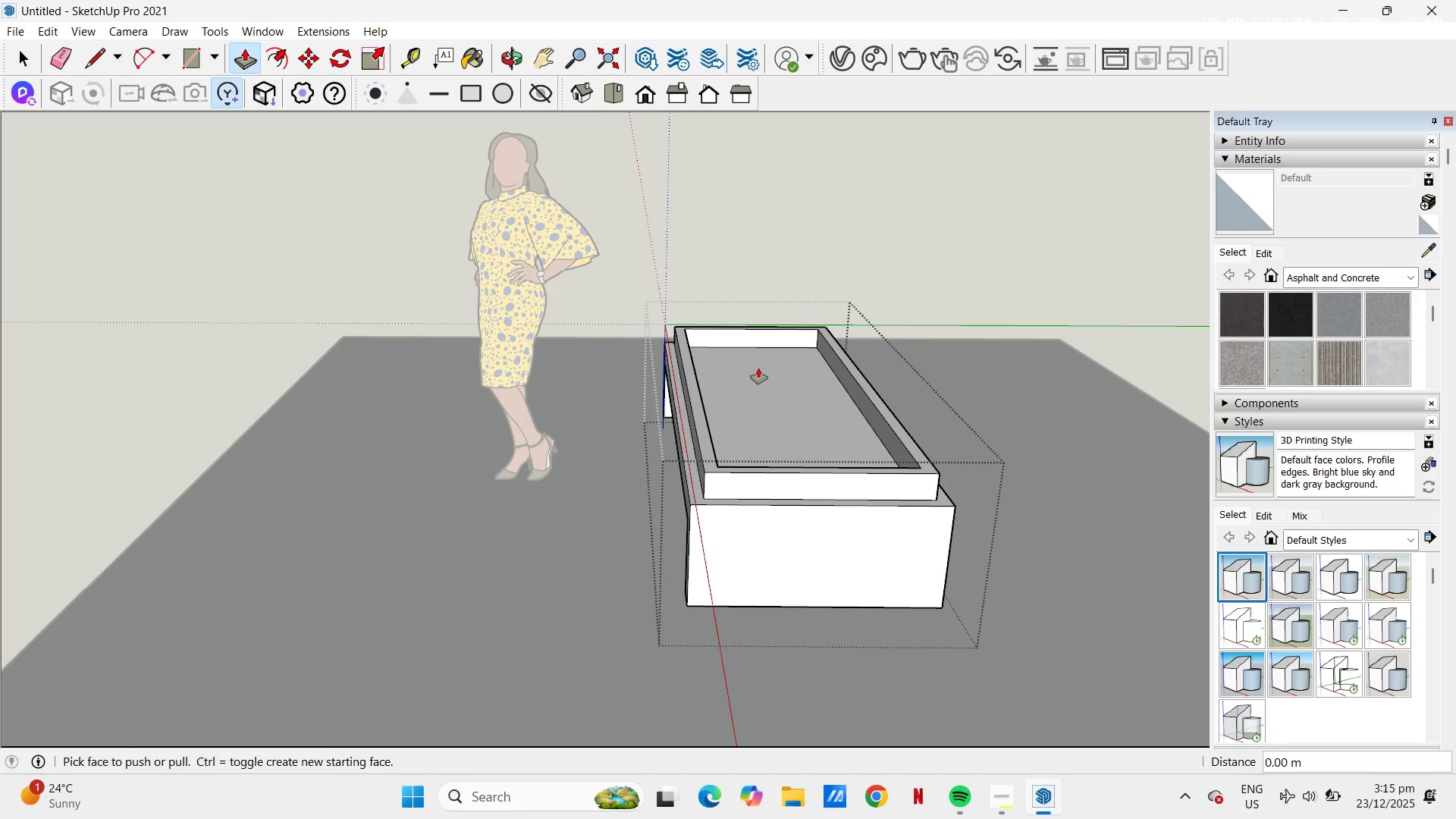 
key(Space)
 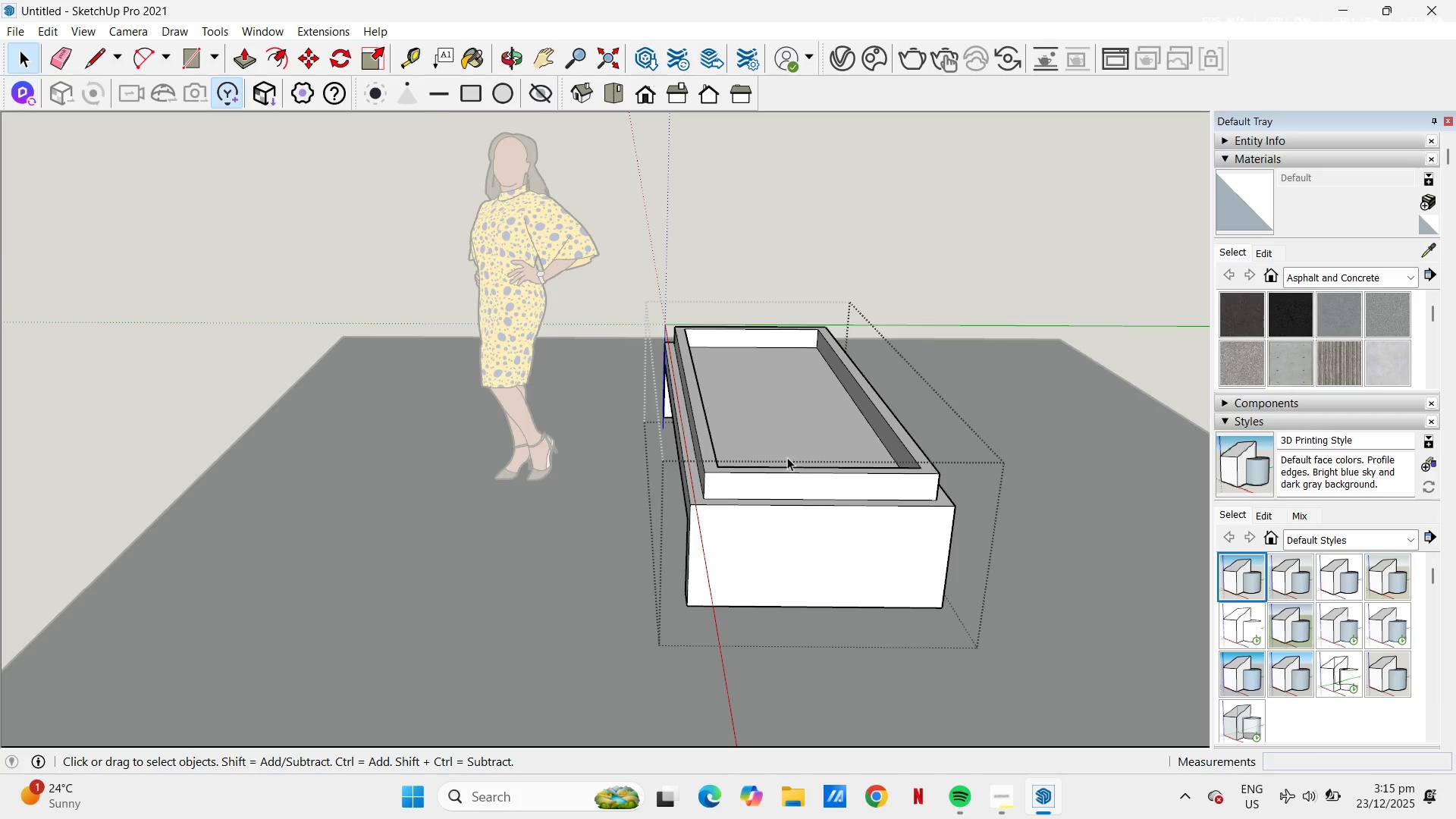 
key(Escape)
 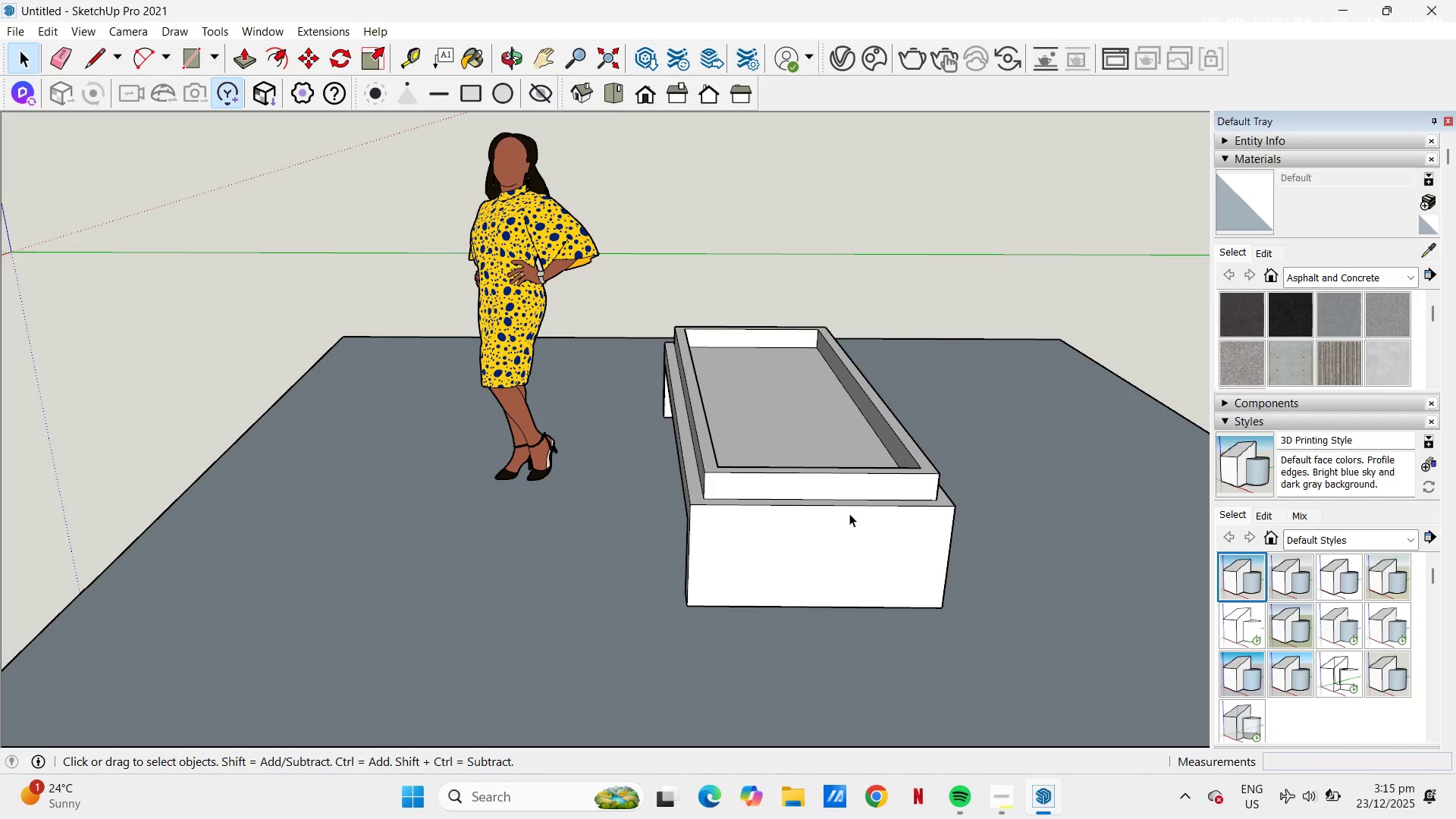 
left_click([849, 513])
 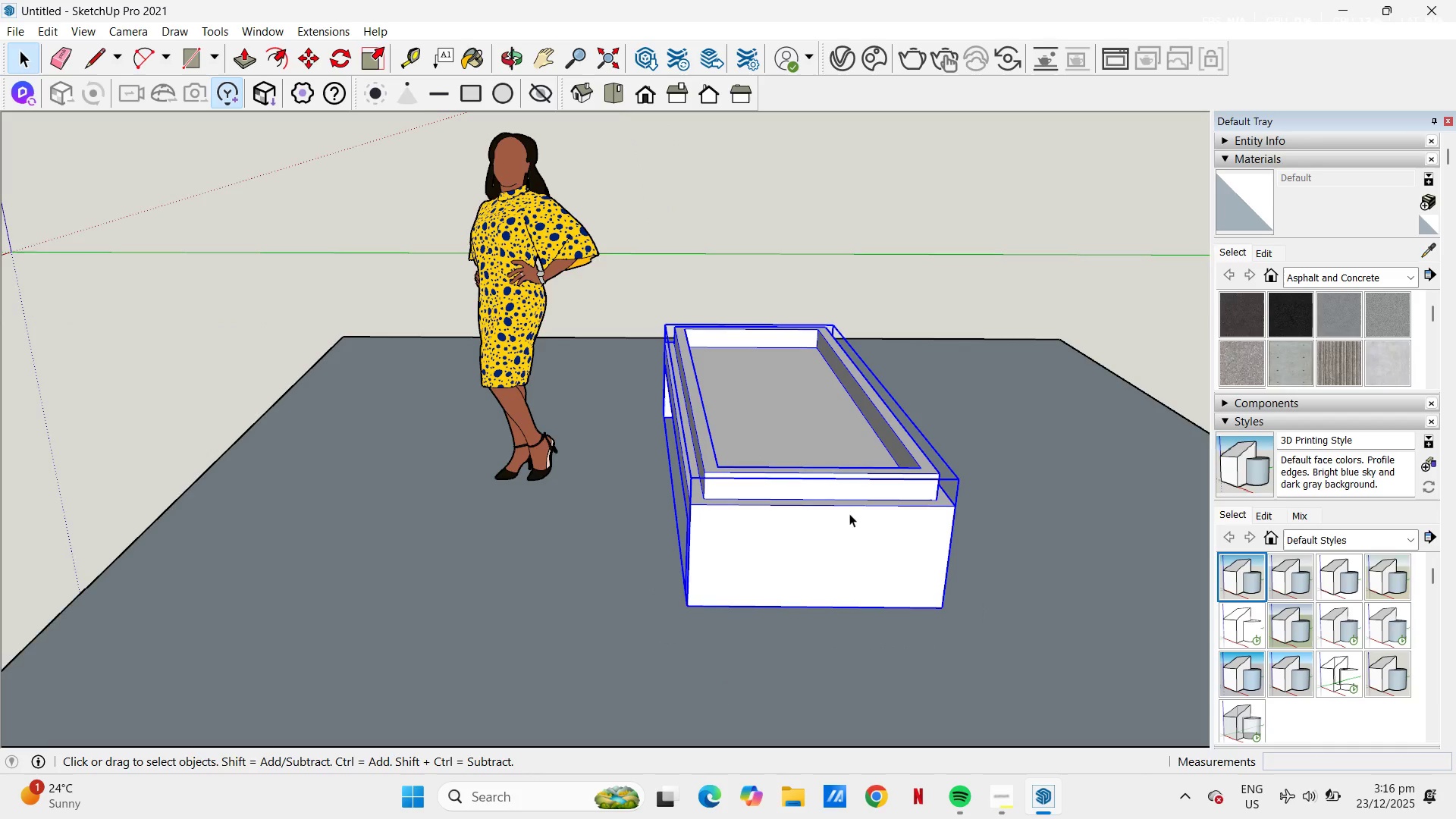 
double_click([849, 513])
 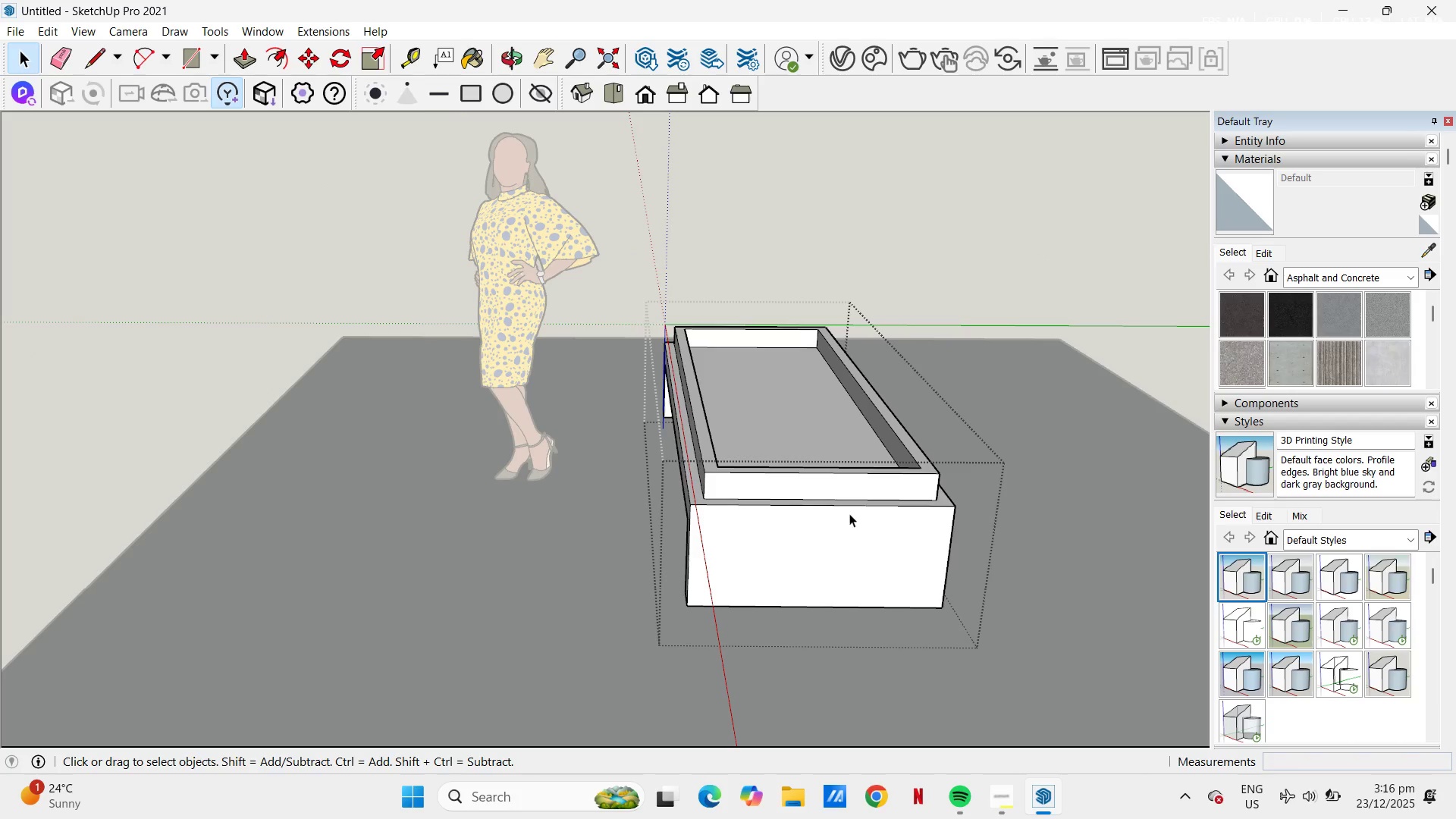 
triple_click([849, 513])
 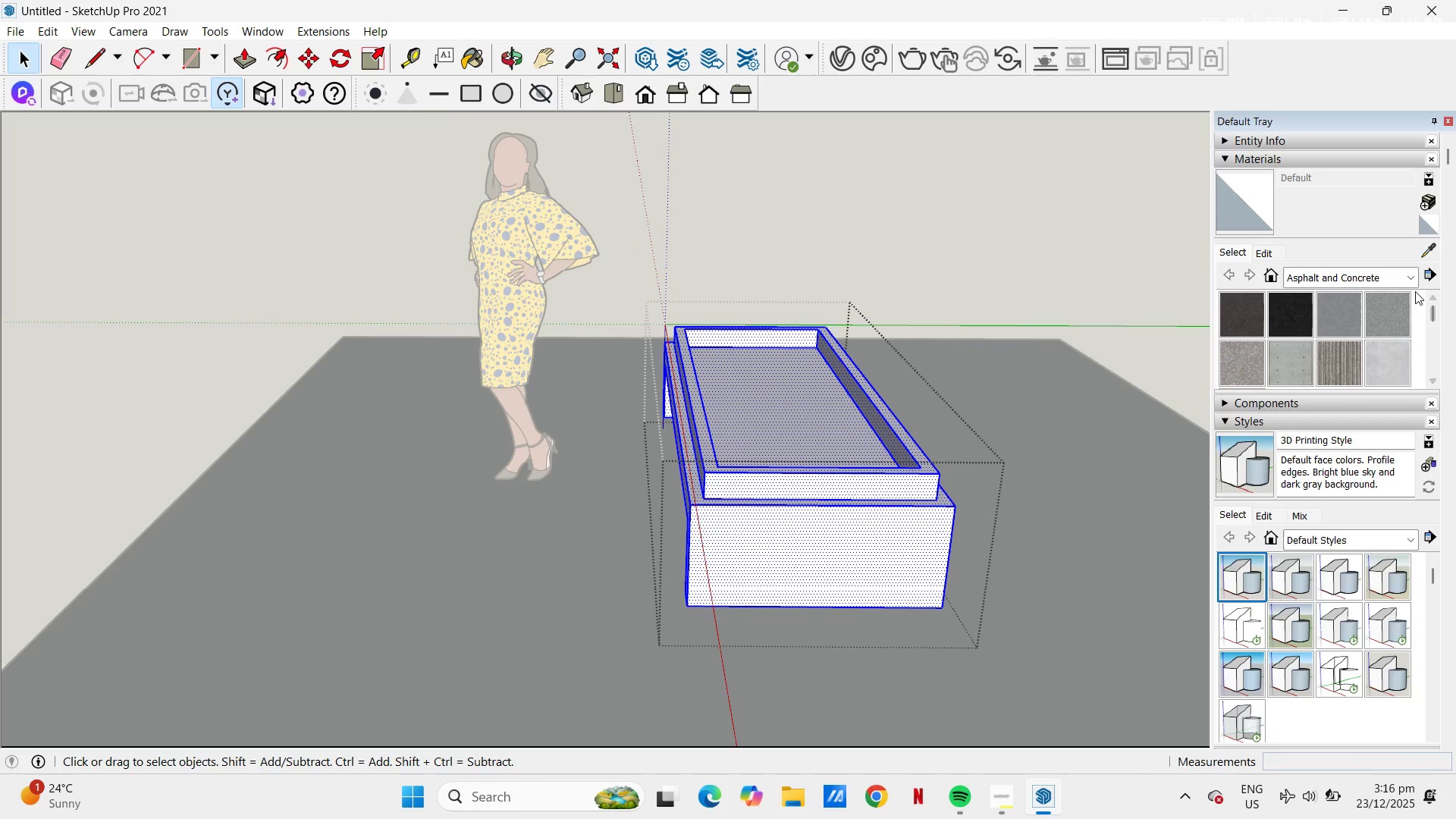 
left_click([1411, 279])
 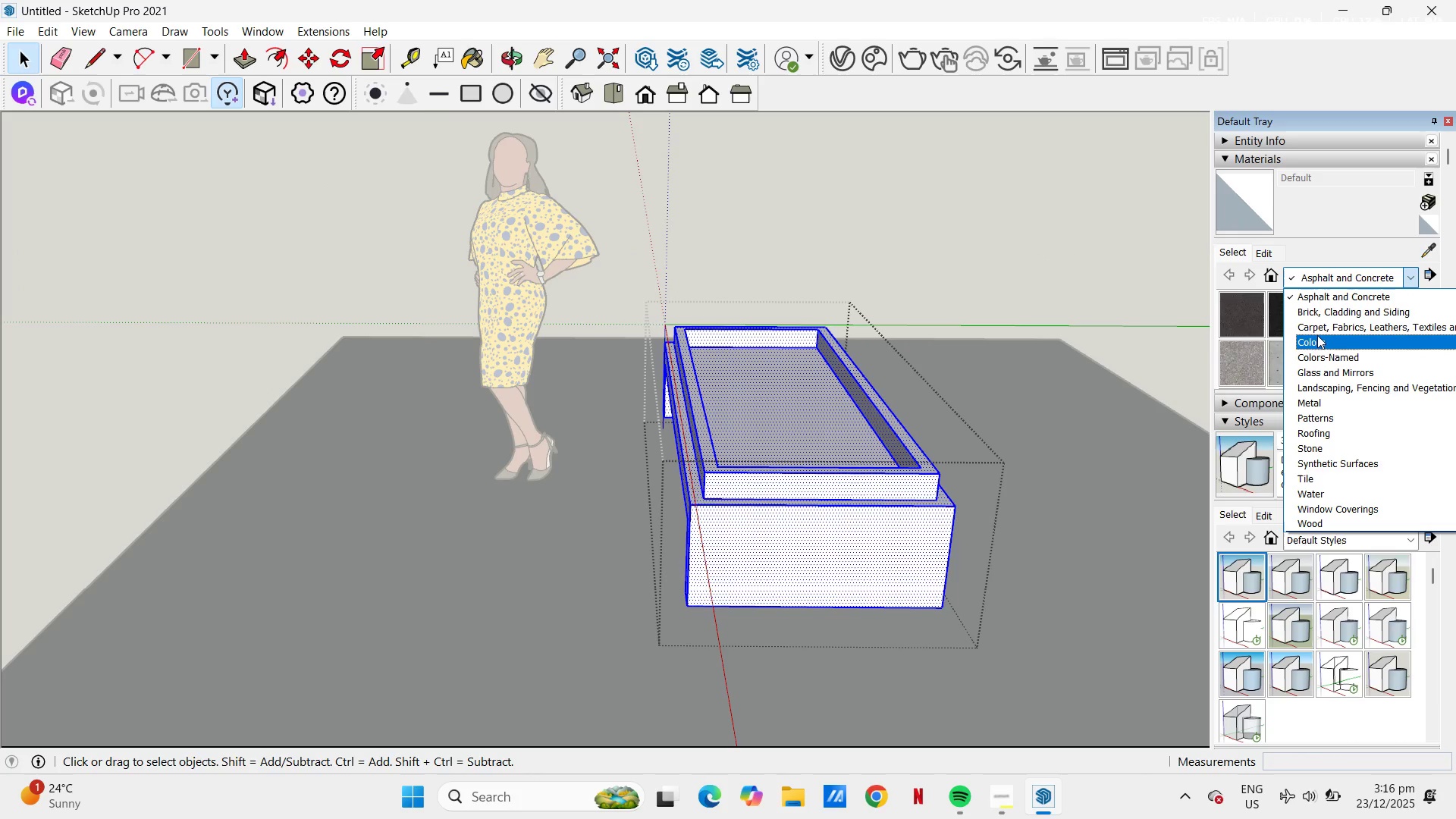 
scroll: coordinate [1363, 471], scroll_direction: down, amount: 3.0
 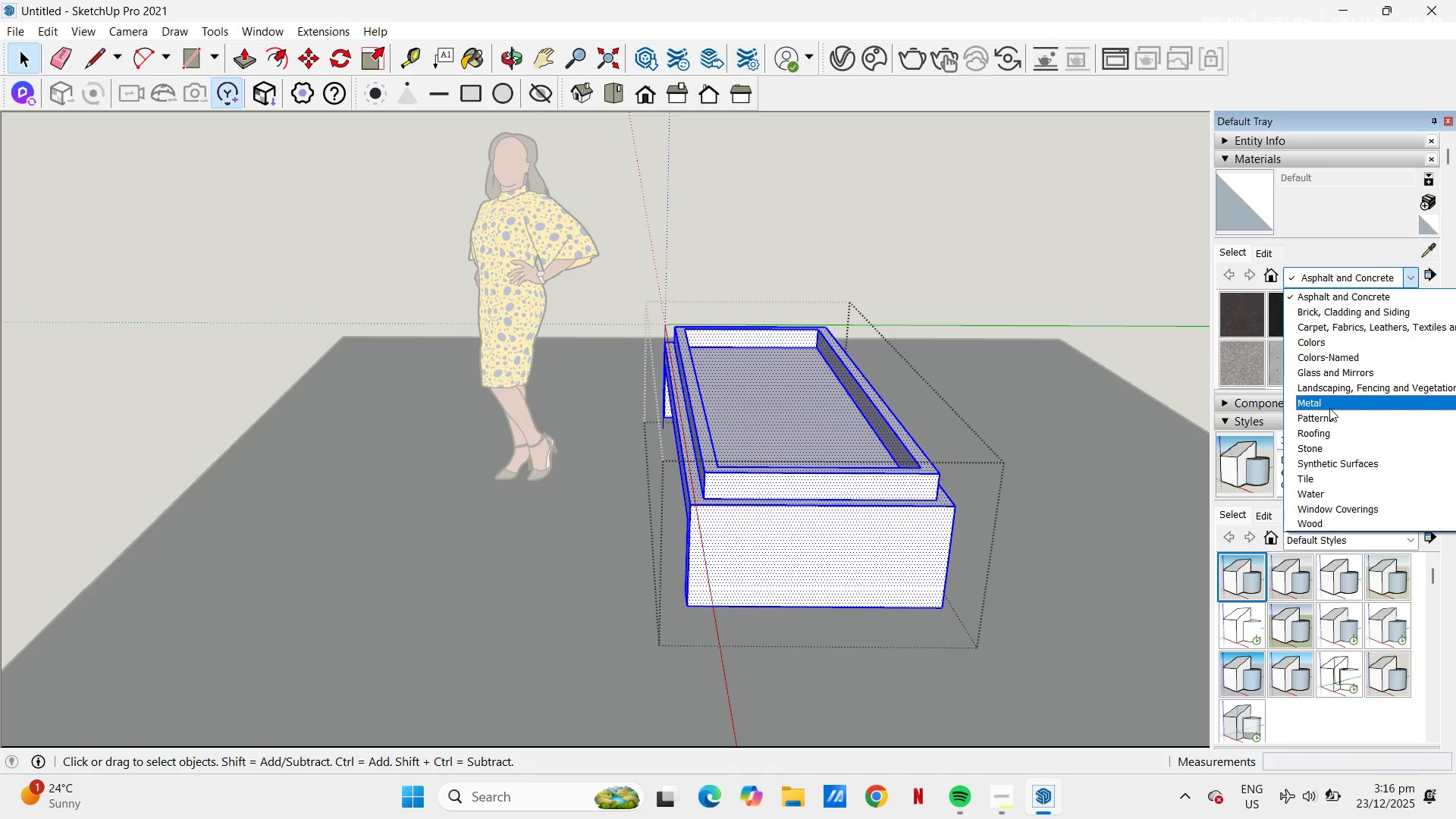 
left_click([1344, 329])
 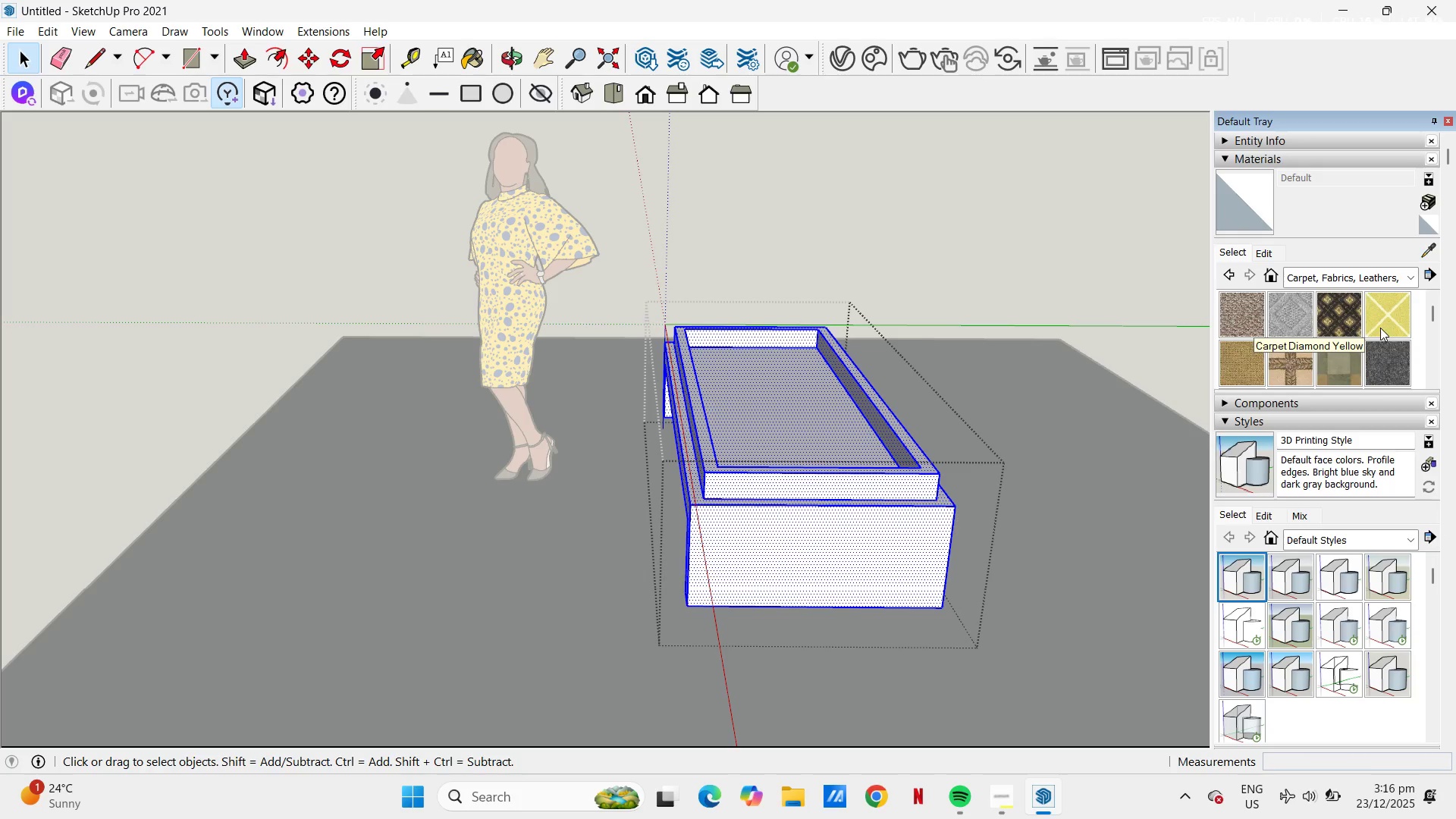 
scroll: coordinate [1348, 350], scroll_direction: down, amount: 1.0
 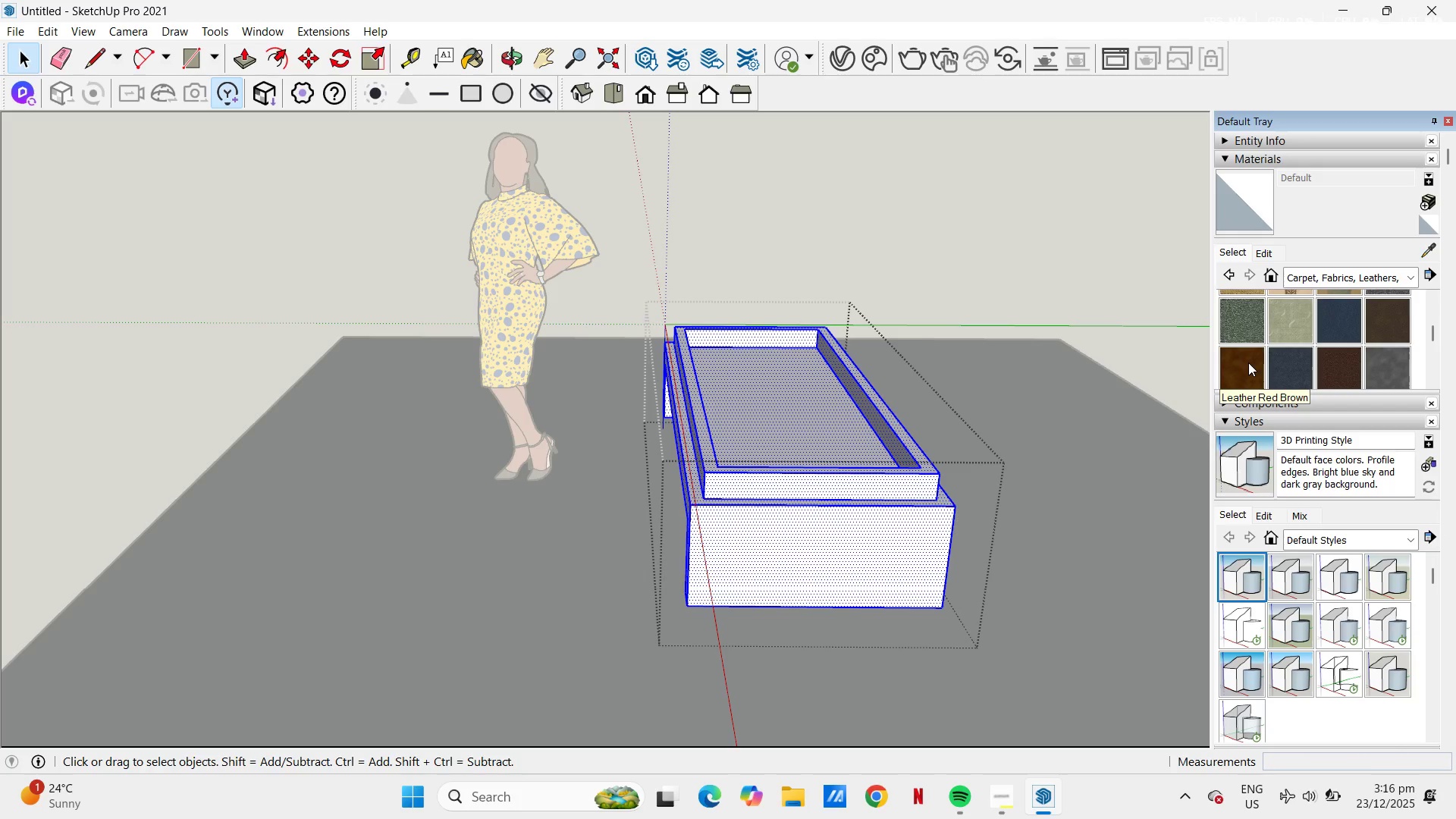 
left_click([1248, 362])
 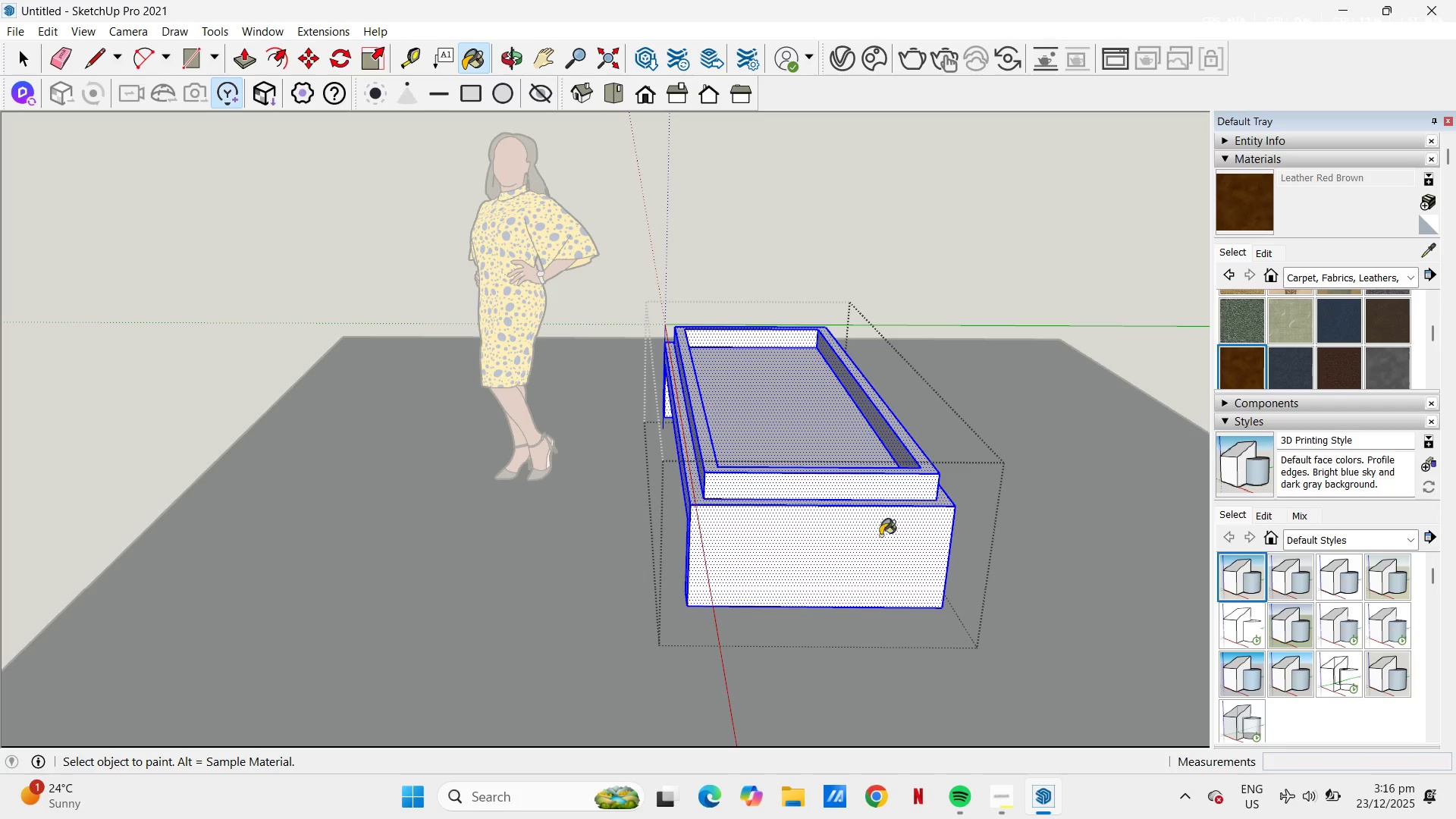 
left_click([873, 535])
 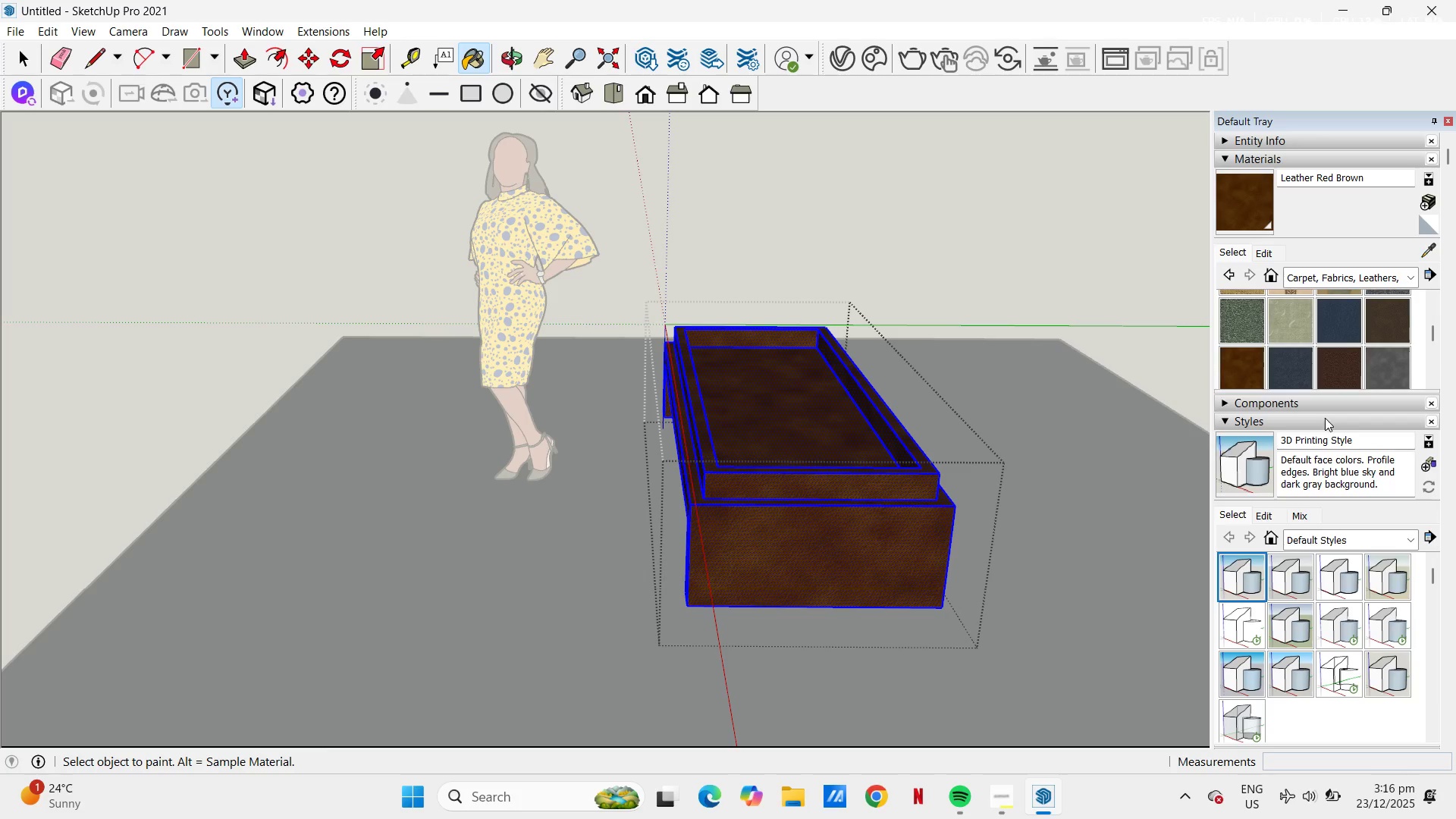 
left_click([1326, 377])
 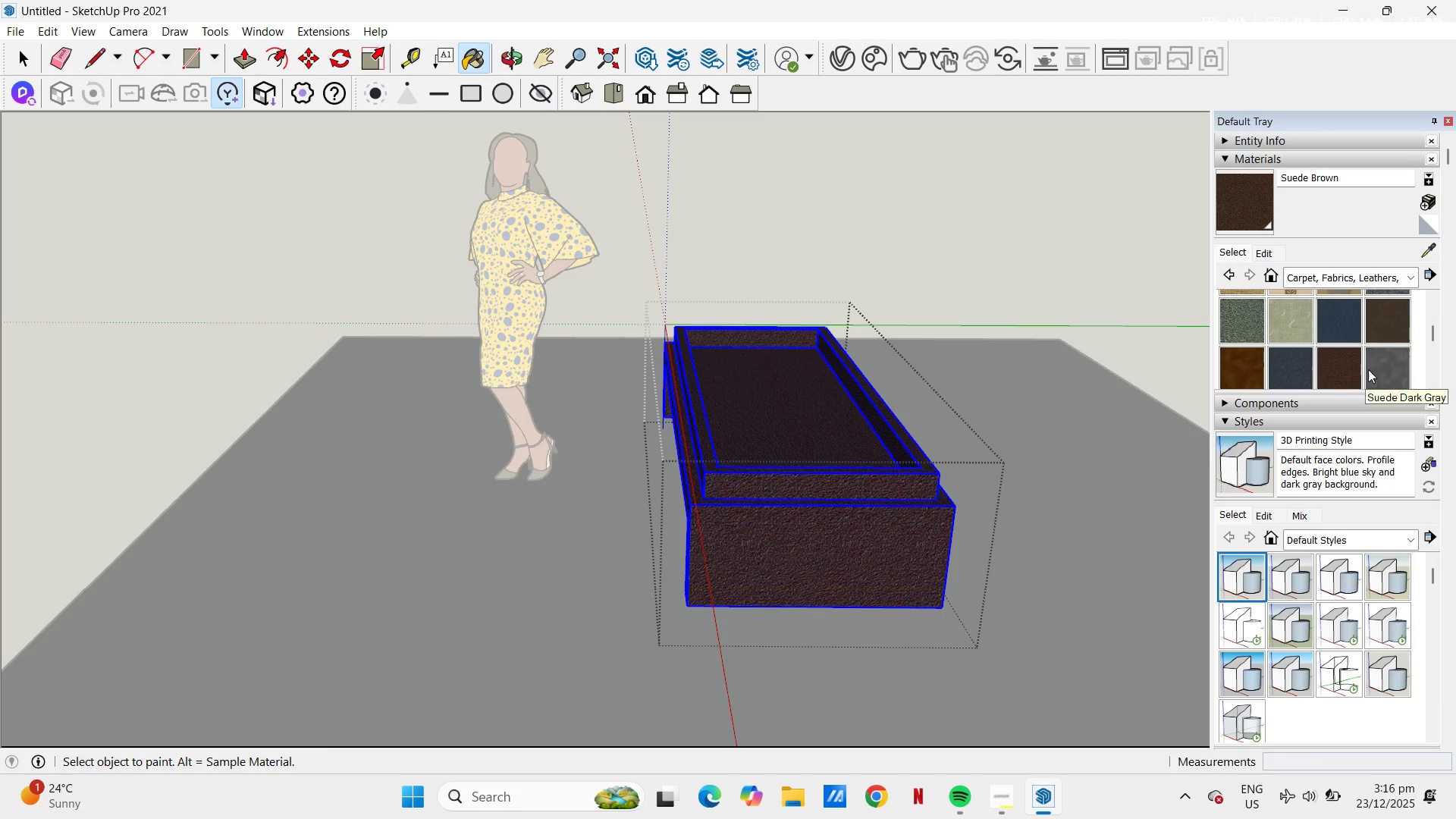 
scroll: coordinate [1376, 334], scroll_direction: down, amount: 1.0
 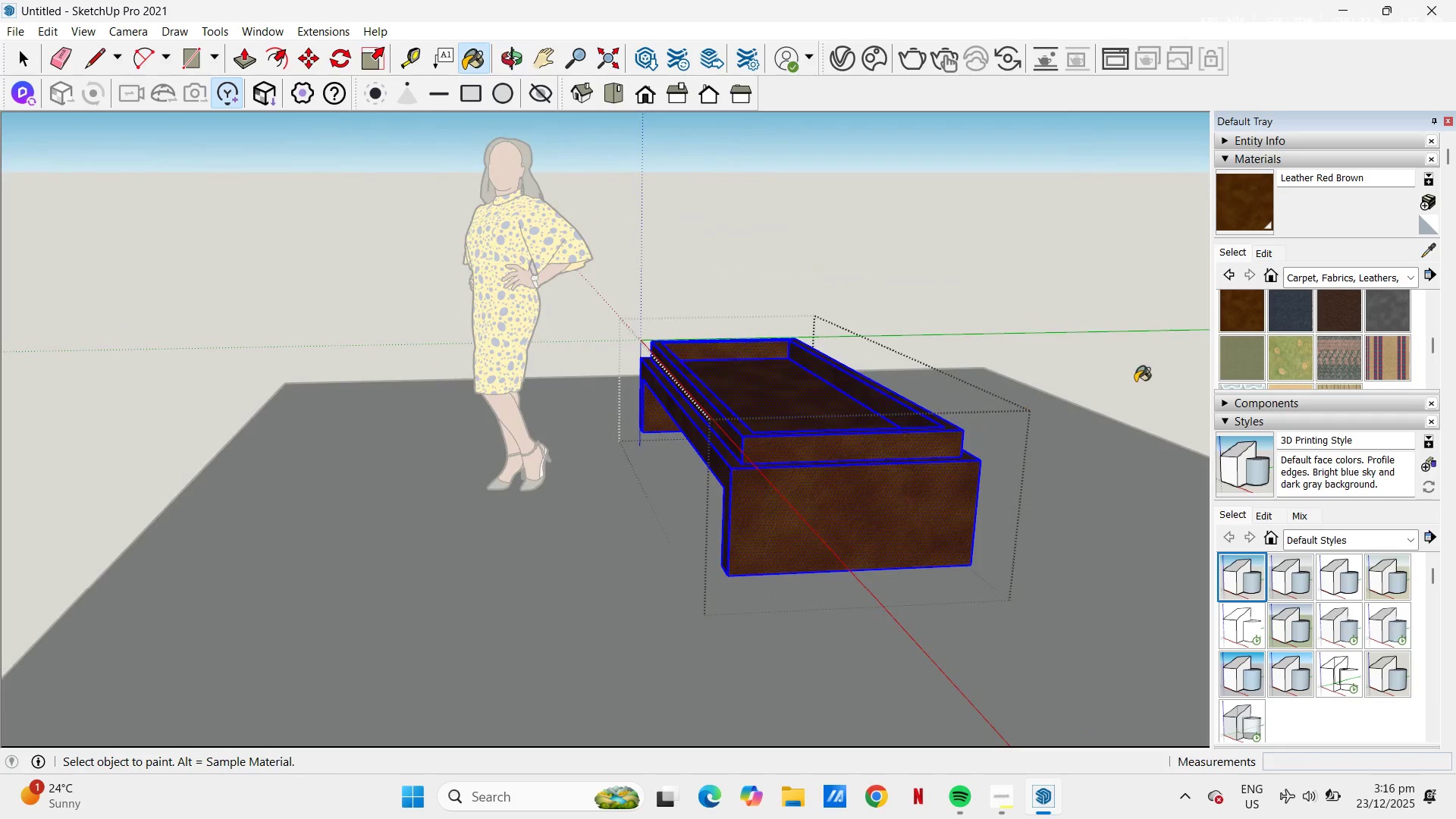 
scroll: coordinate [928, 450], scroll_direction: up, amount: 4.0
 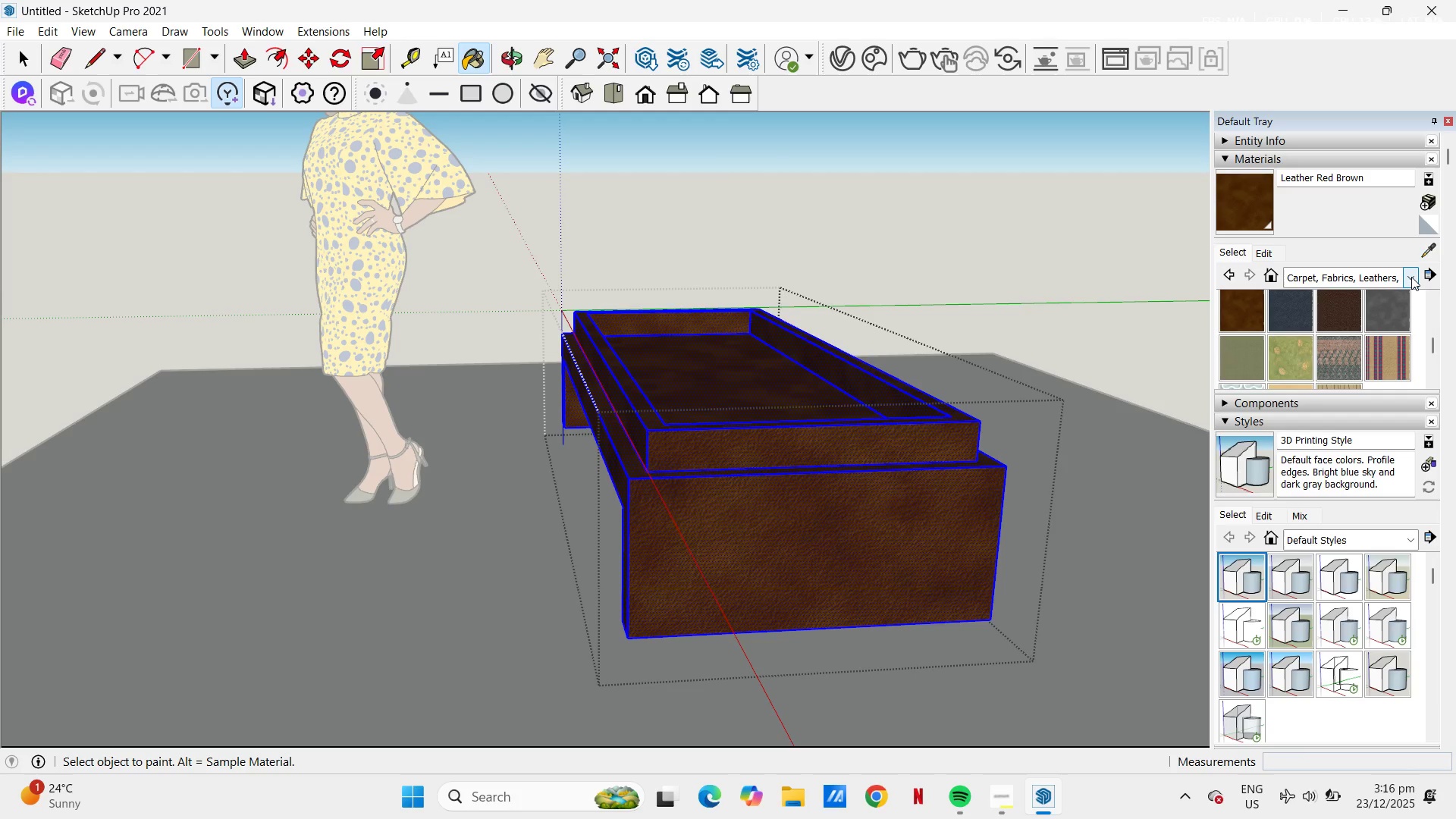 
left_click([1411, 277])
 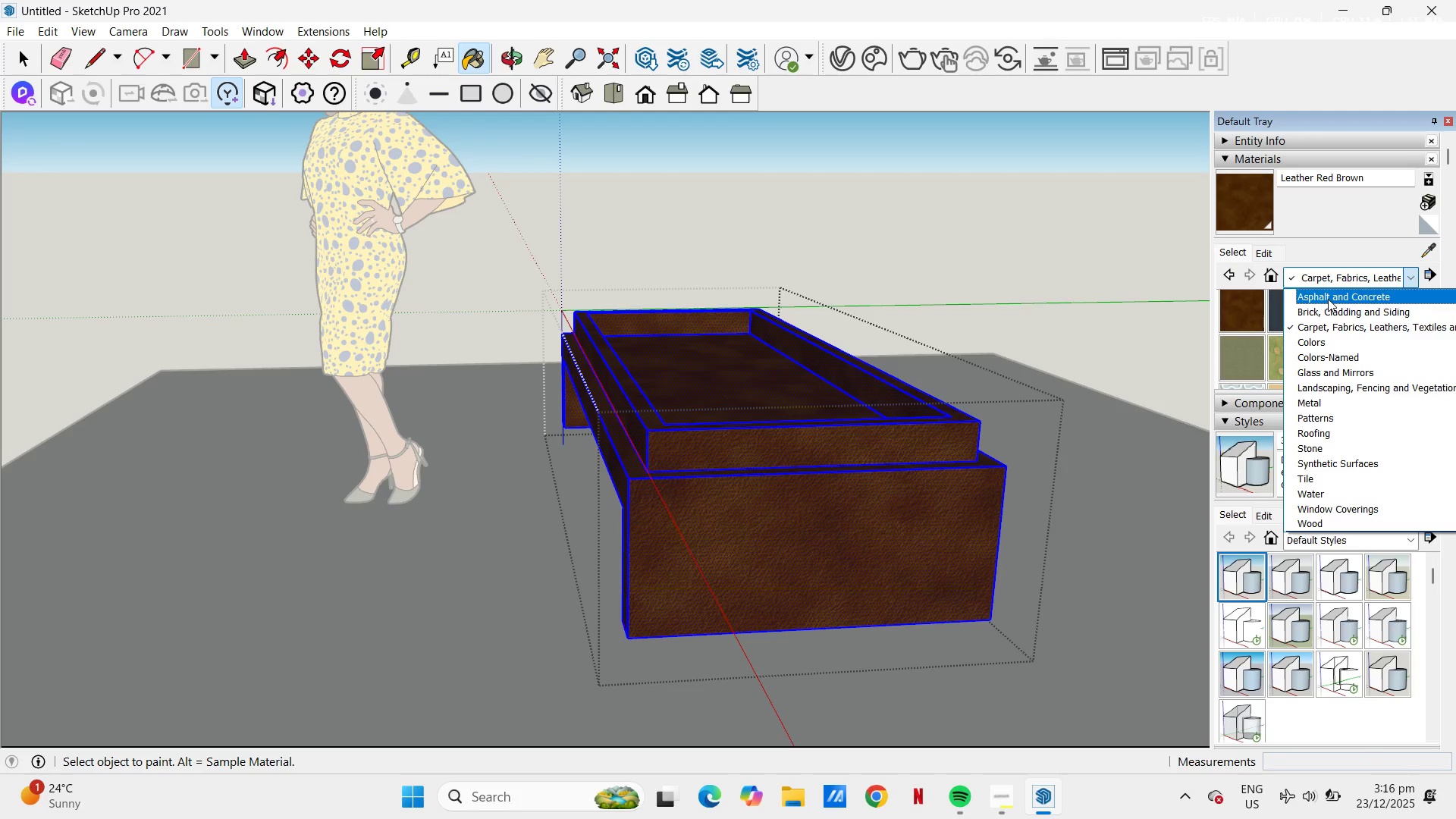 
wait(12.59)
 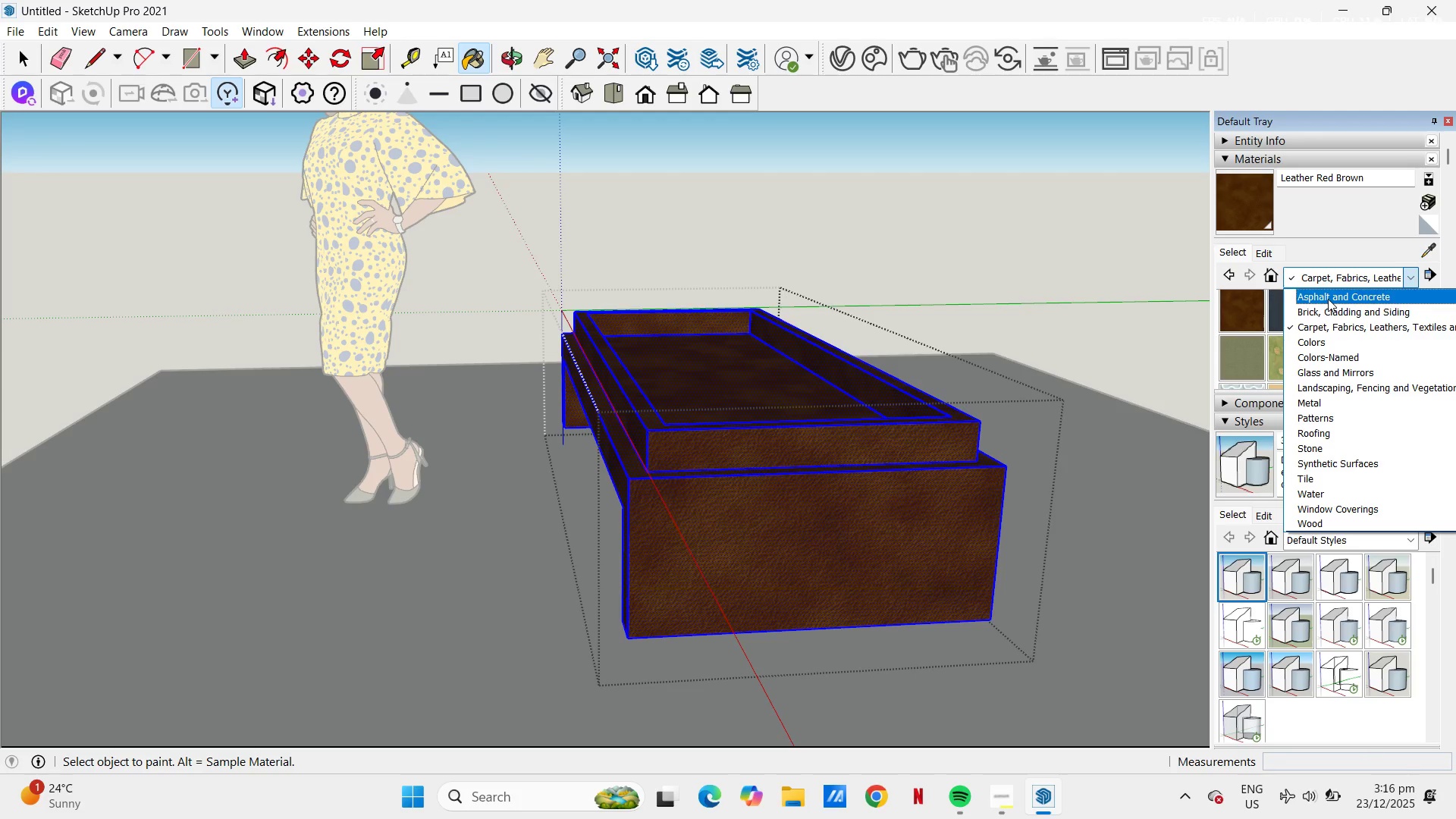 
left_click([1327, 403])
 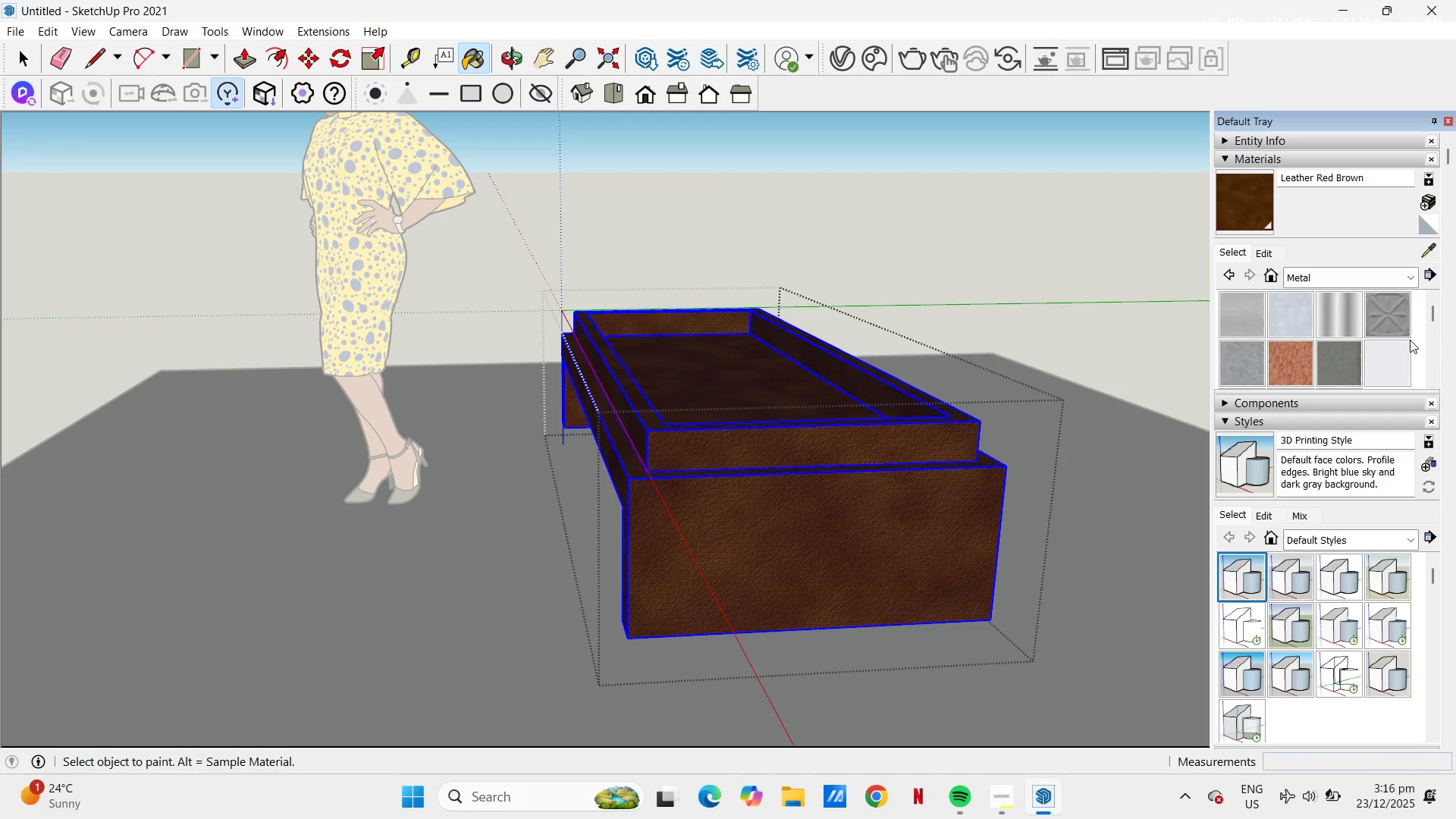 
scroll: coordinate [1375, 315], scroll_direction: down, amount: 1.0
 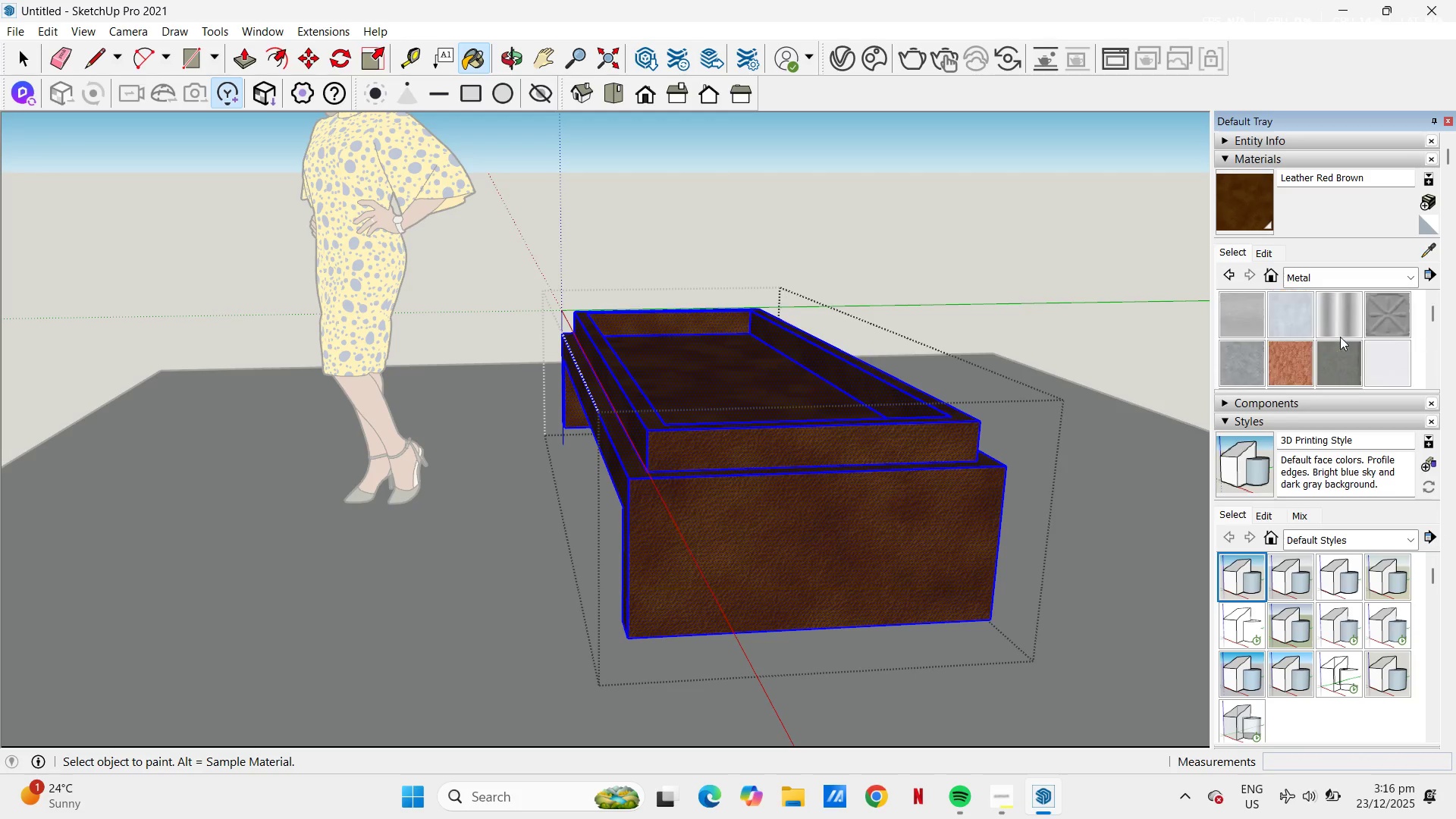 
scroll: coordinate [1340, 337], scroll_direction: up, amount: 1.0
 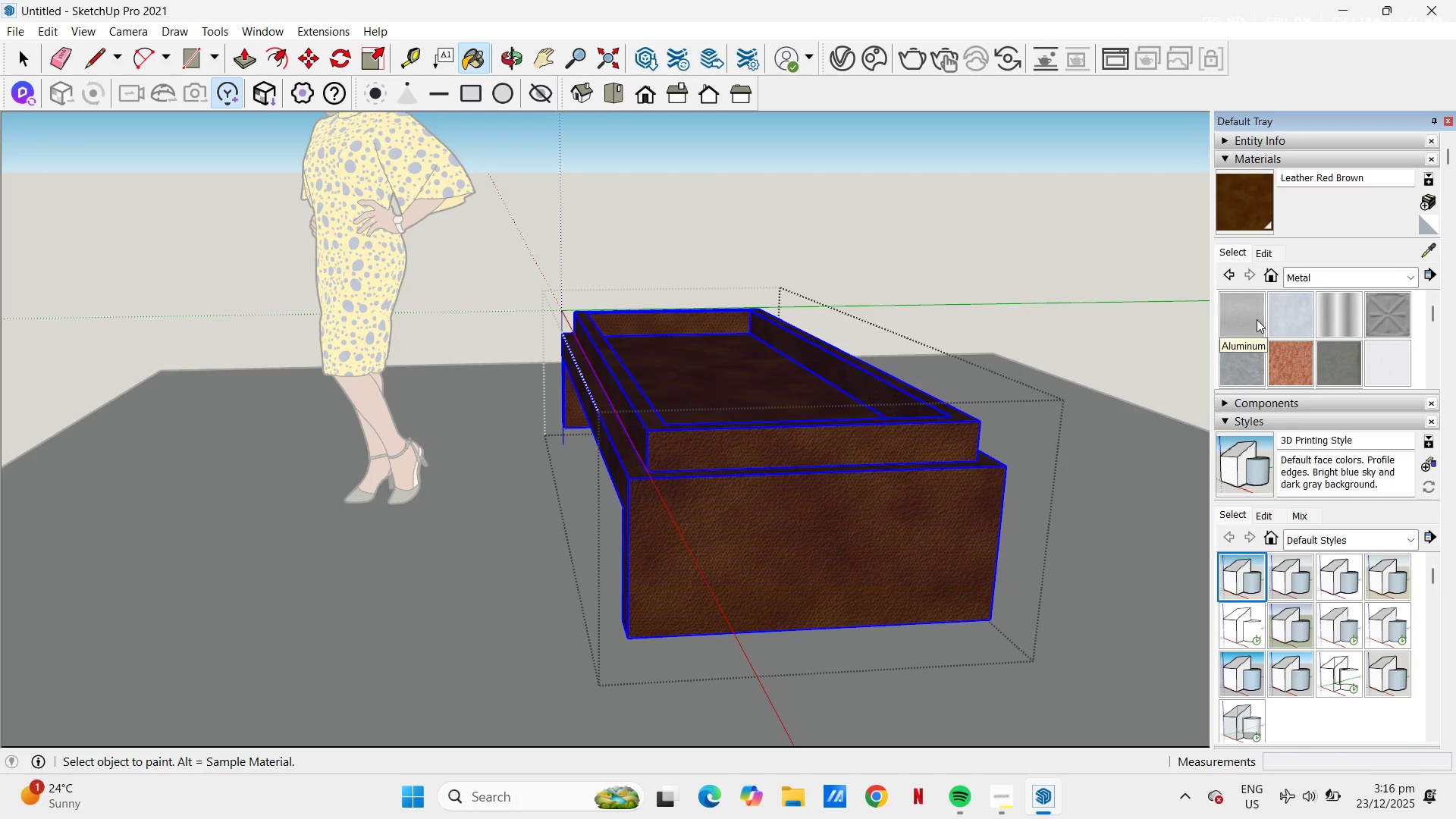 
left_click_drag(start_coordinate=[1257, 319], to_coordinate=[1250, 320])
 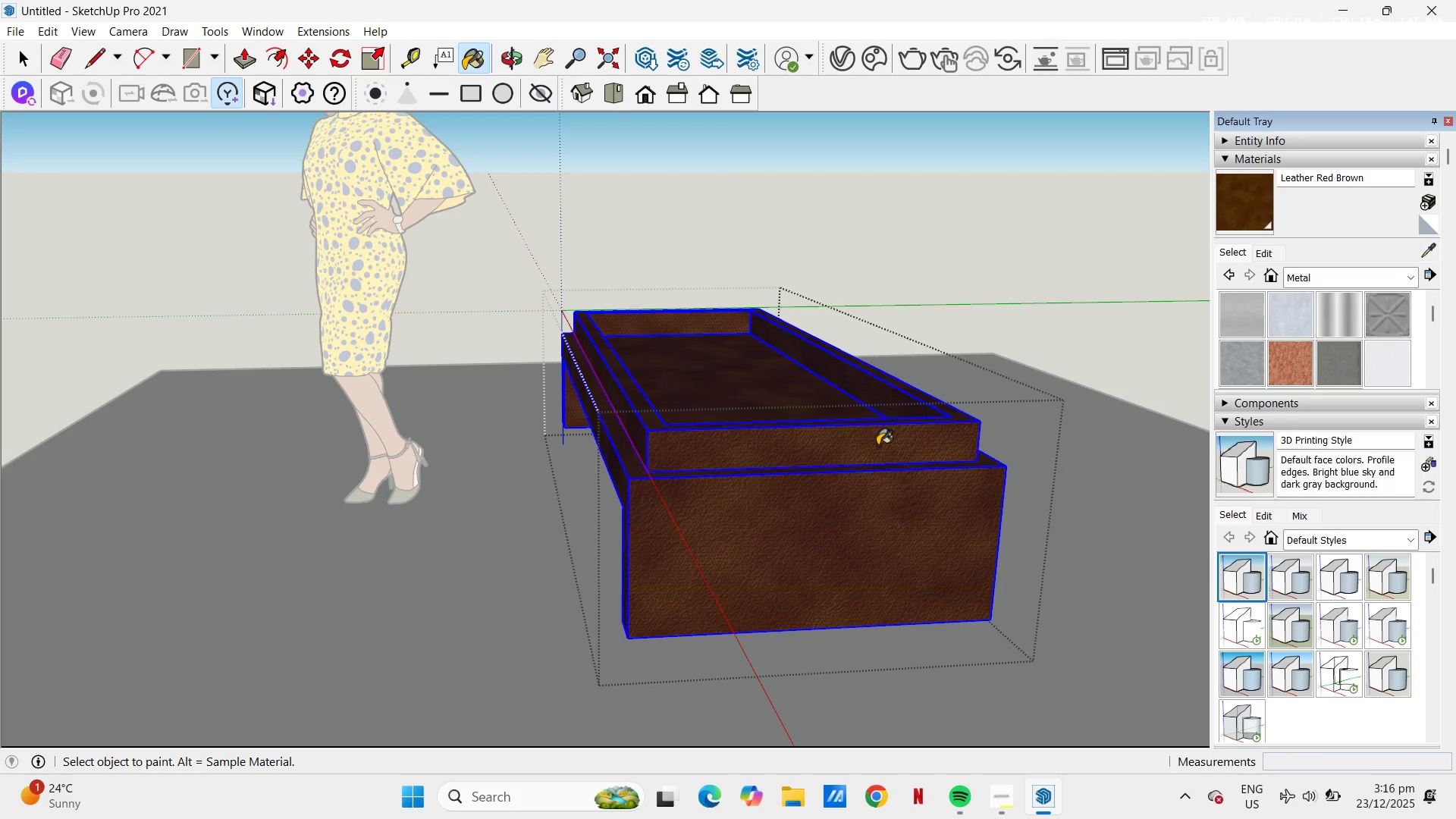 
key(Space)
 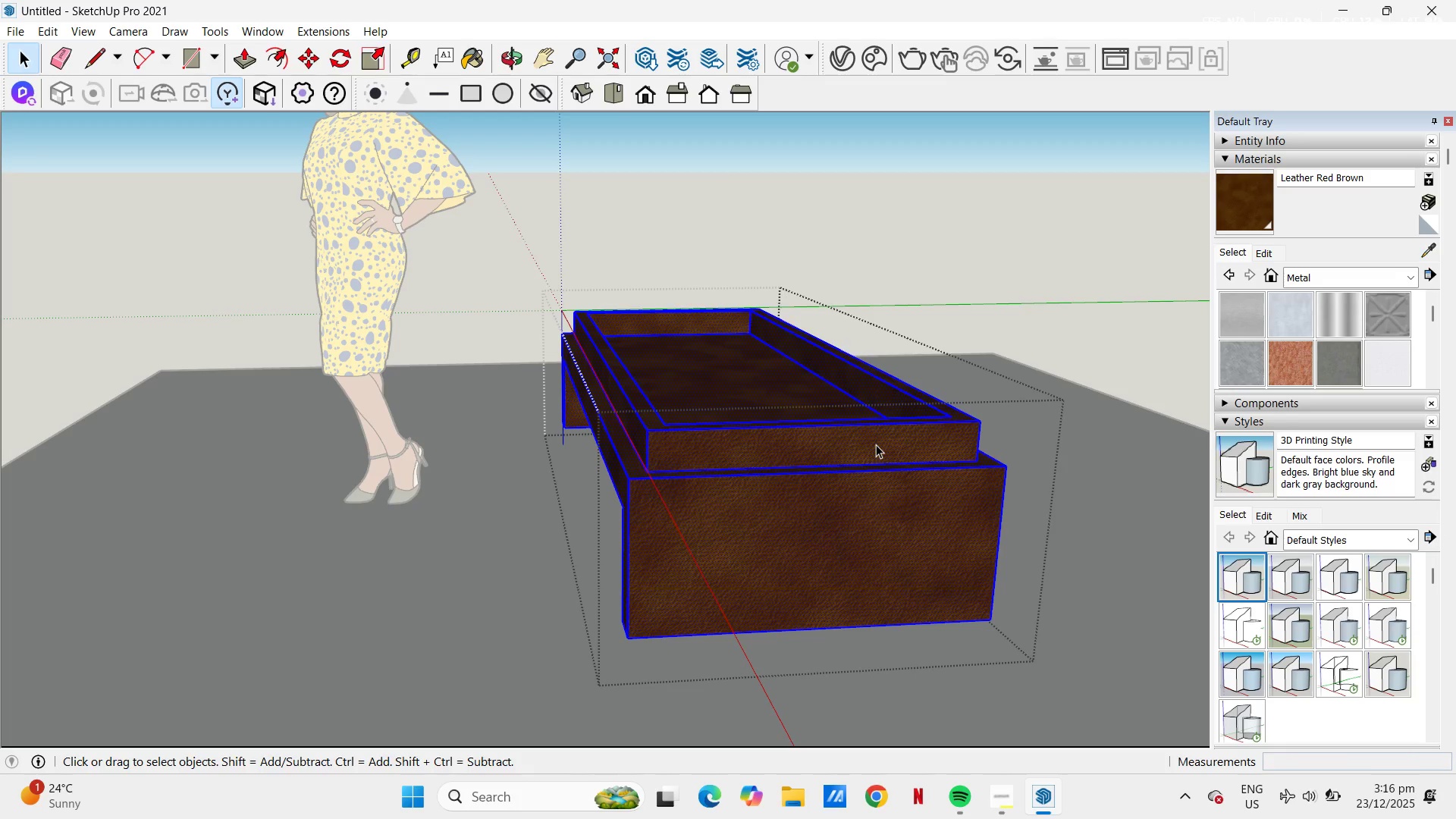 
left_click([876, 444])
 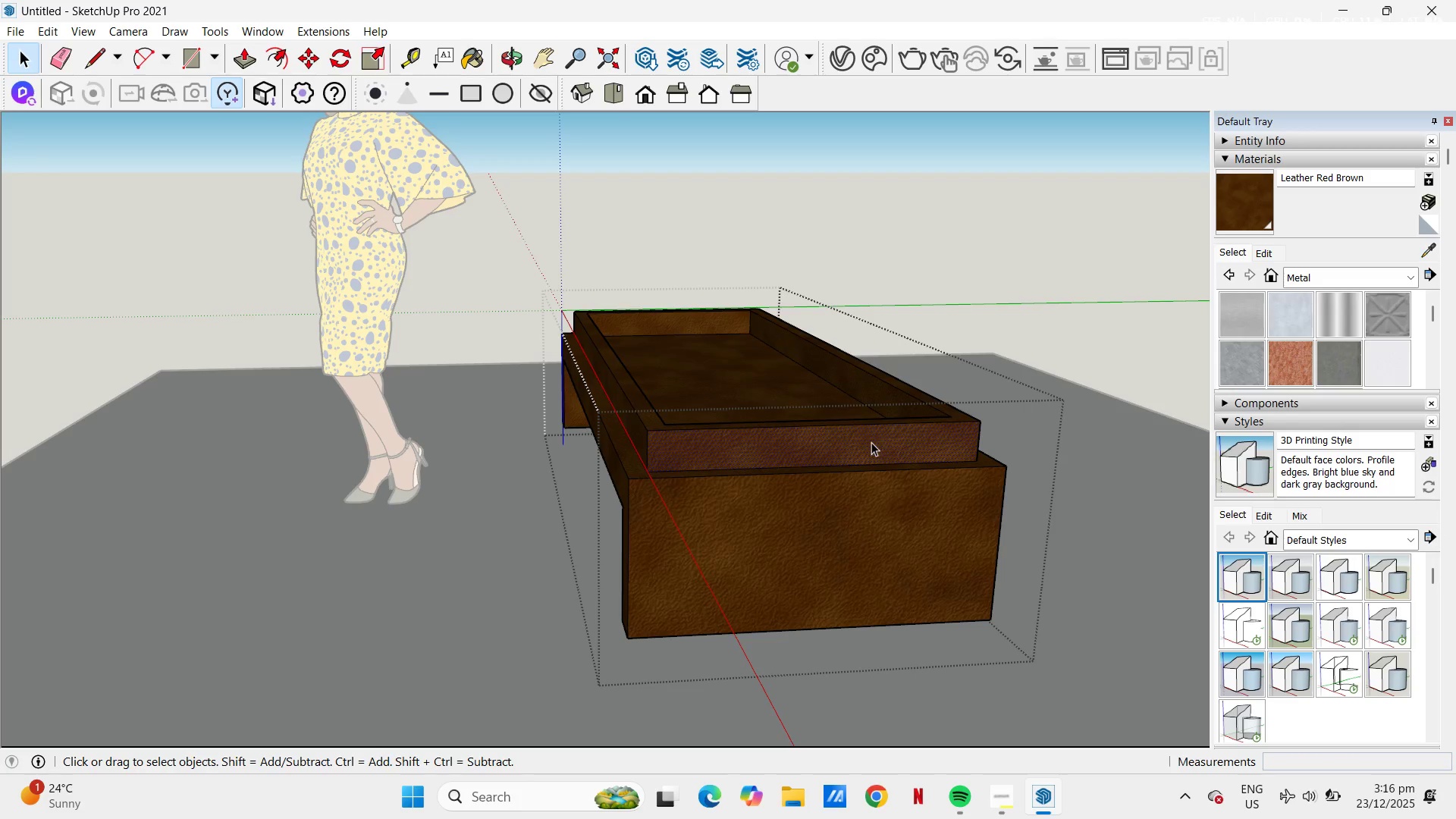 
key(N)
 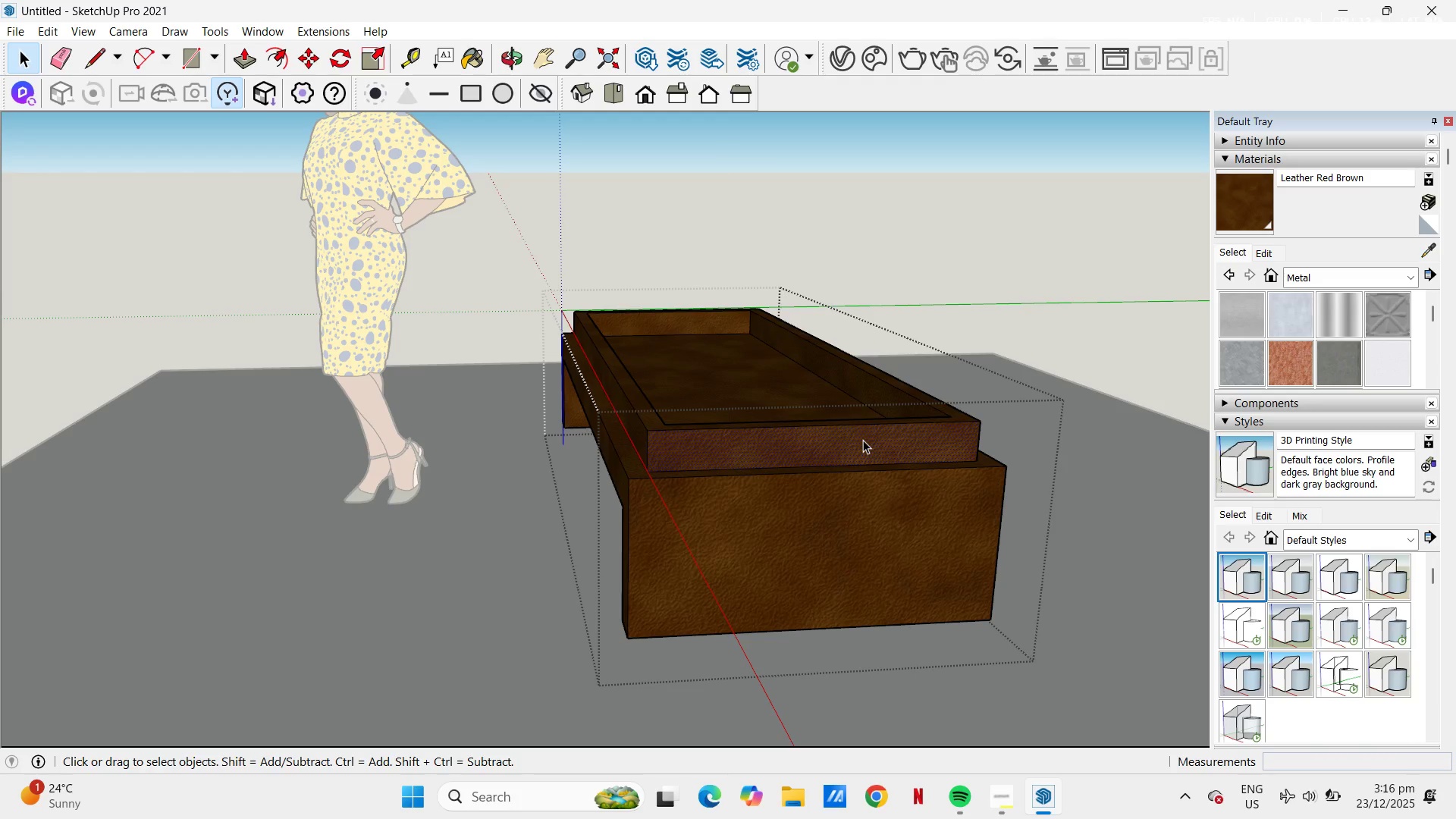 
left_click([863, 440])
 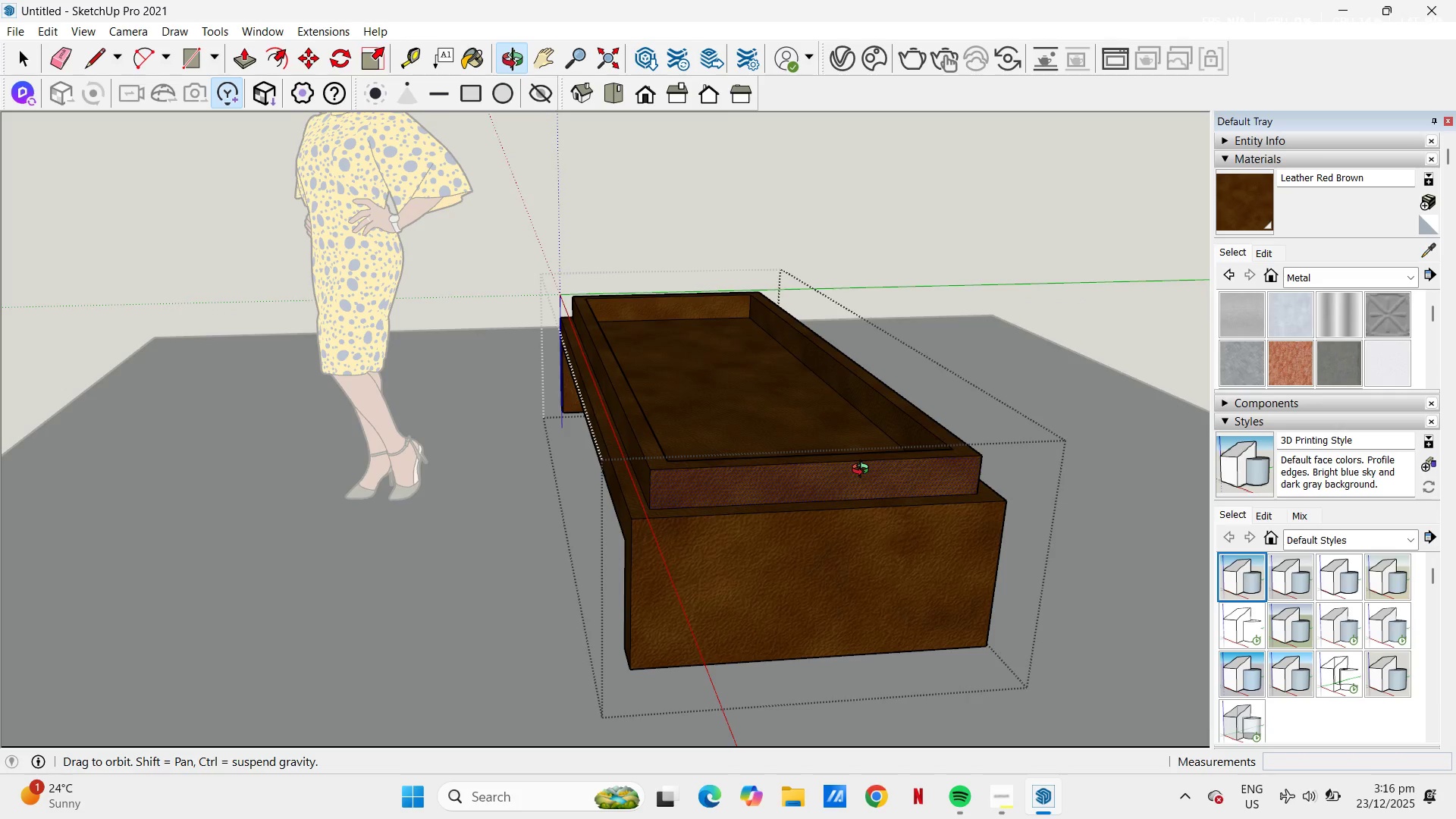 
key(P)
 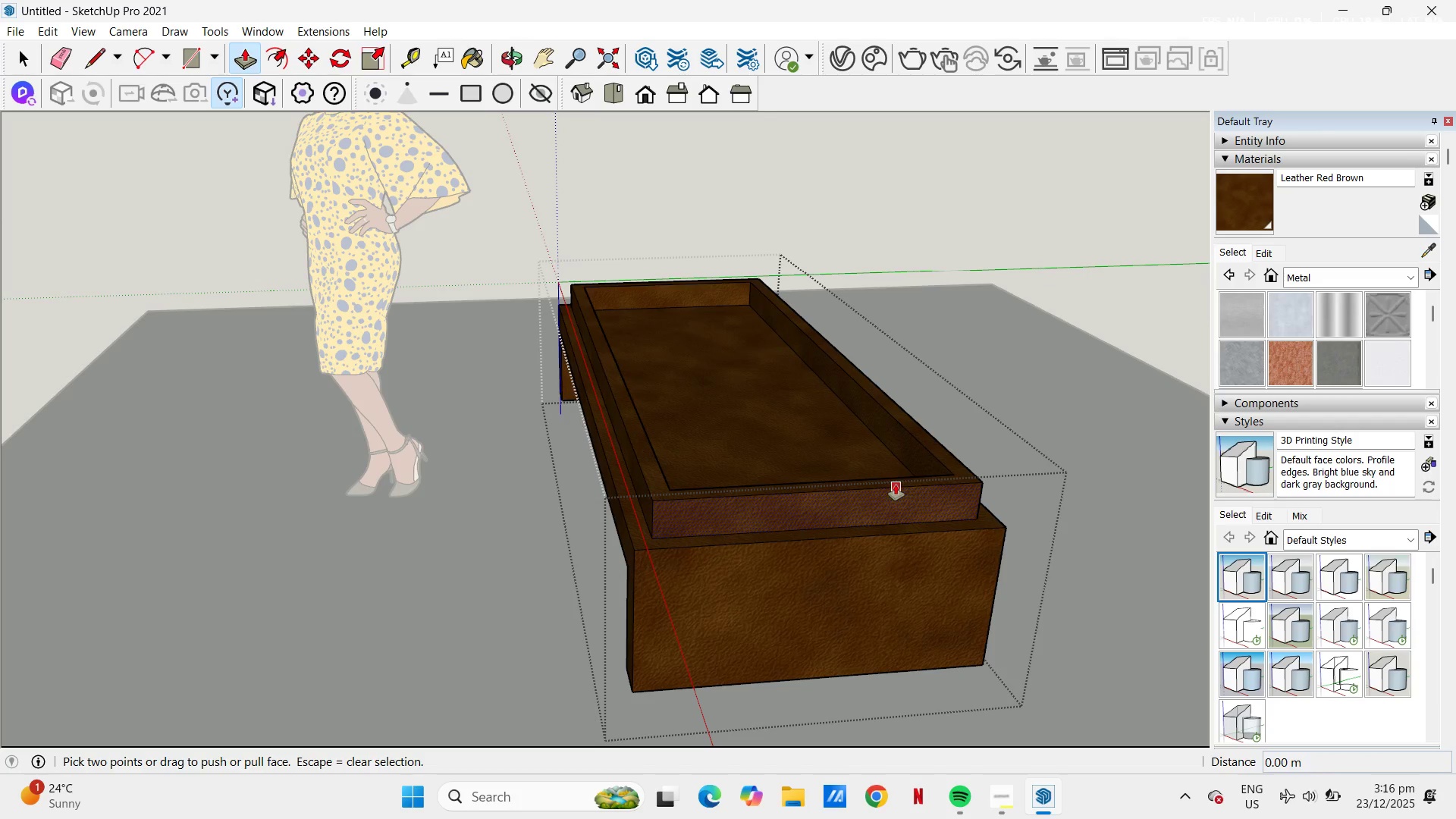 
key(Space)
 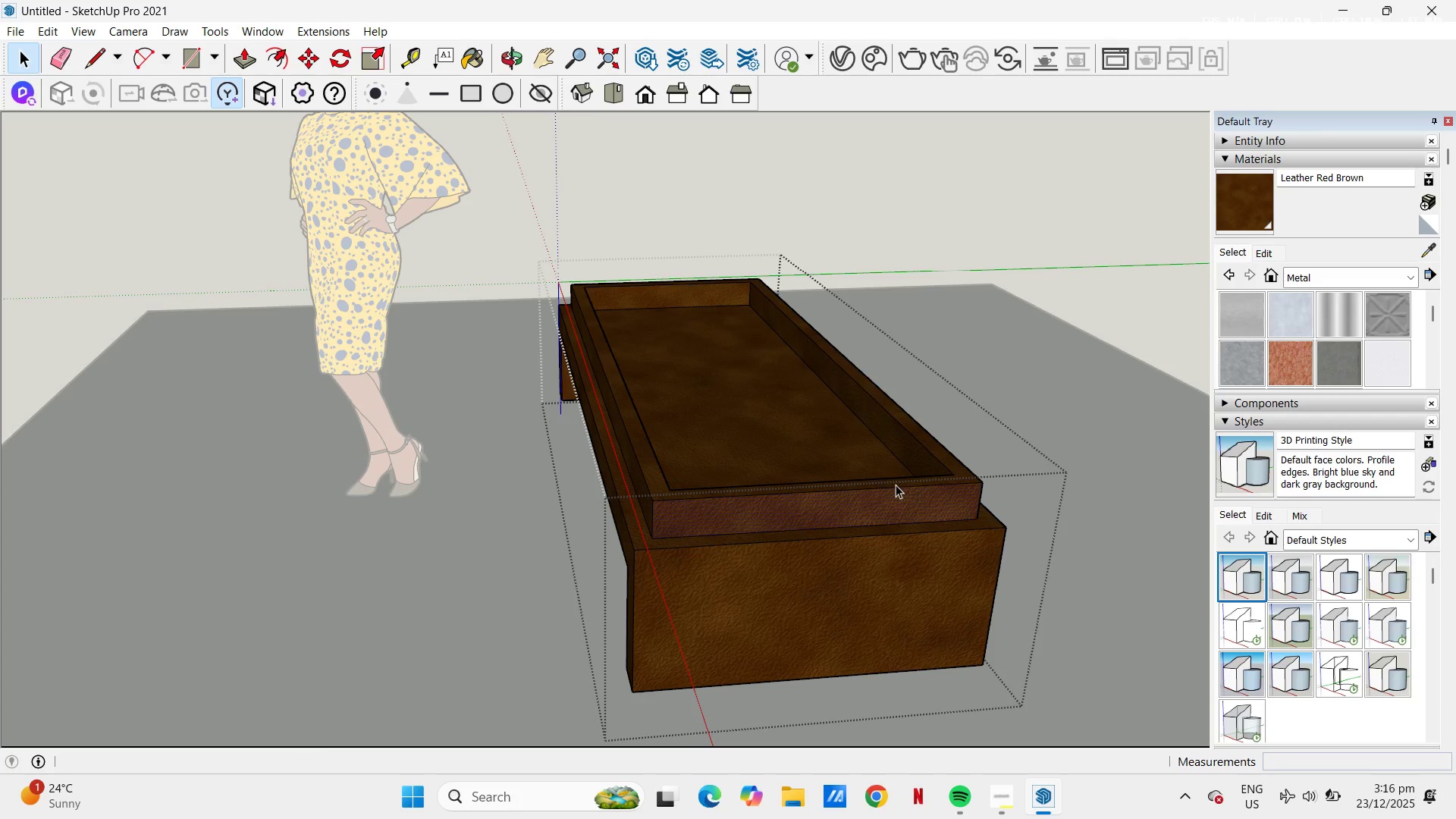 
left_click([896, 485])
 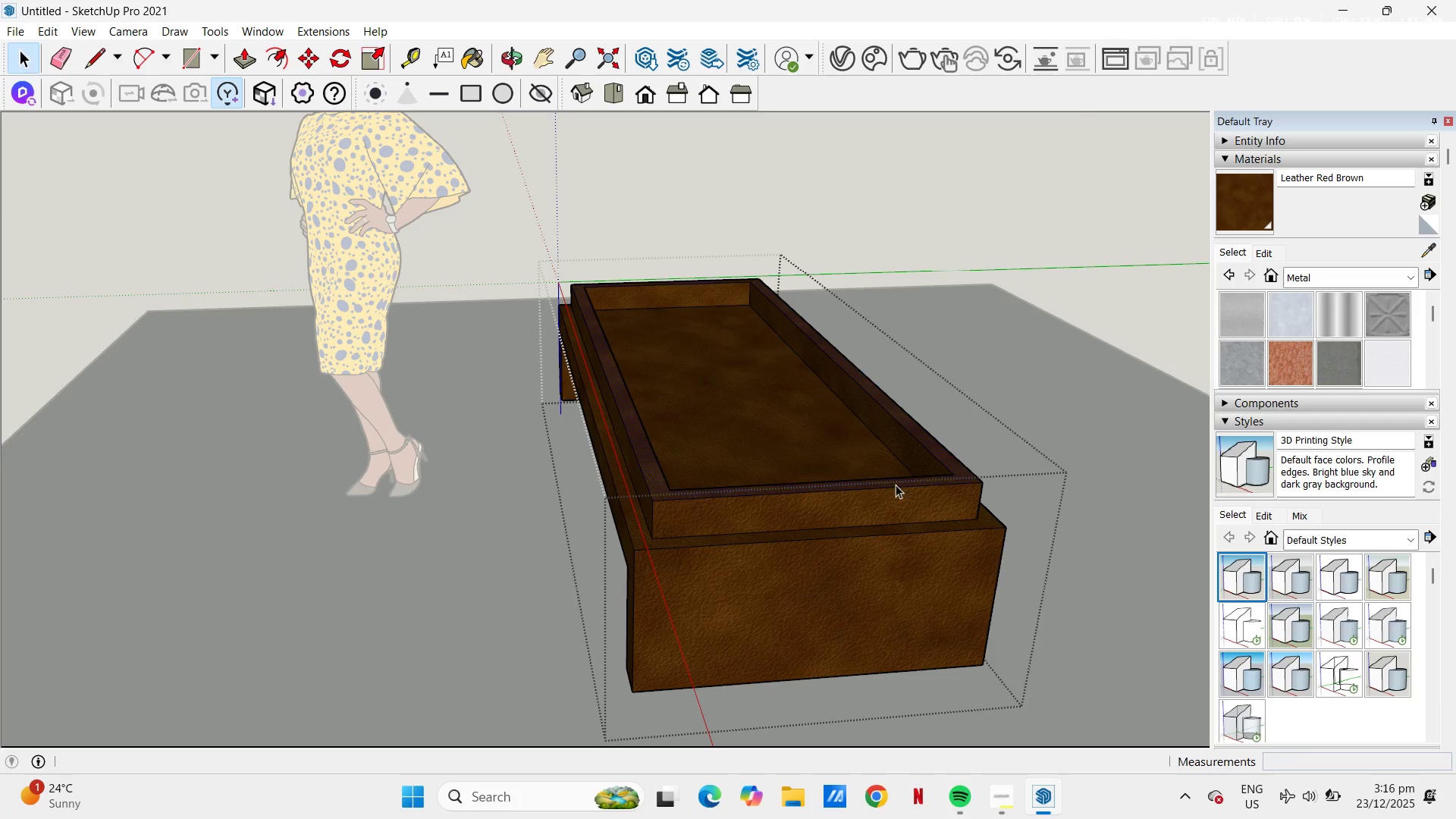 
key(P)
 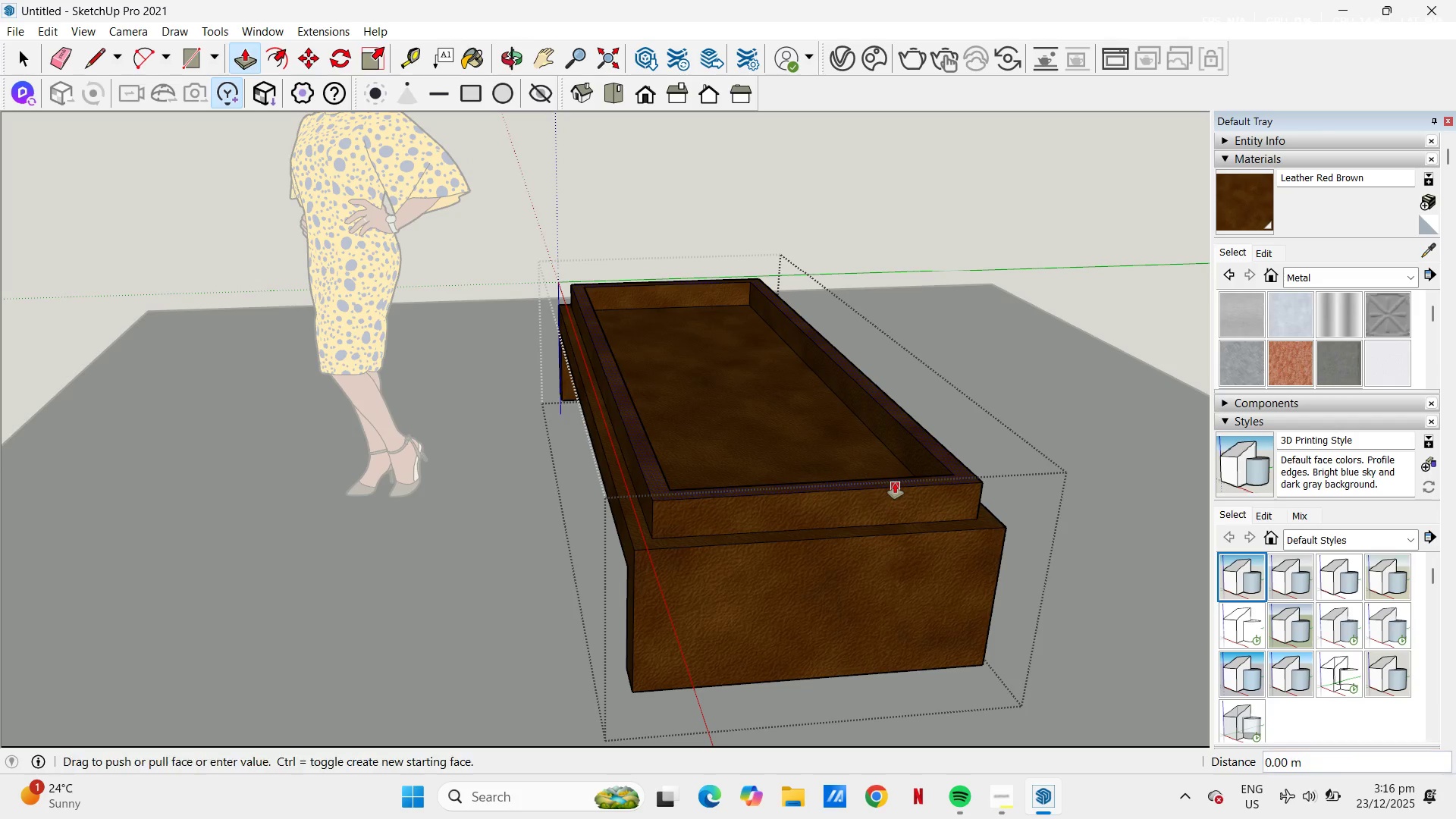 
left_click([895, 483])
 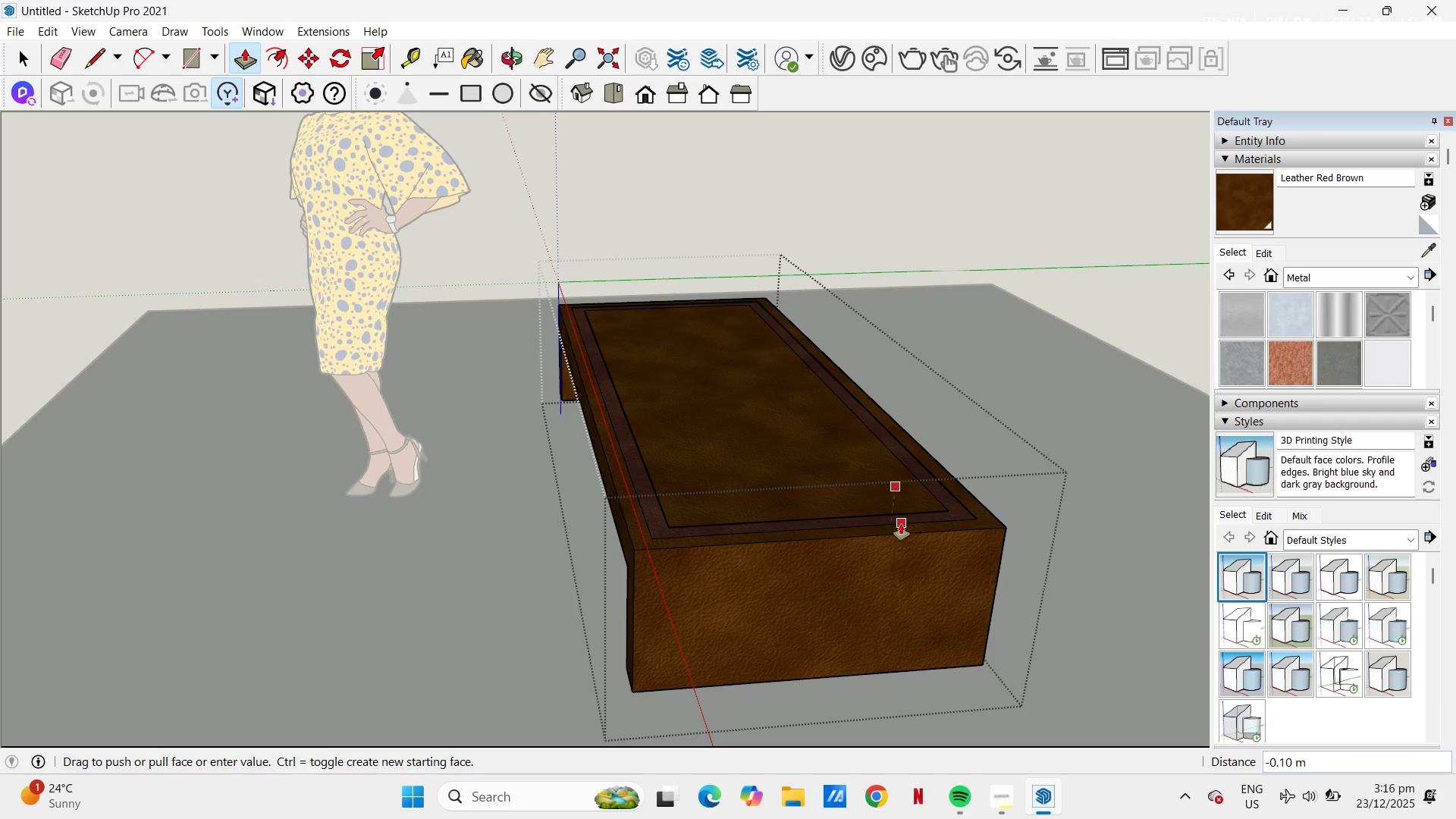 
left_click([901, 524])
 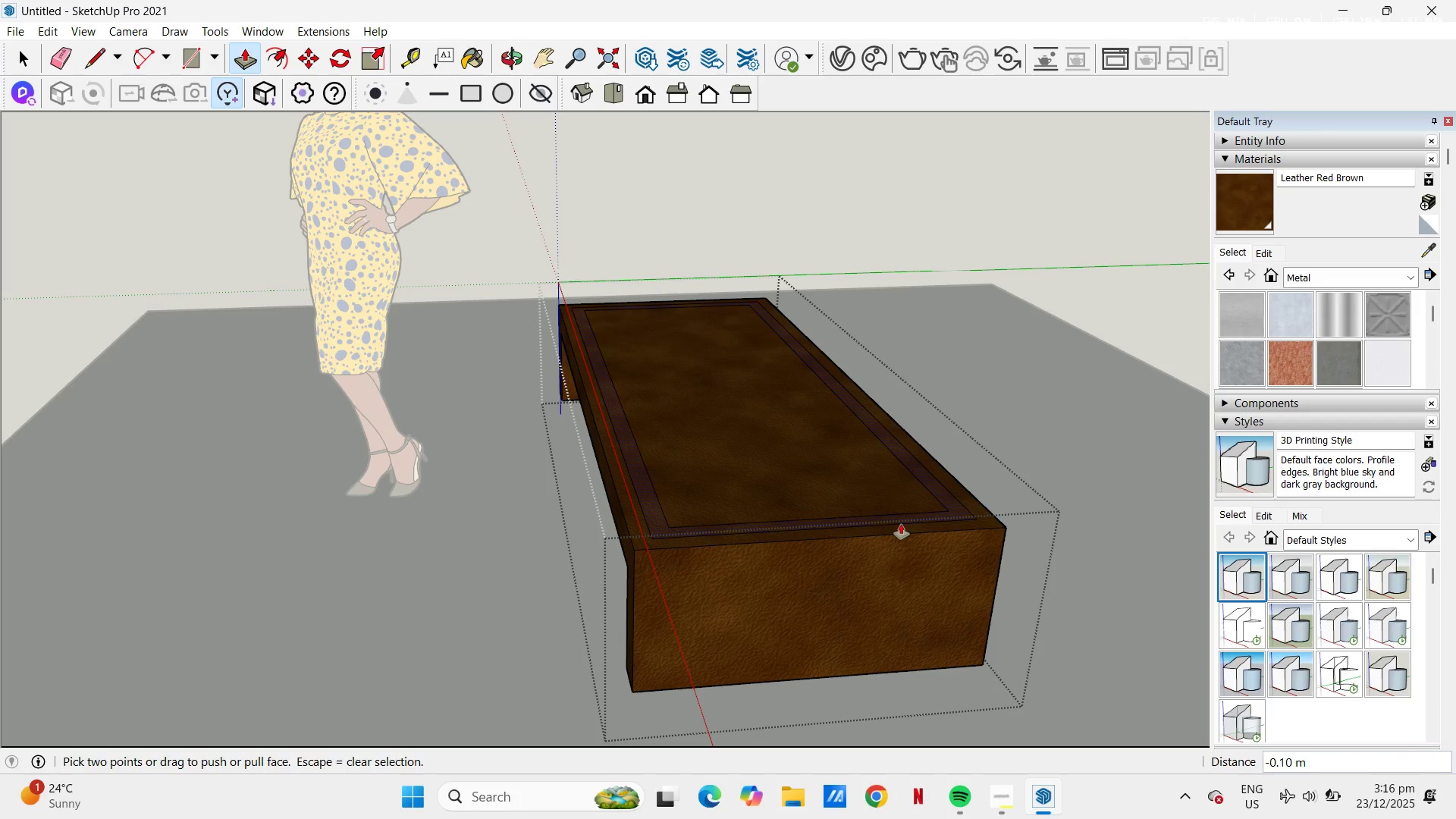 
key(B)
 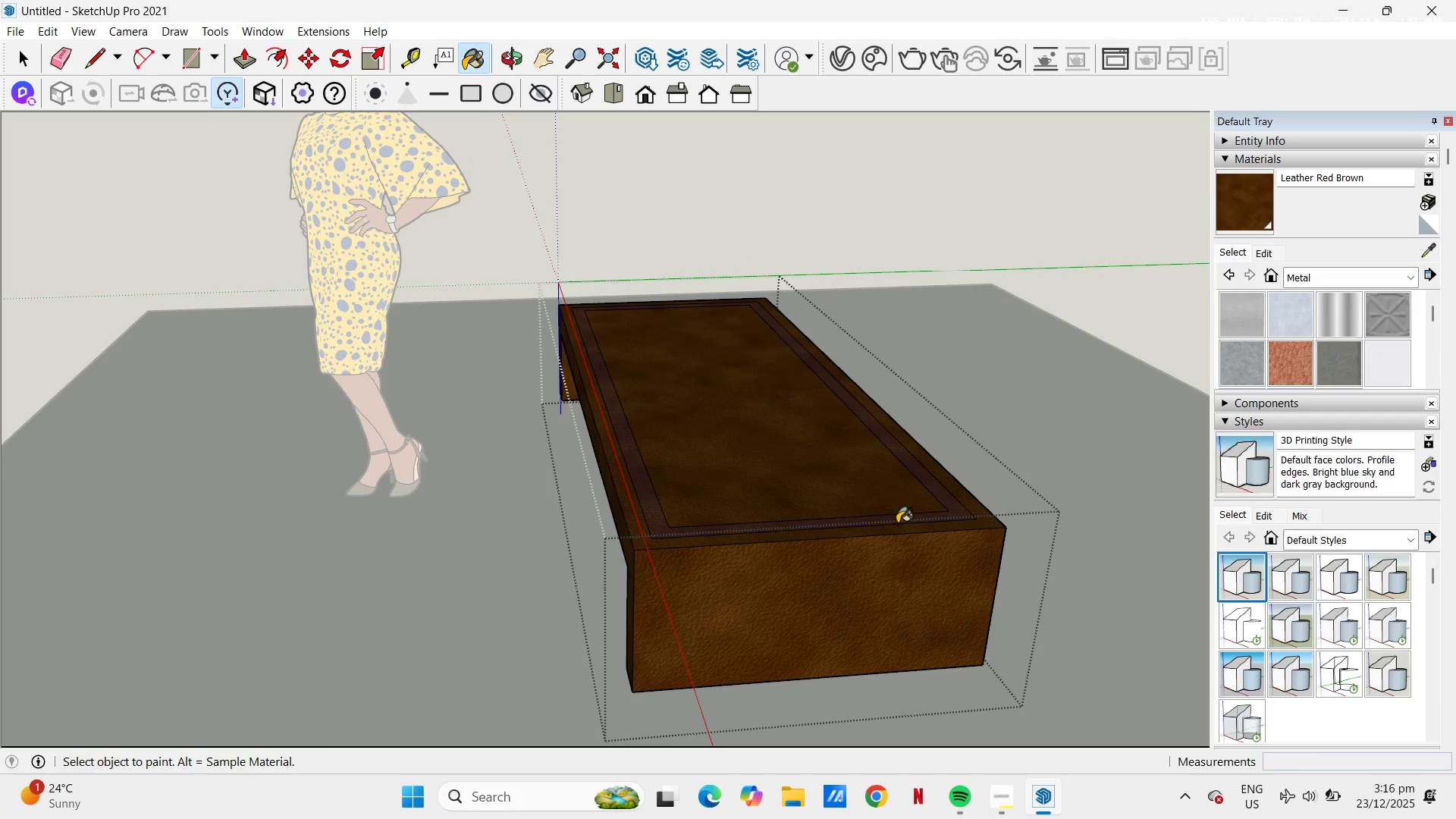 
left_click([897, 523])
 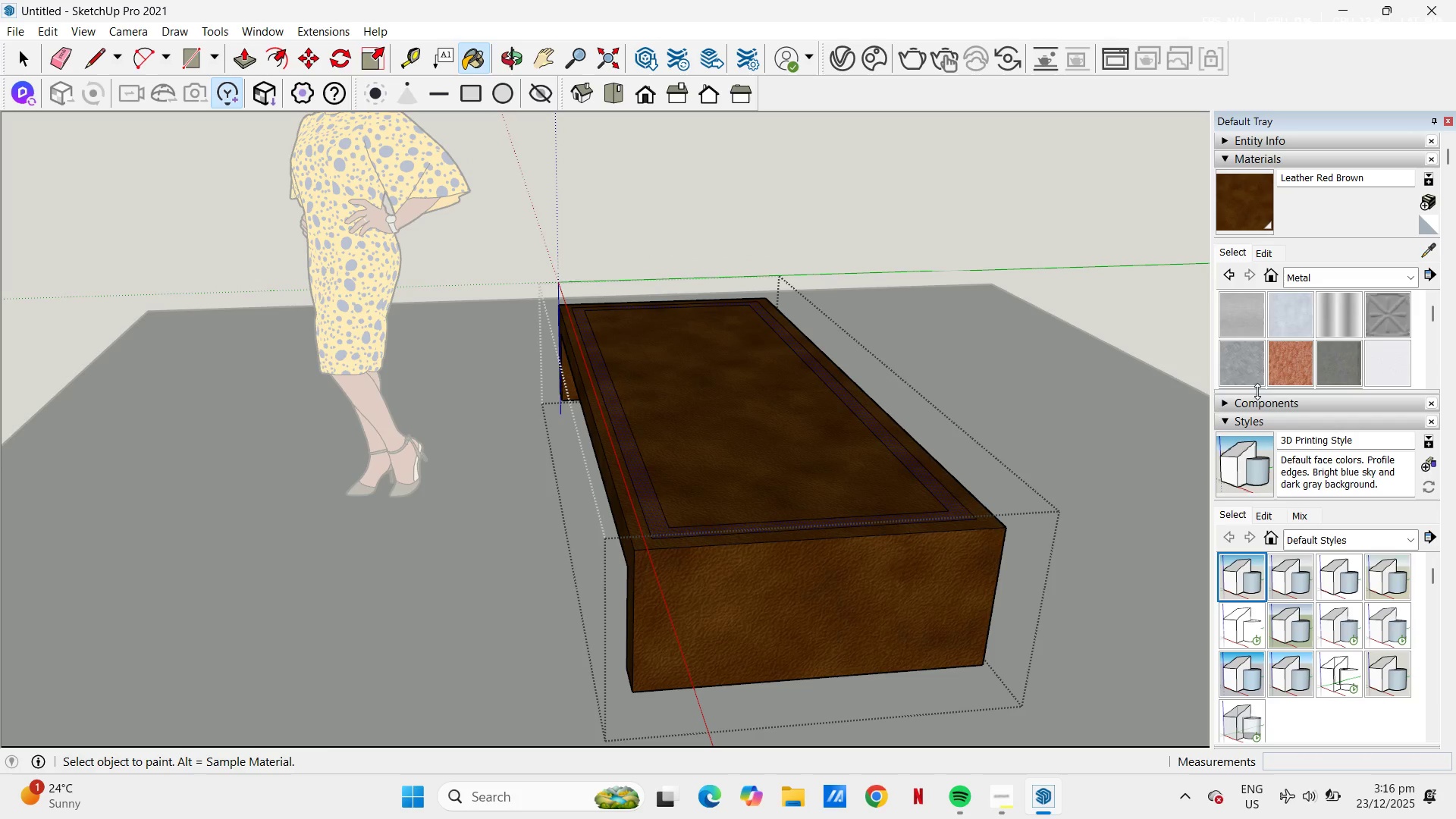 
left_click_drag(start_coordinate=[1246, 315], to_coordinate=[1244, 319])
 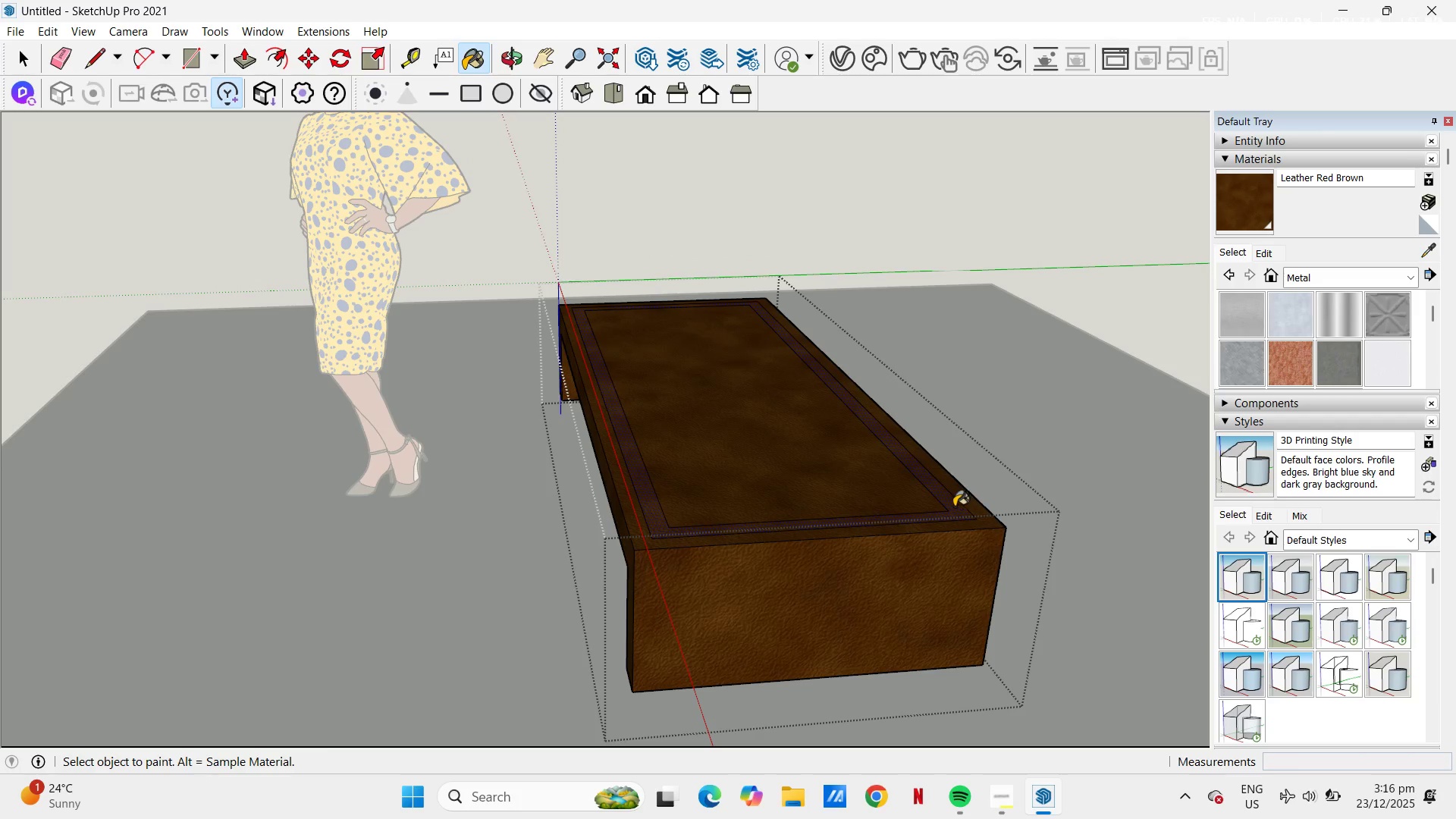 
left_click([954, 507])
 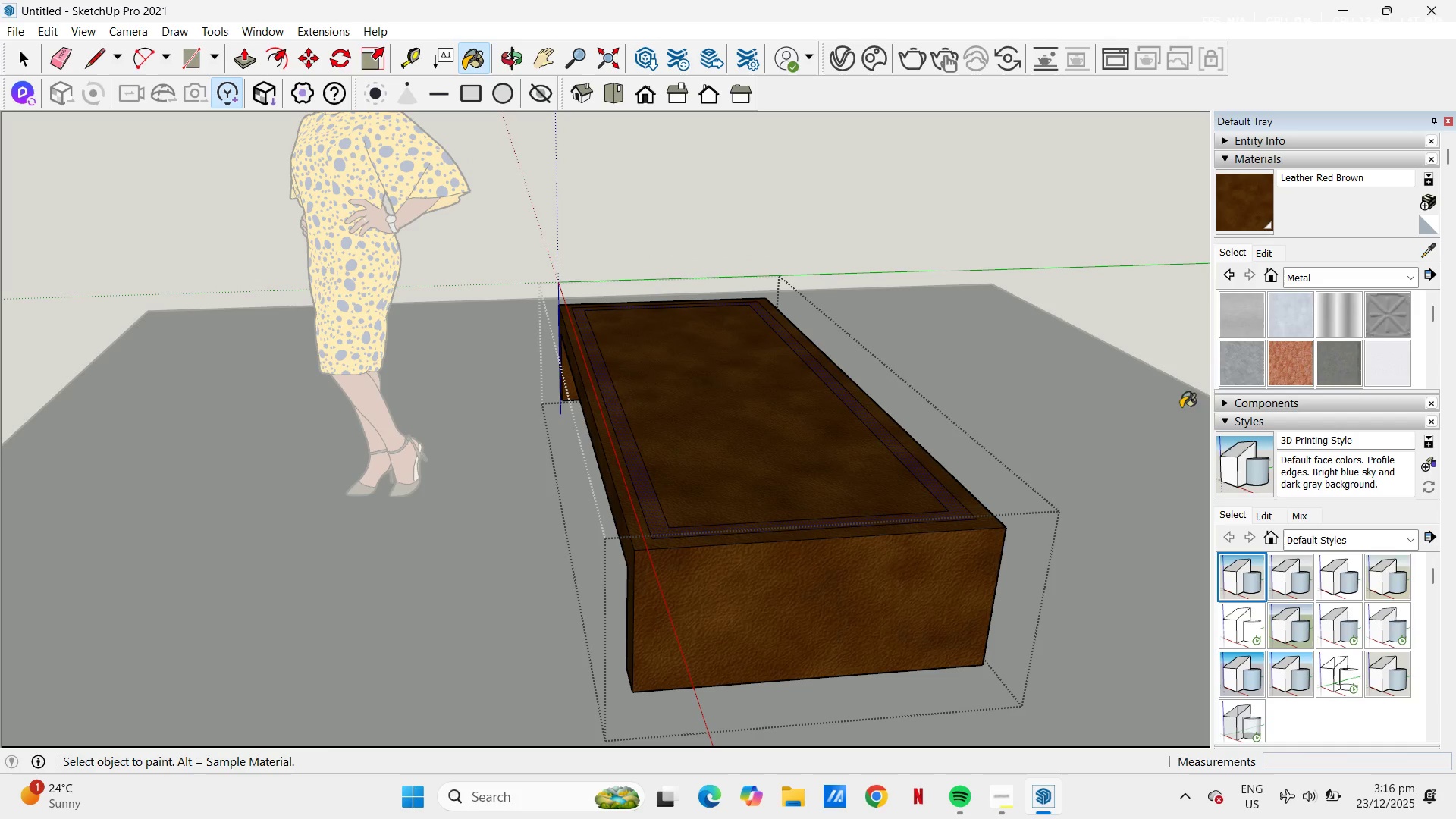 
left_click([1229, 322])
 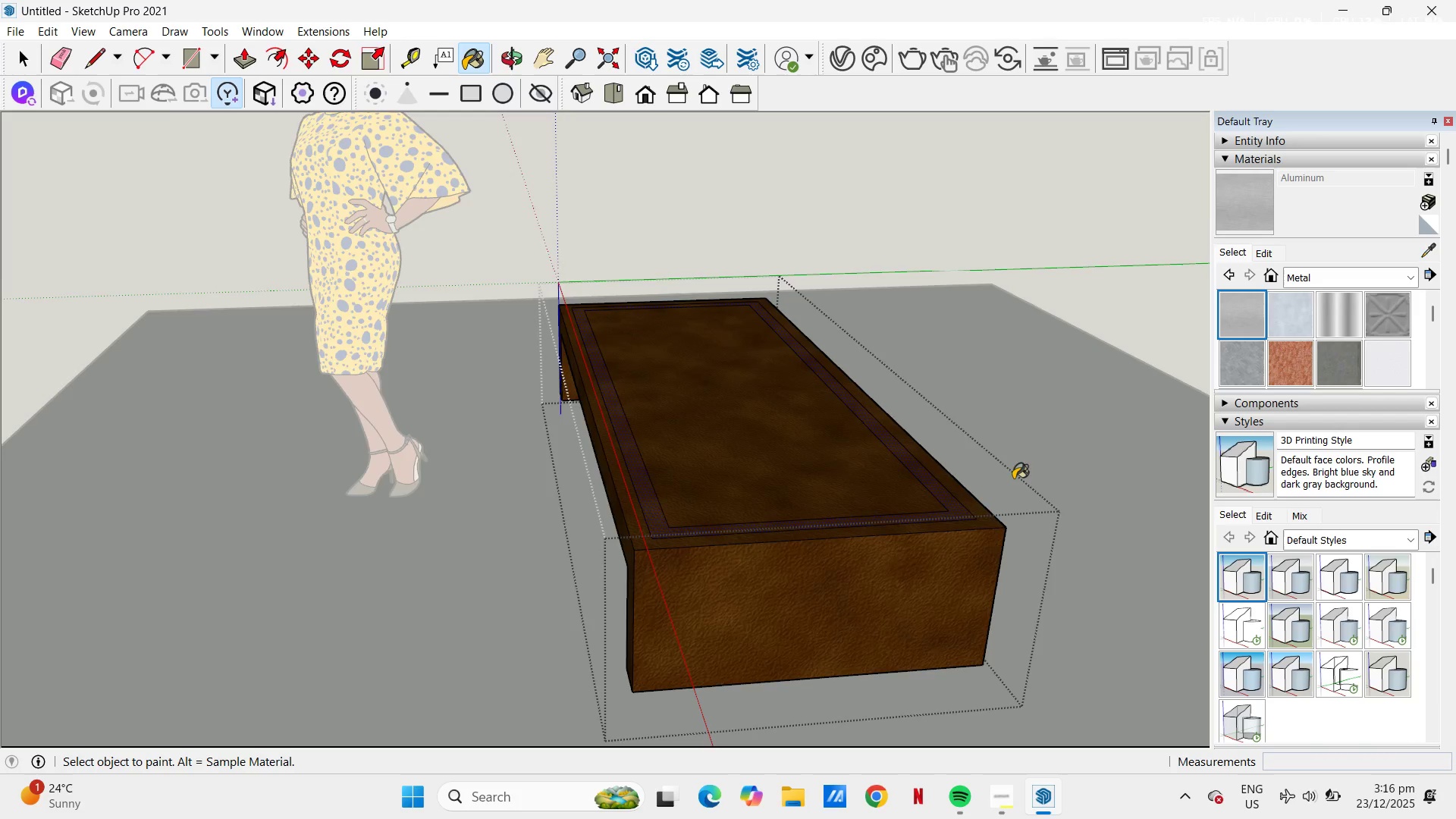 
scroll: coordinate [981, 523], scroll_direction: up, amount: 4.0
 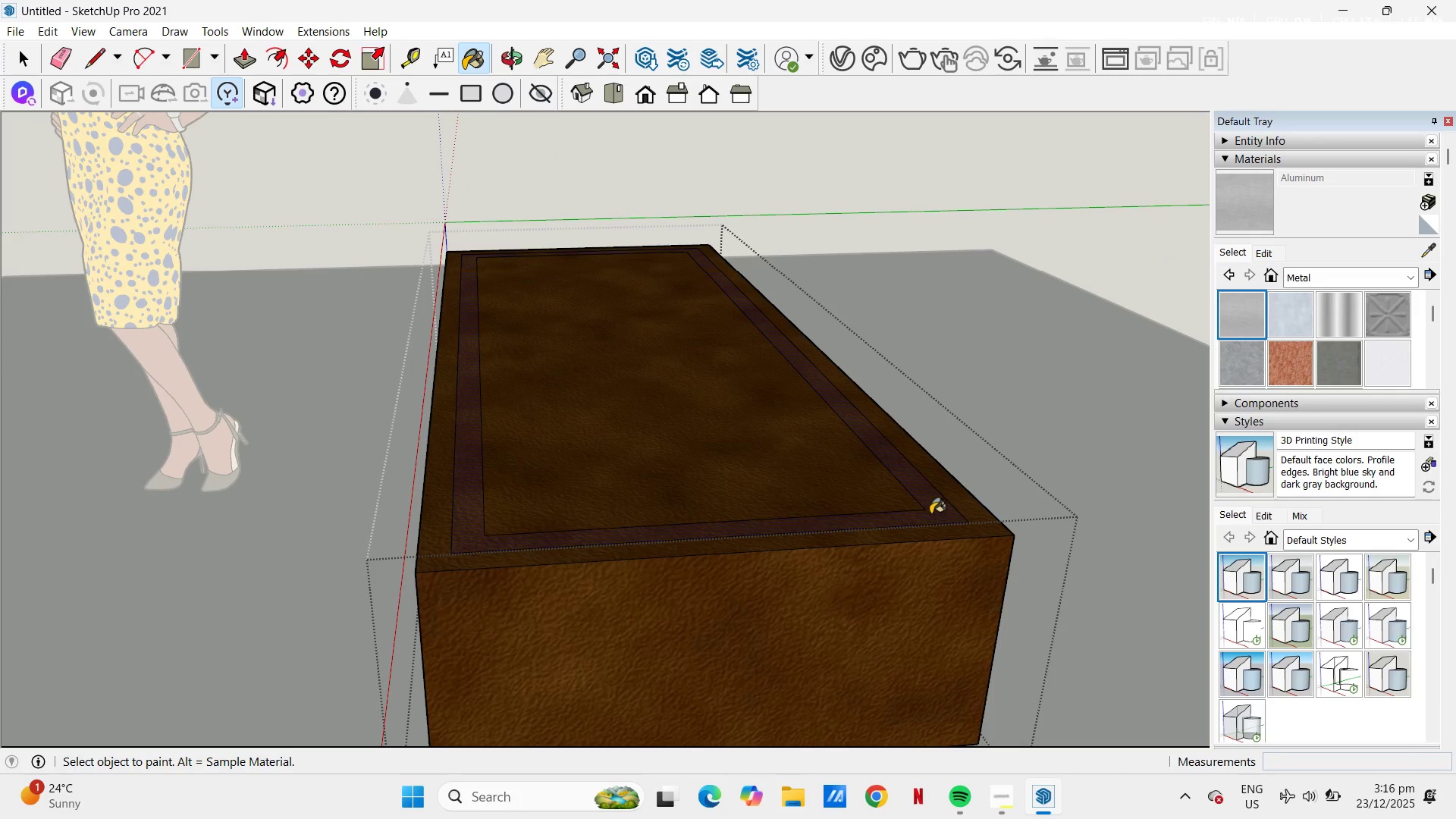 
left_click([930, 514])
 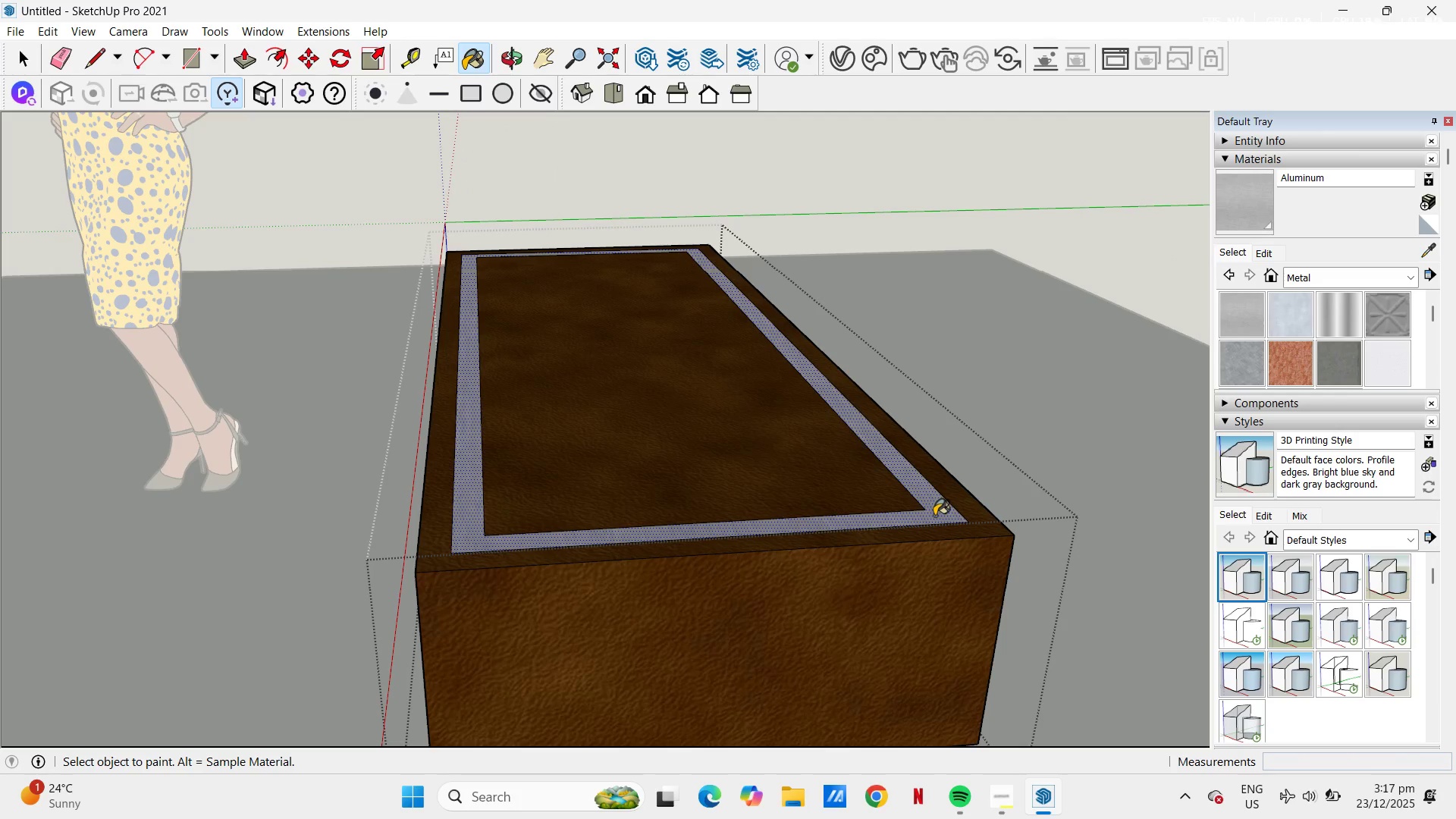 
key(P)
 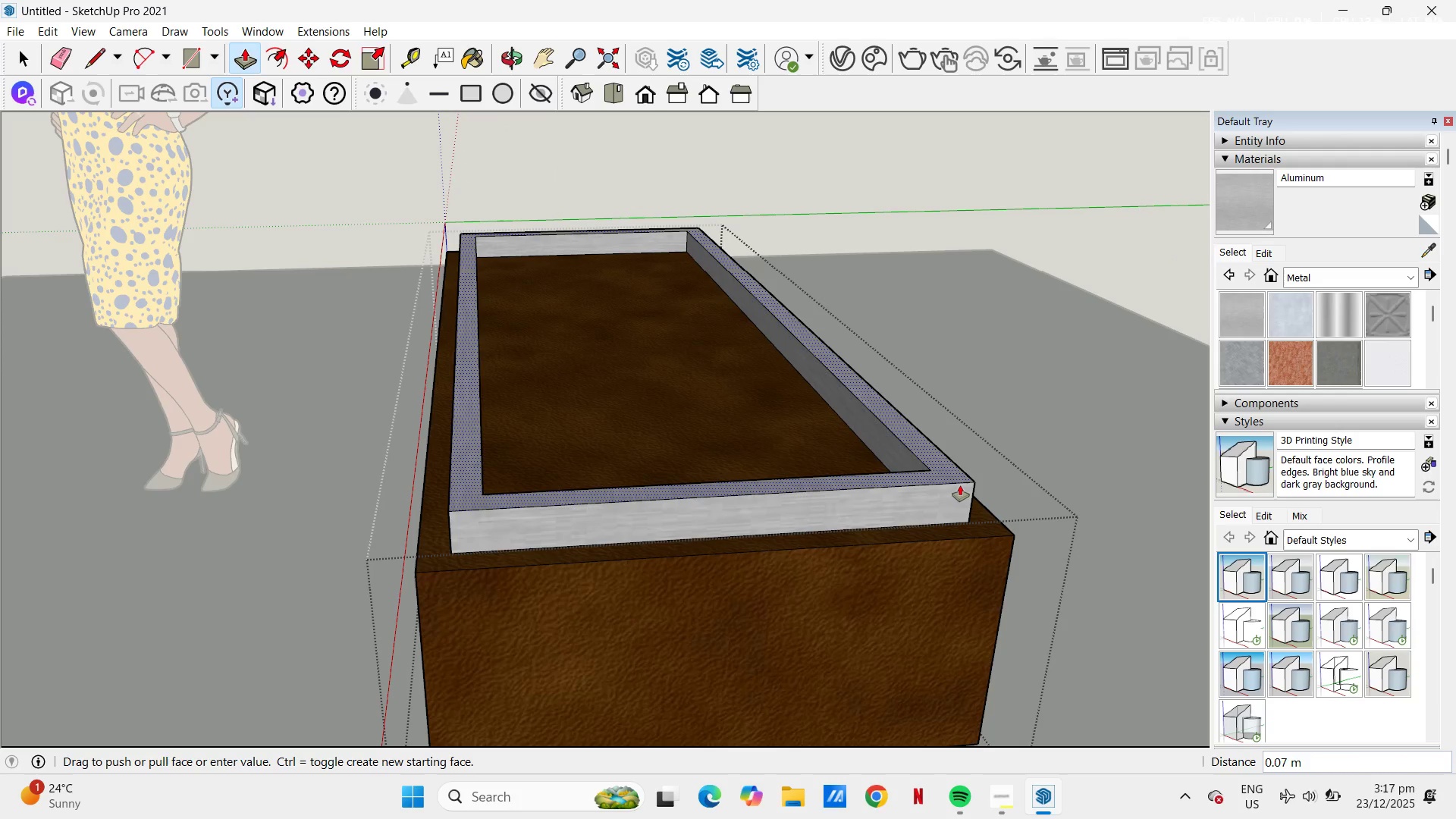 
key(NumpadDecimal)
 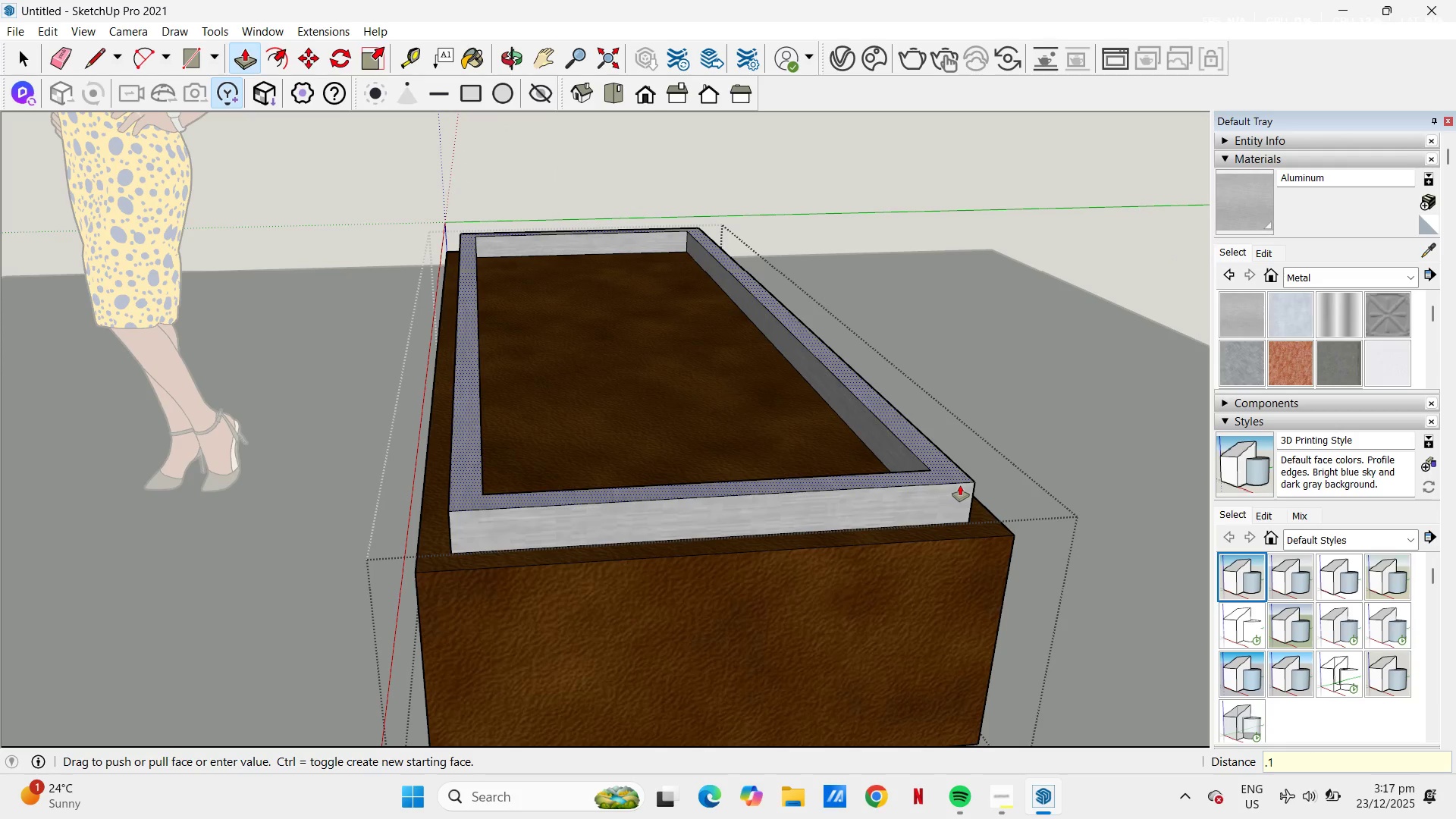 
key(Numpad1)
 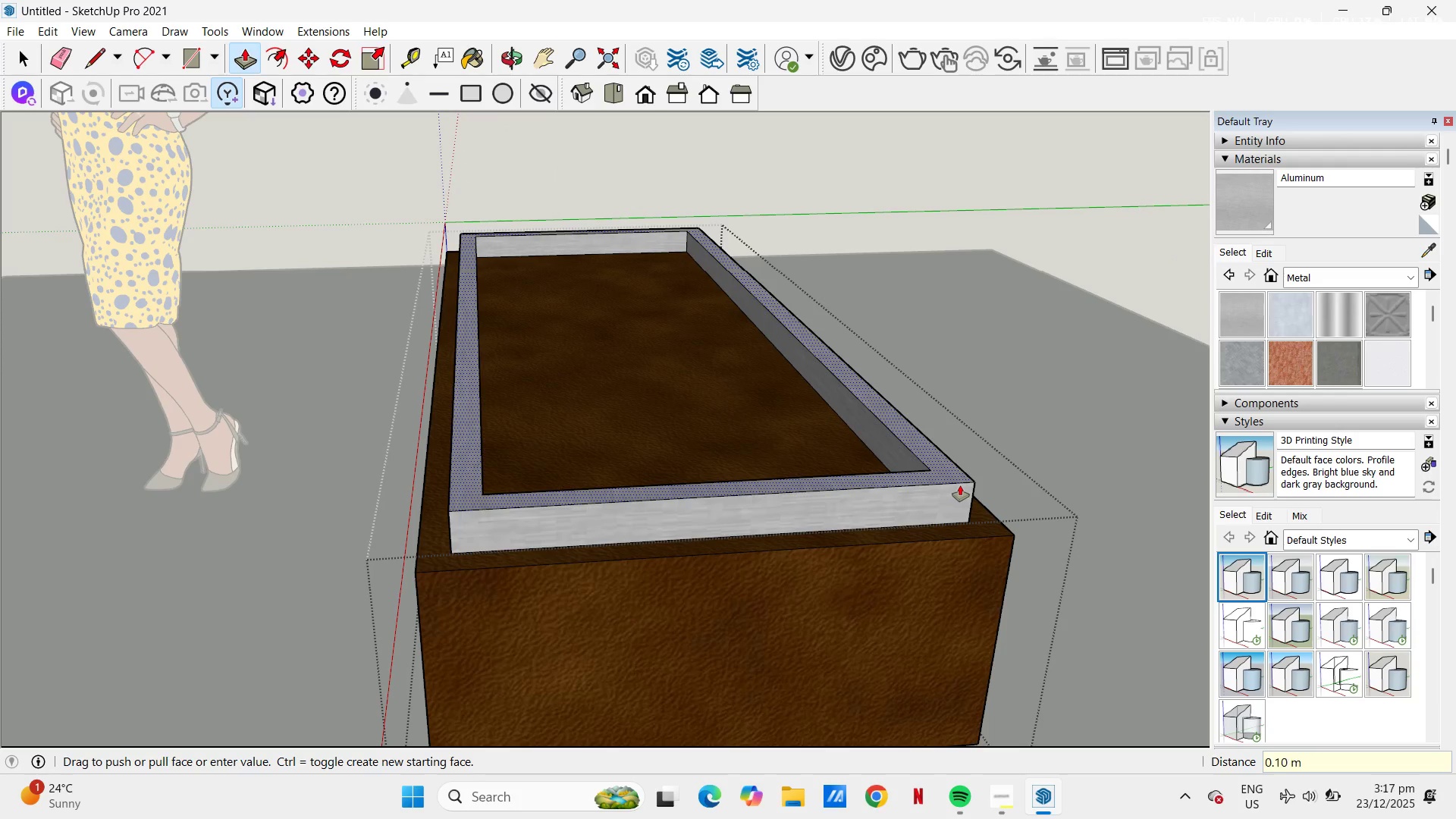 
key(NumpadEnter)
 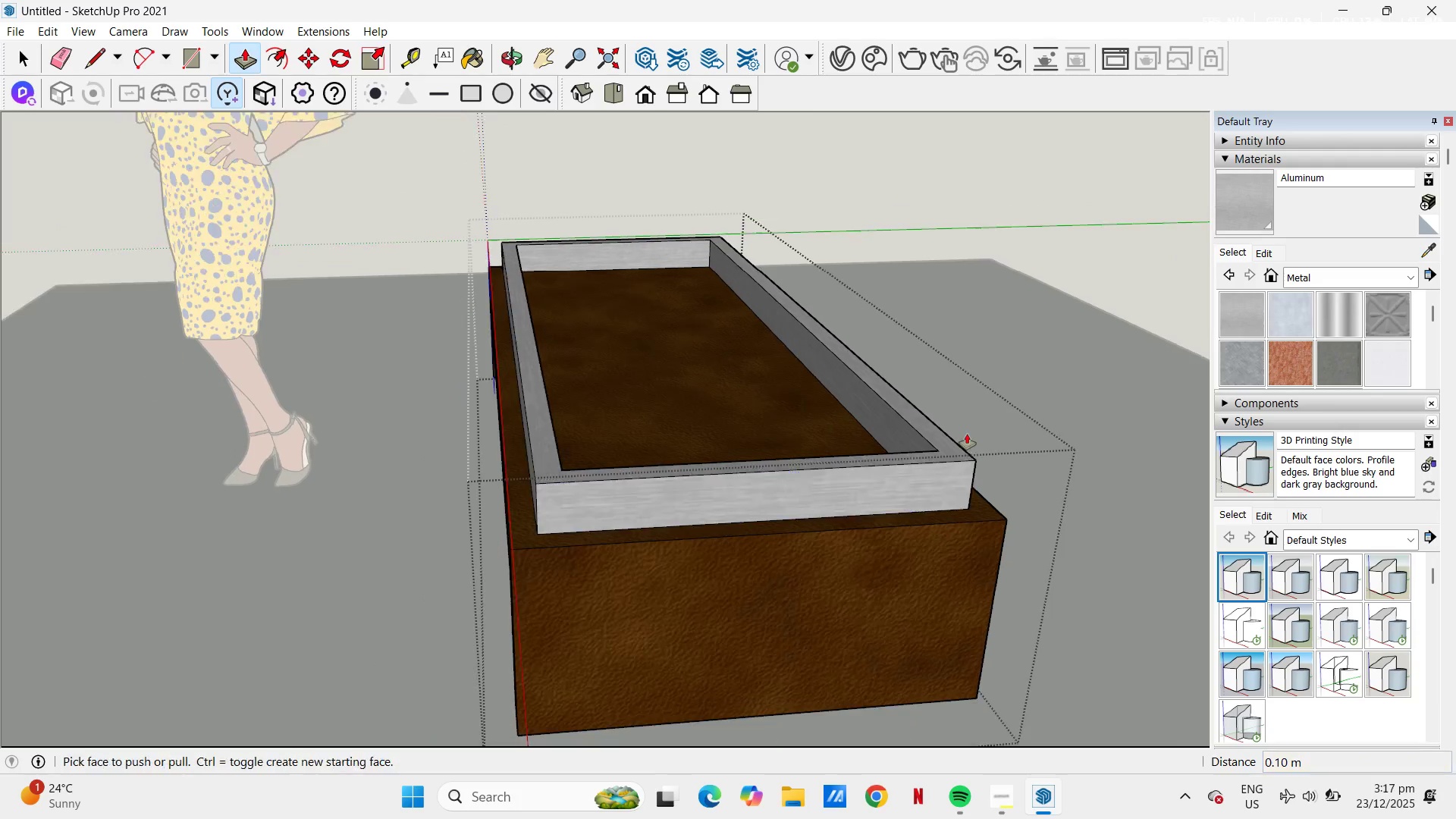 
key(Escape)
 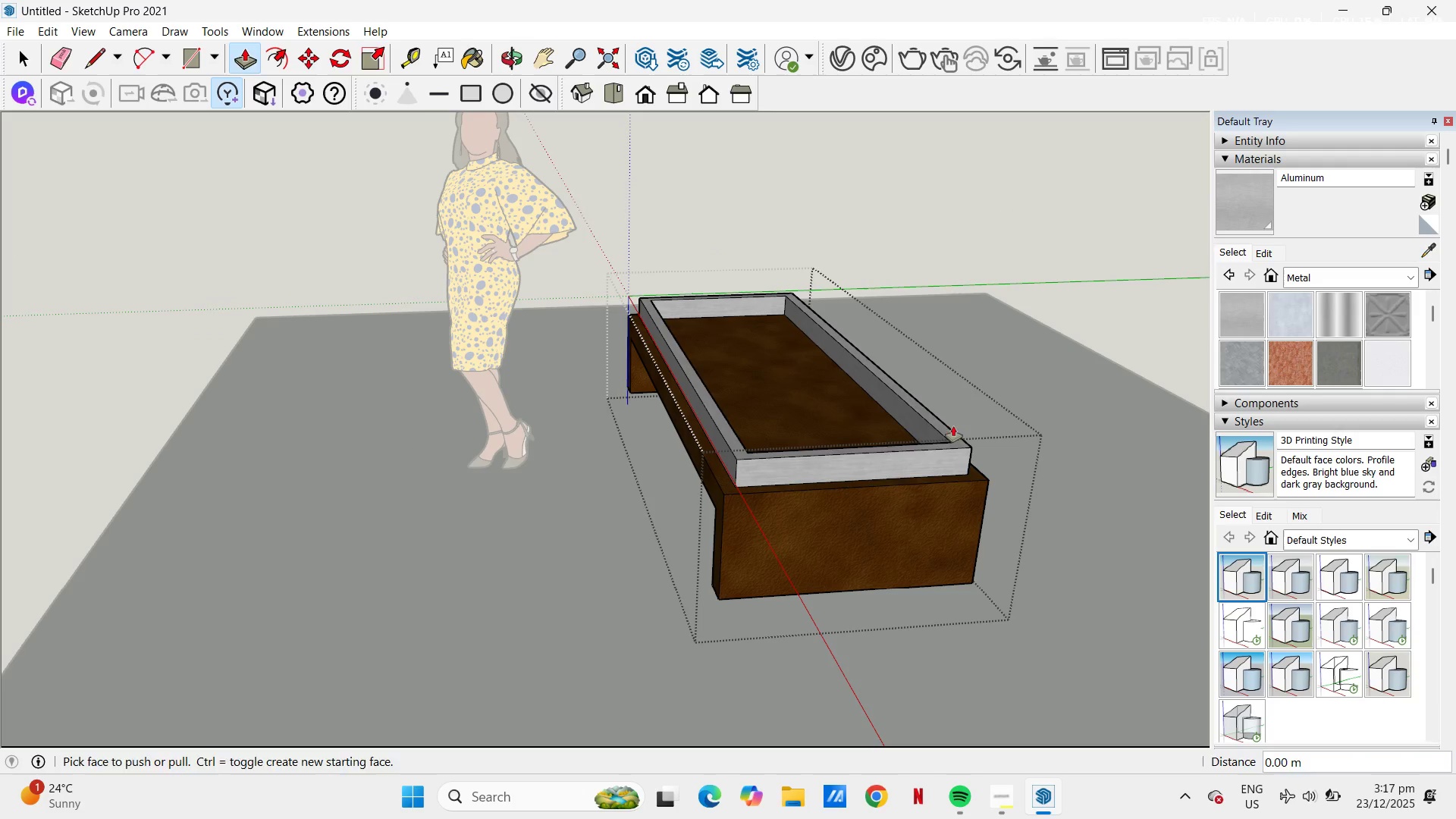 
key(Space)
 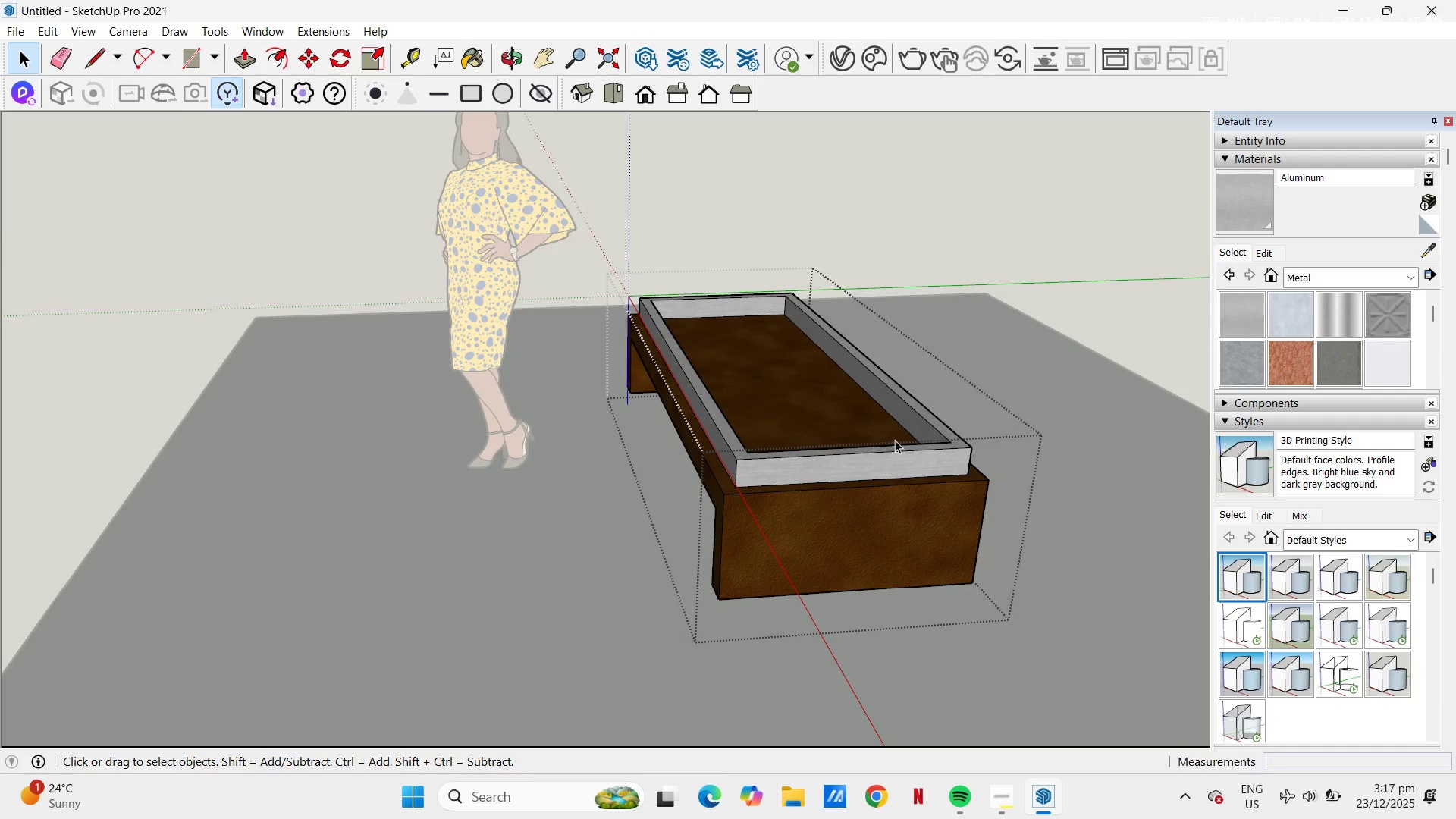 
scroll: coordinate [967, 432], scroll_direction: down, amount: 5.0
 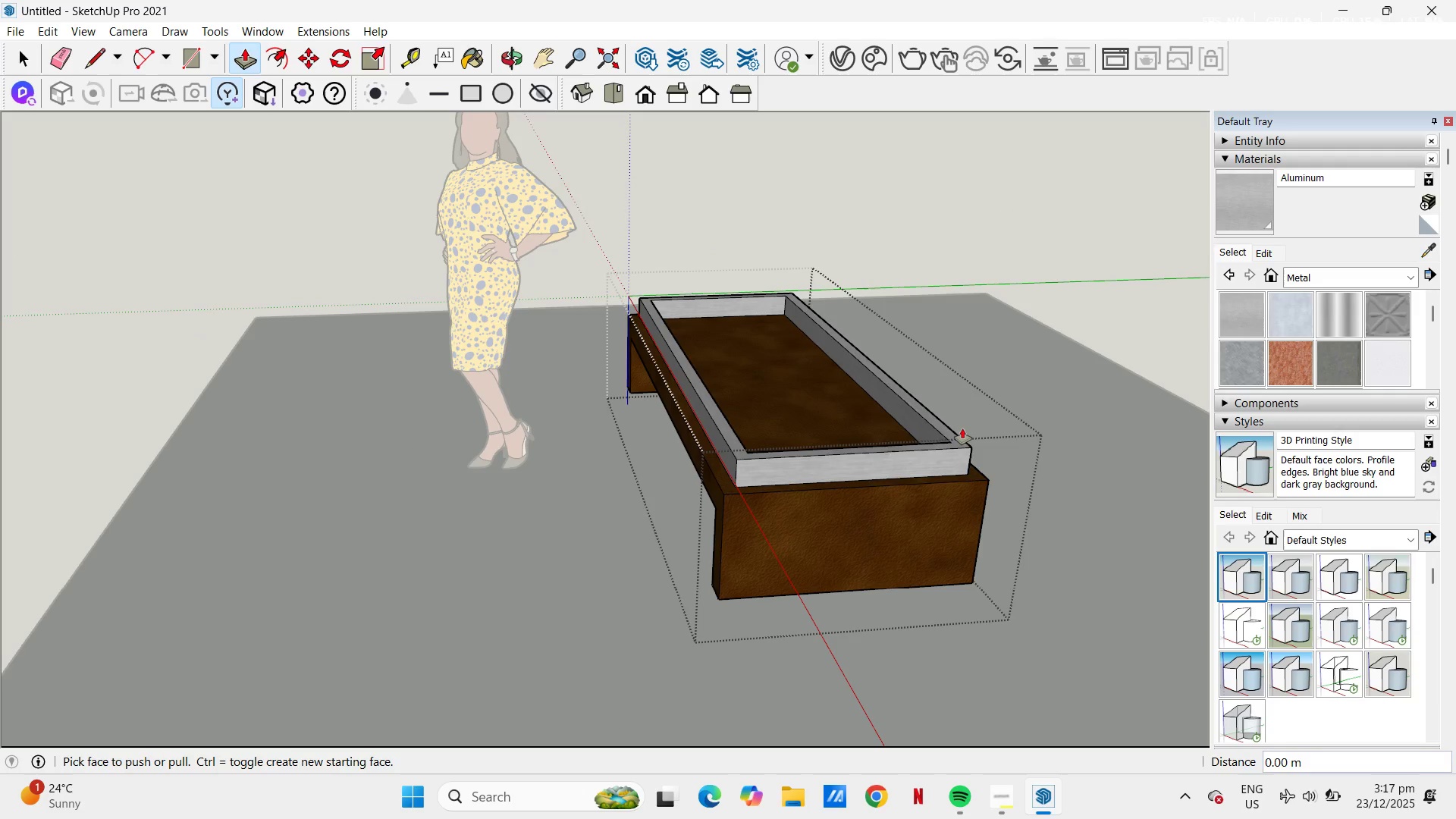 
key(Escape)
 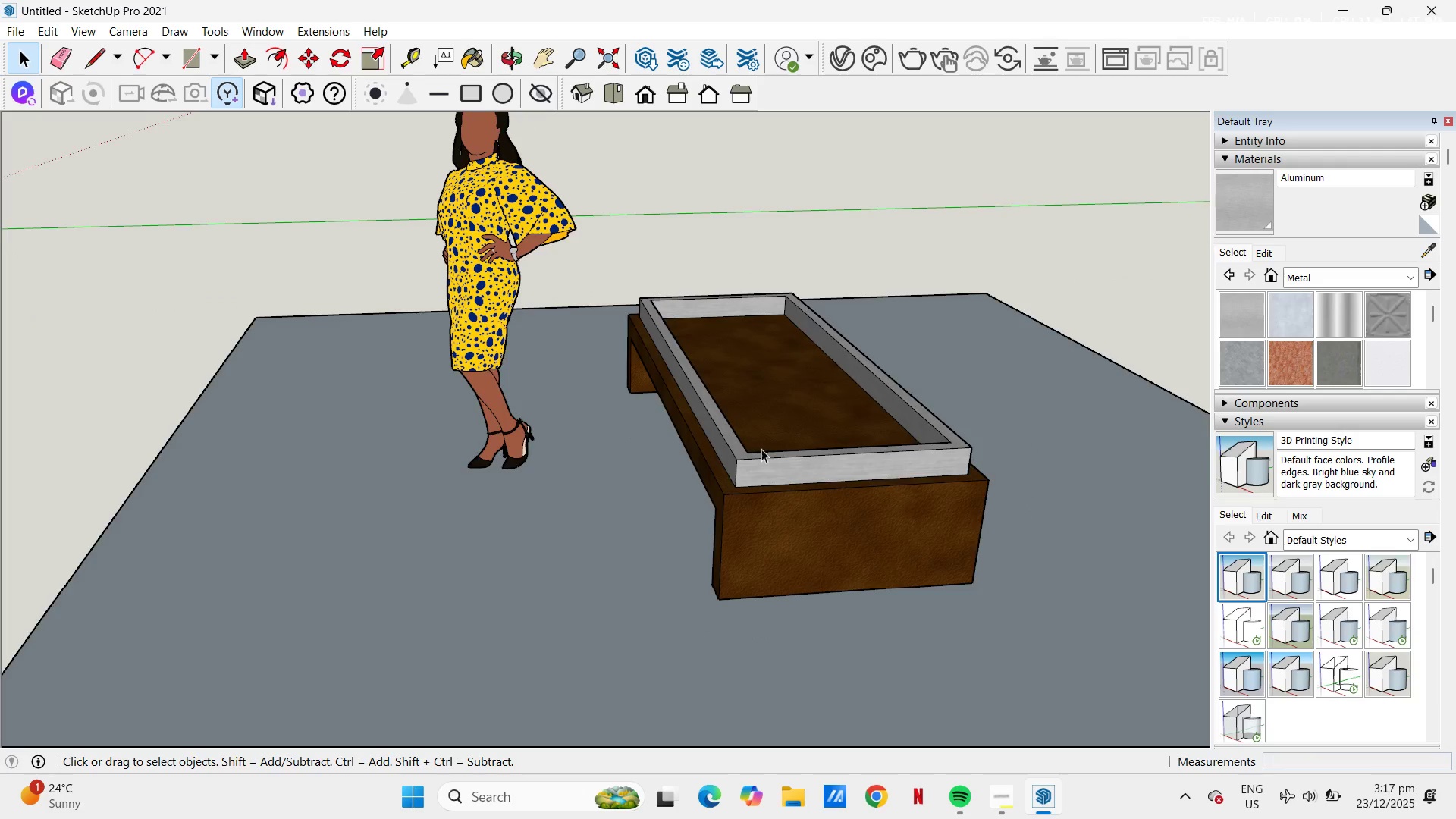 
left_click([781, 458])
 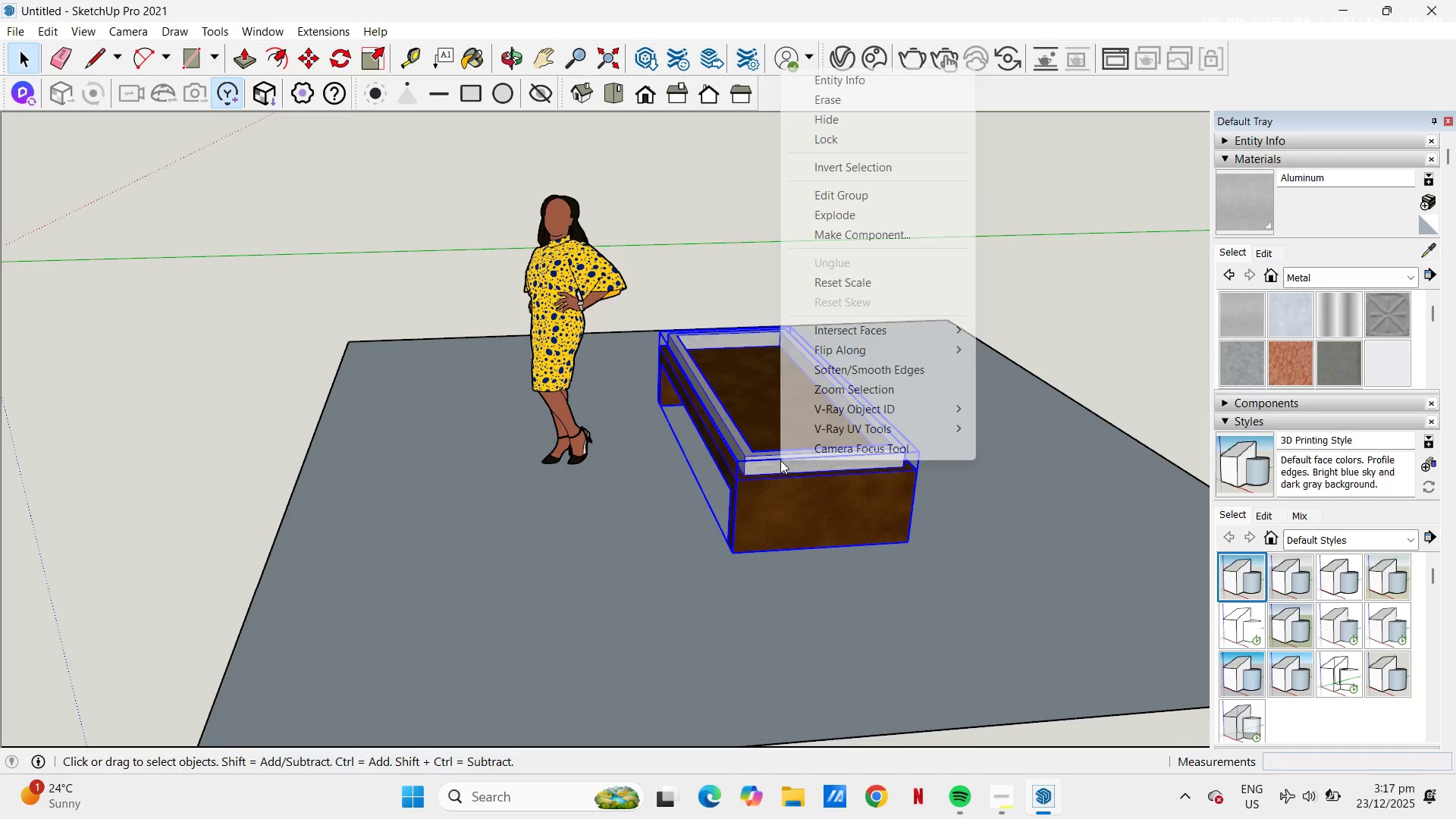 
scroll: coordinate [765, 451], scroll_direction: down, amount: 4.0
 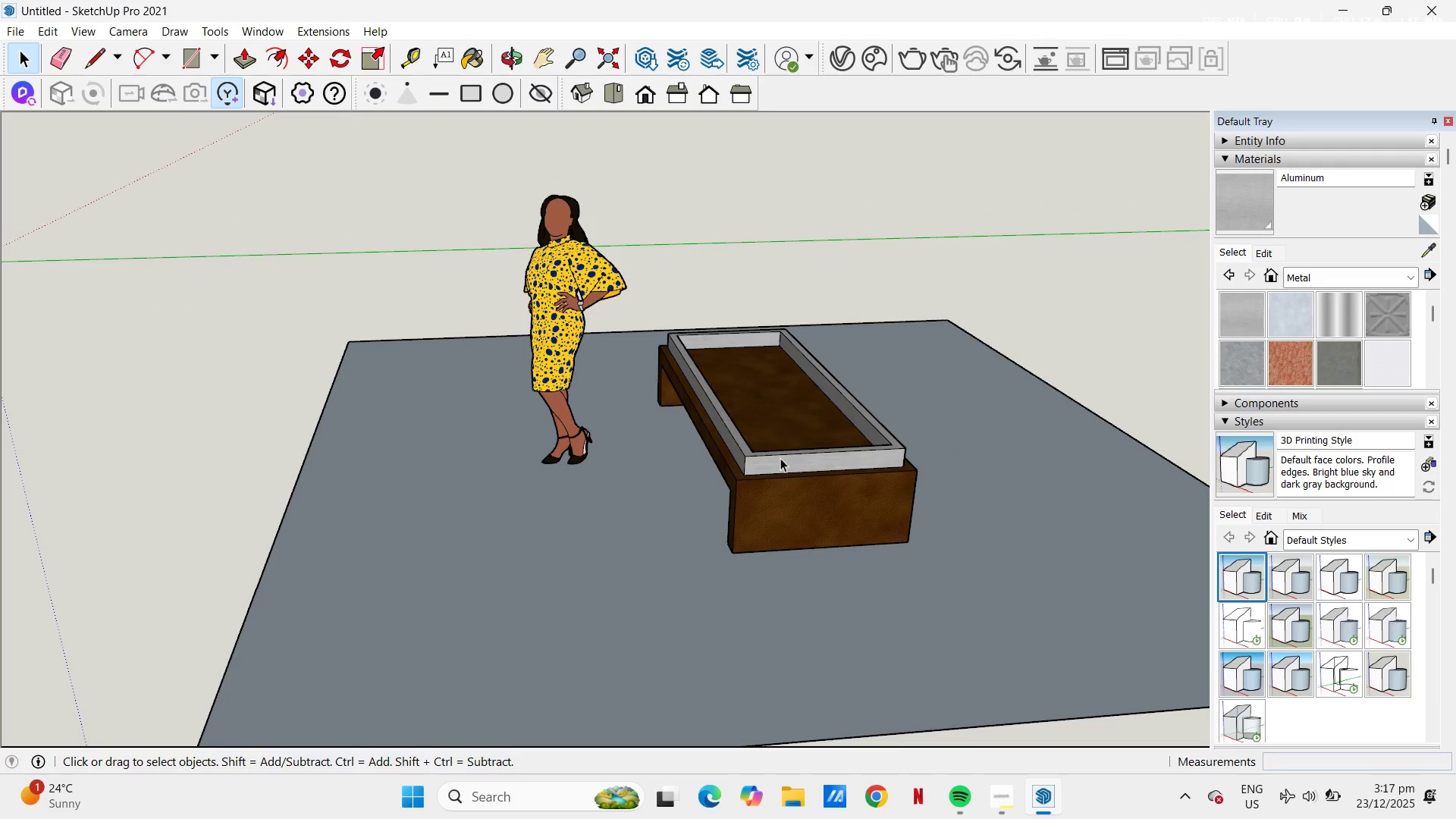 
right_click([780, 460])
 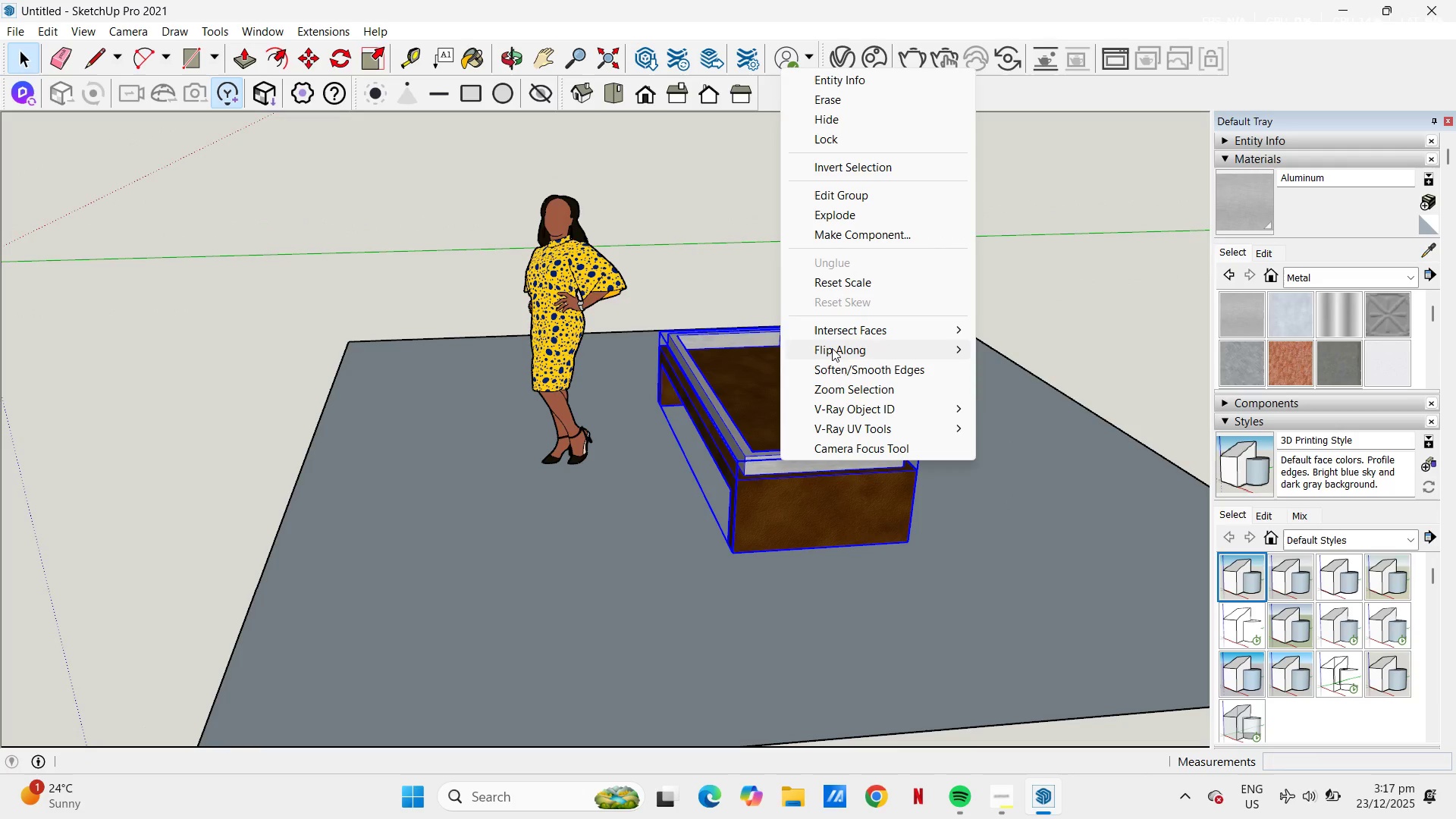 
left_click([832, 348])
 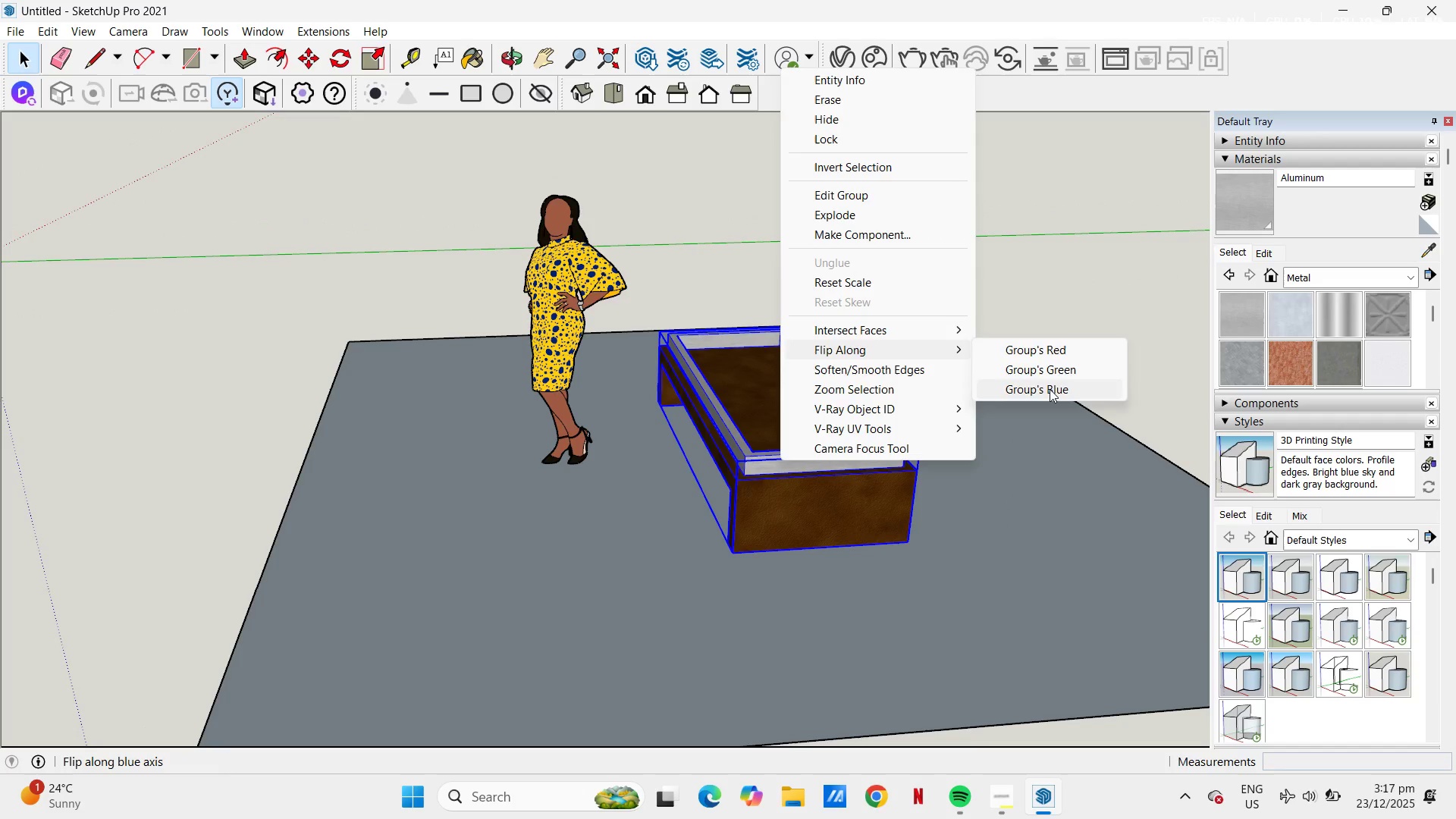 
left_click([1050, 389])
 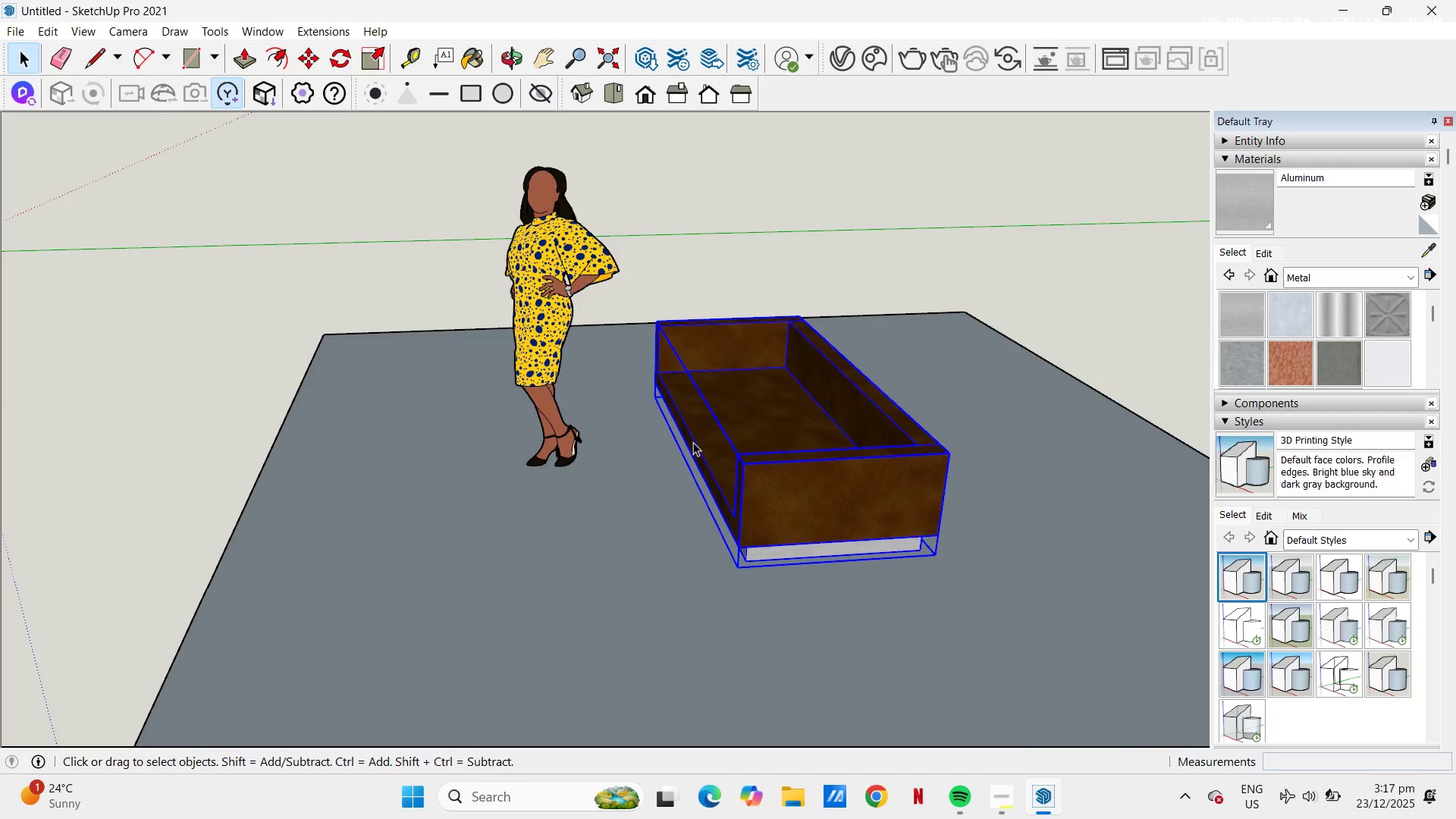 
scroll: coordinate [812, 441], scroll_direction: up, amount: 9.0
 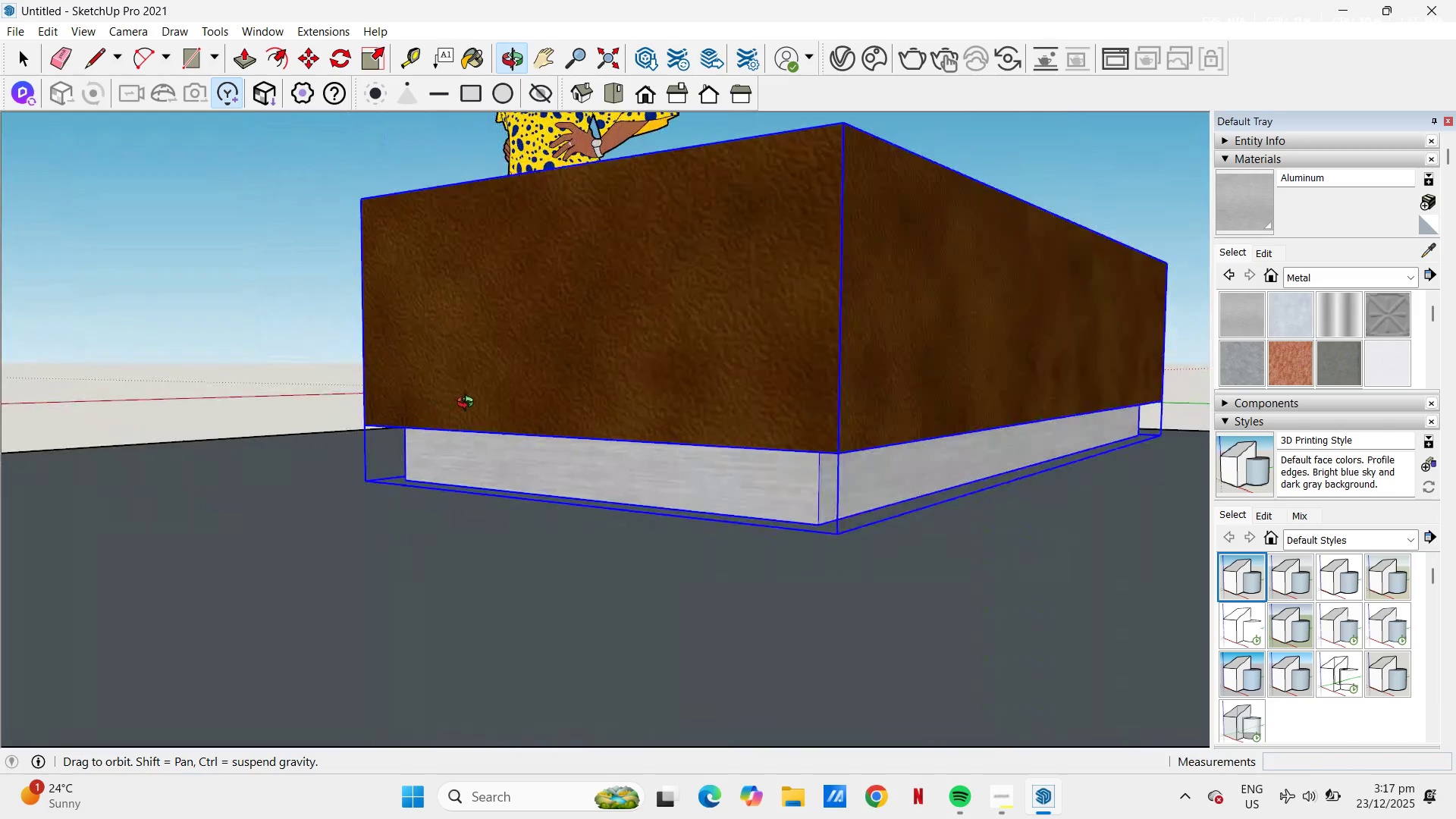 
scroll: coordinate [755, 281], scroll_direction: down, amount: 7.0
 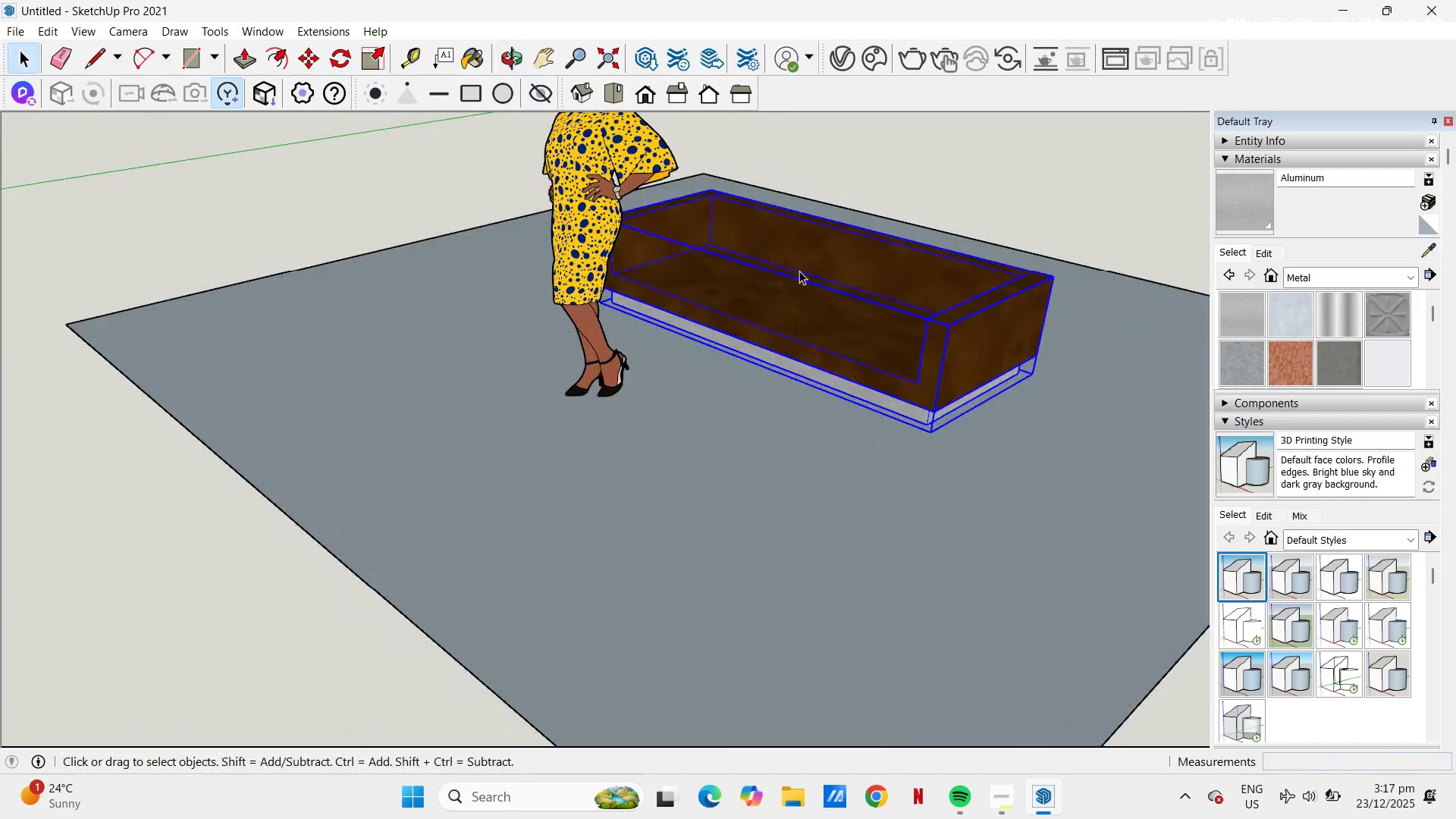 
scroll: coordinate [1039, 483], scroll_direction: up, amount: 5.0
 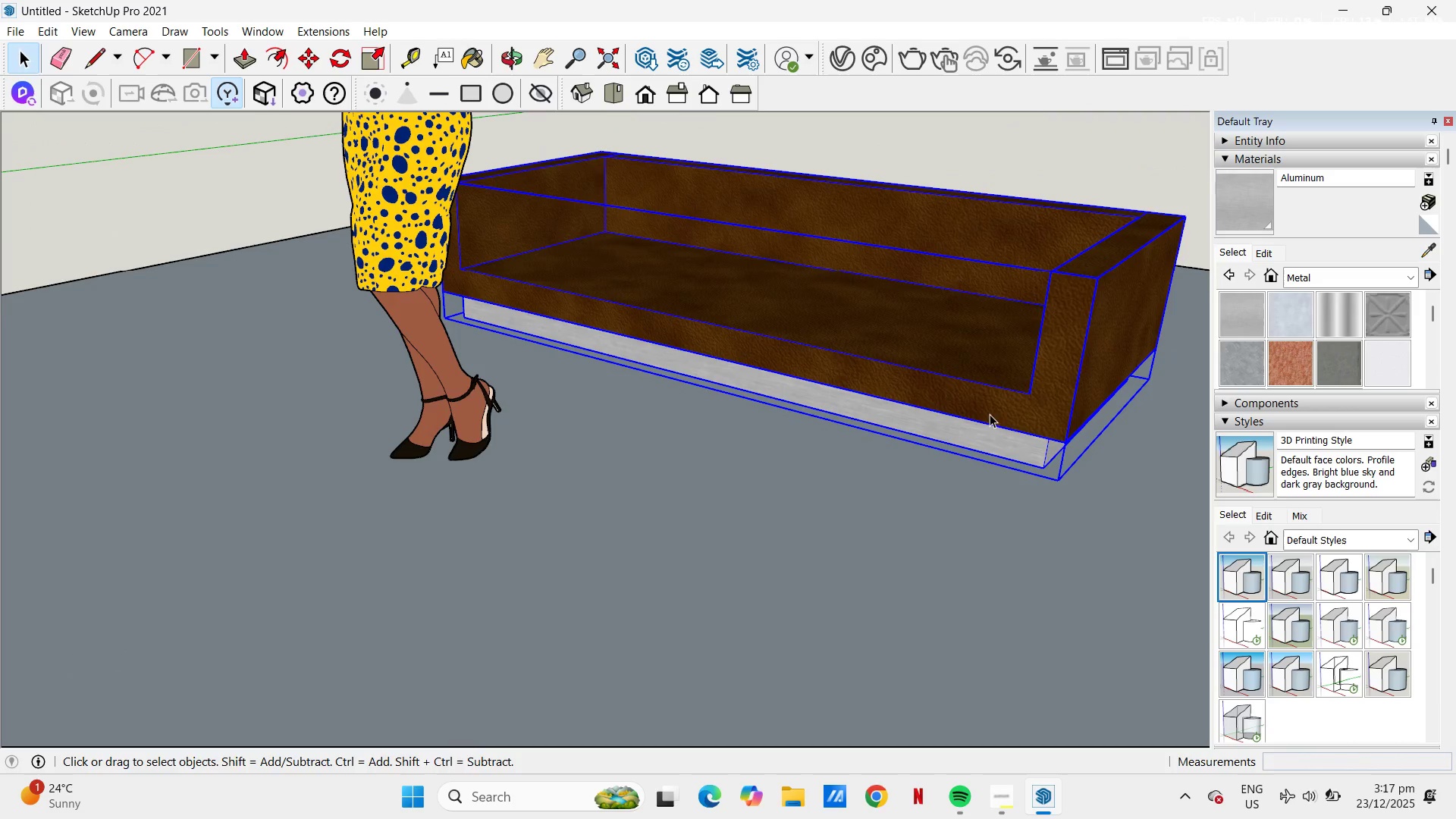 
type(6t)
 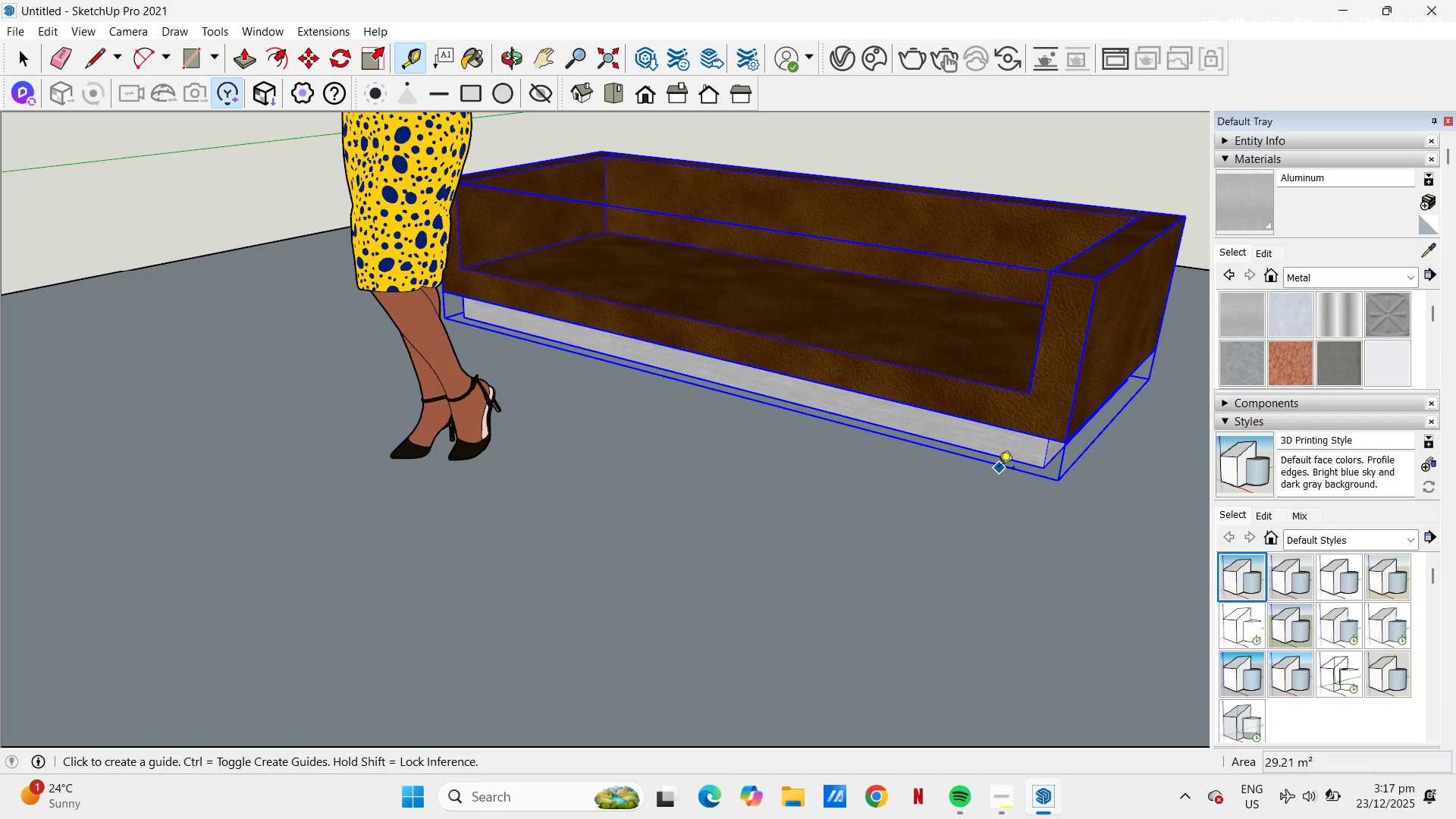 
left_click_drag(start_coordinate=[999, 469], to_coordinate=[999, 463])
 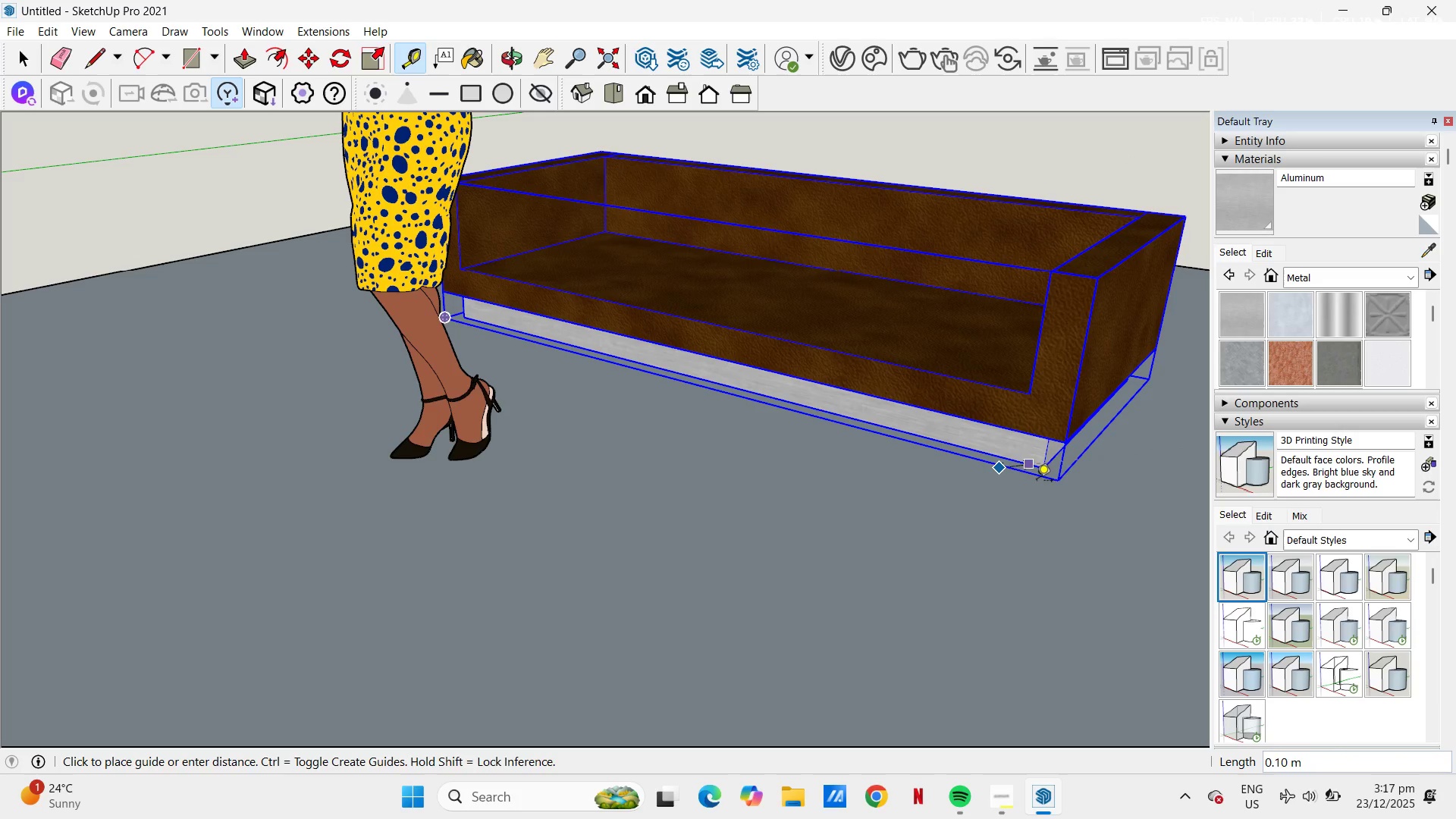 
key(Escape)
 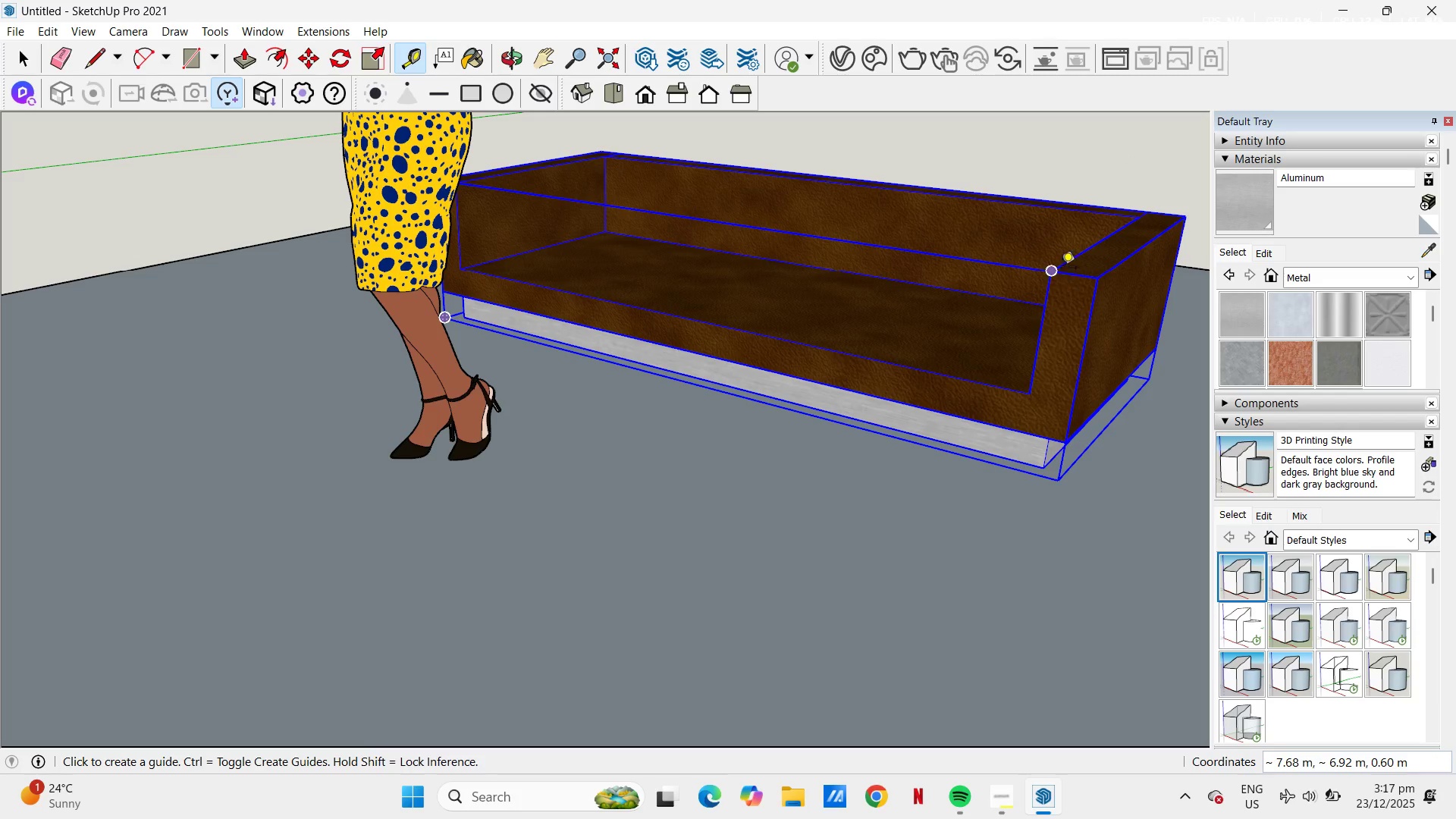 
left_click([1055, 266])
 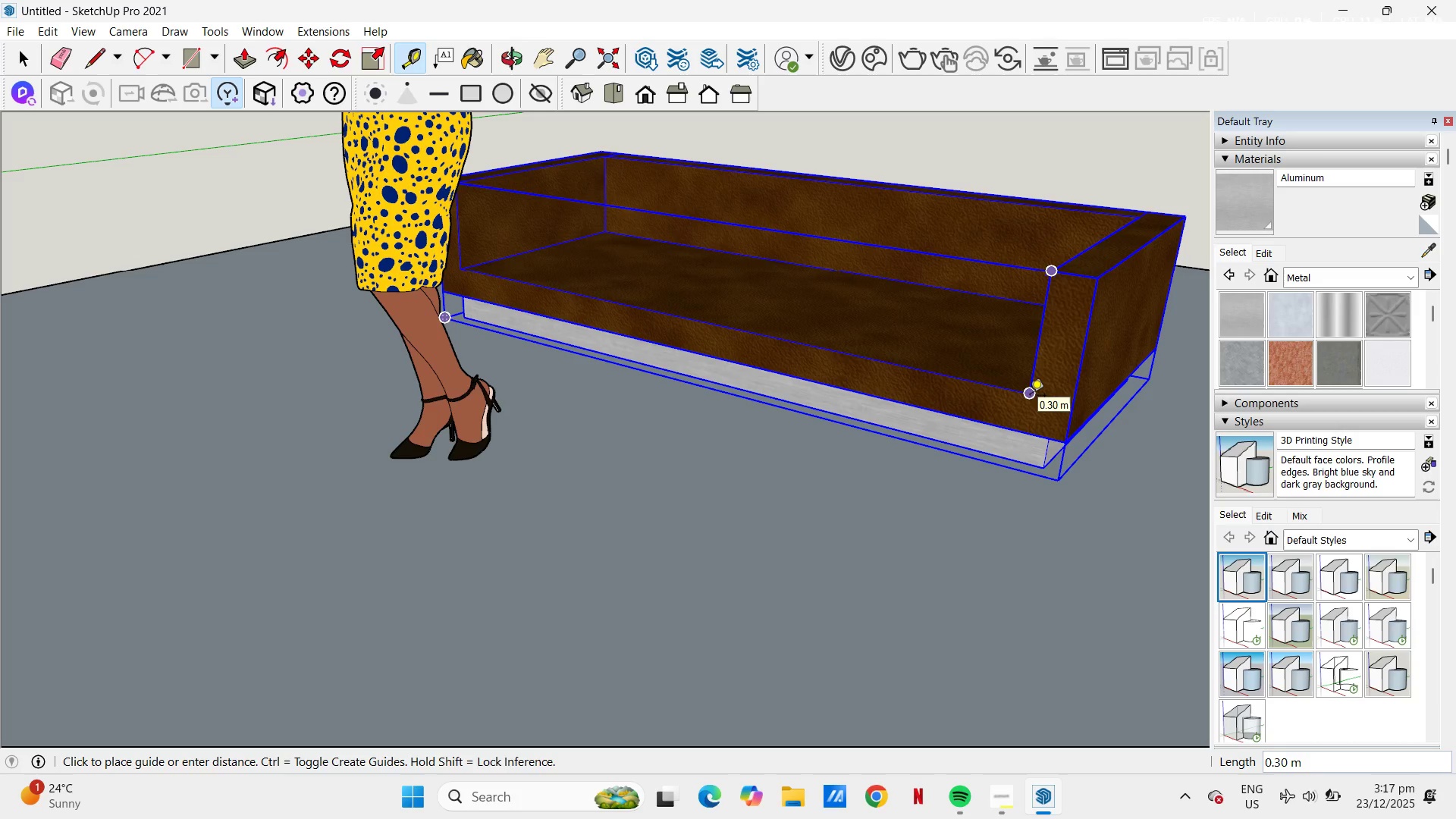 
wait(18.89)
 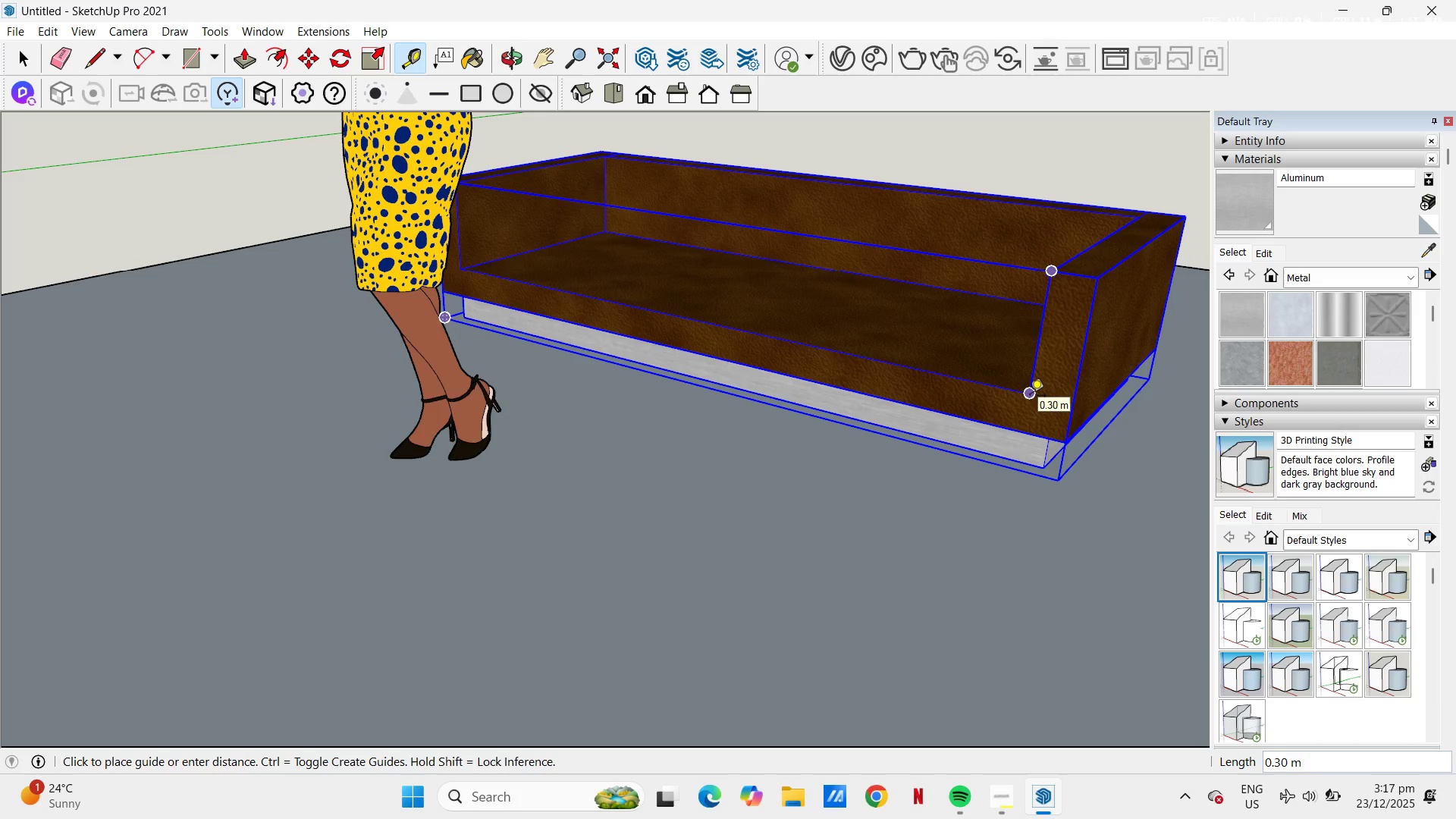 
key(Escape)
 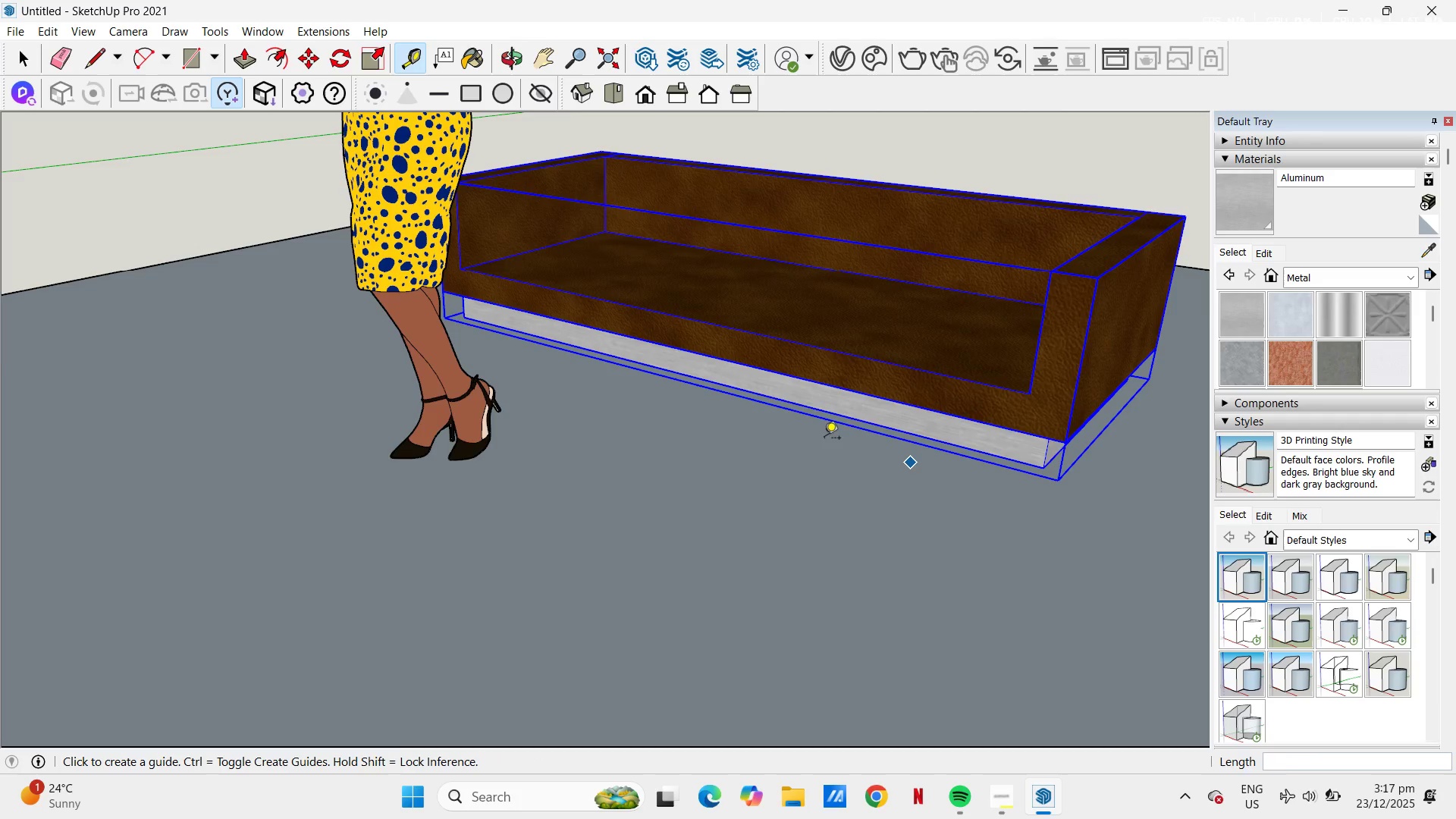 
scroll: coordinate [782, 509], scroll_direction: down, amount: 12.0
 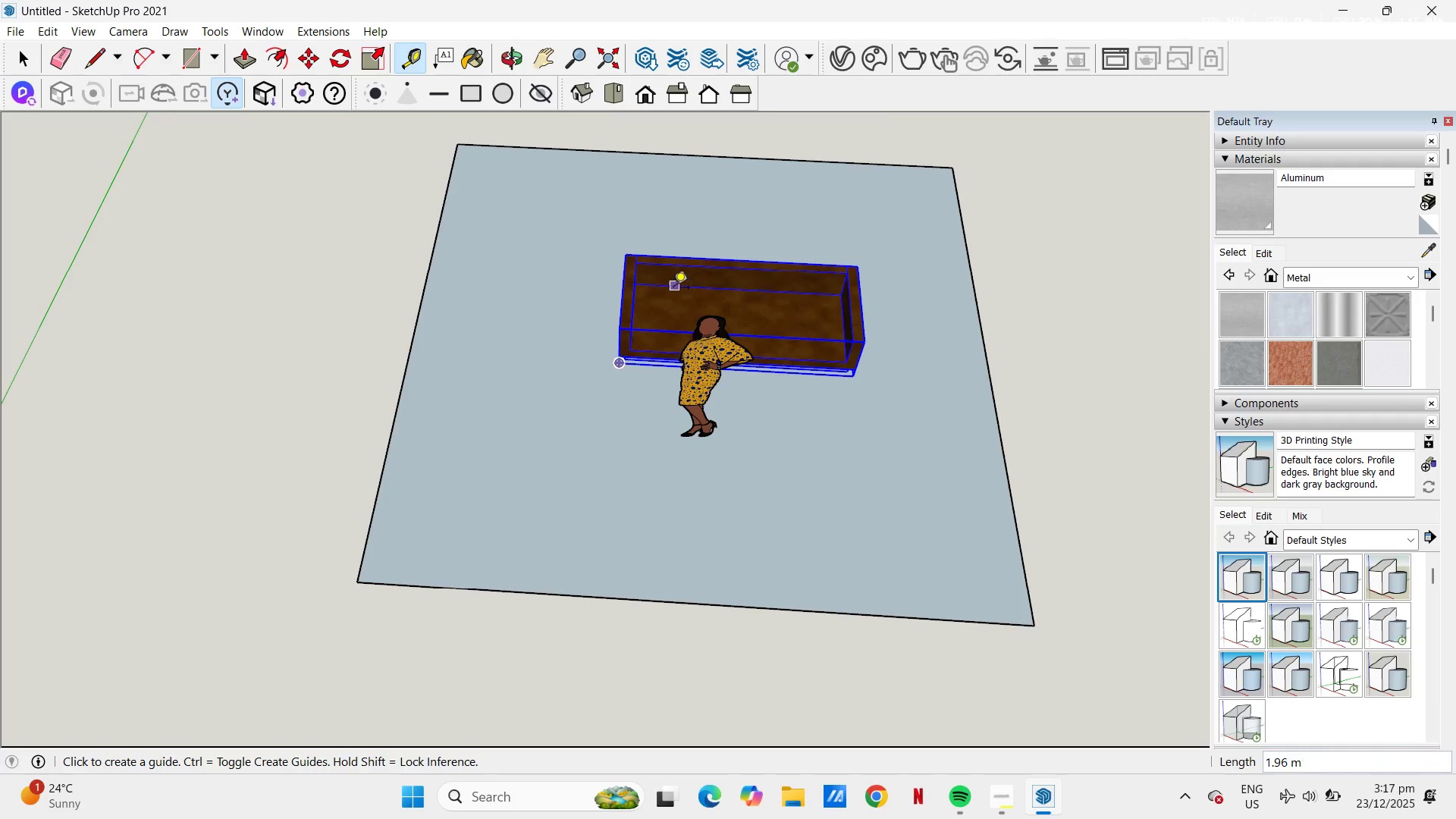 
key(Space)
 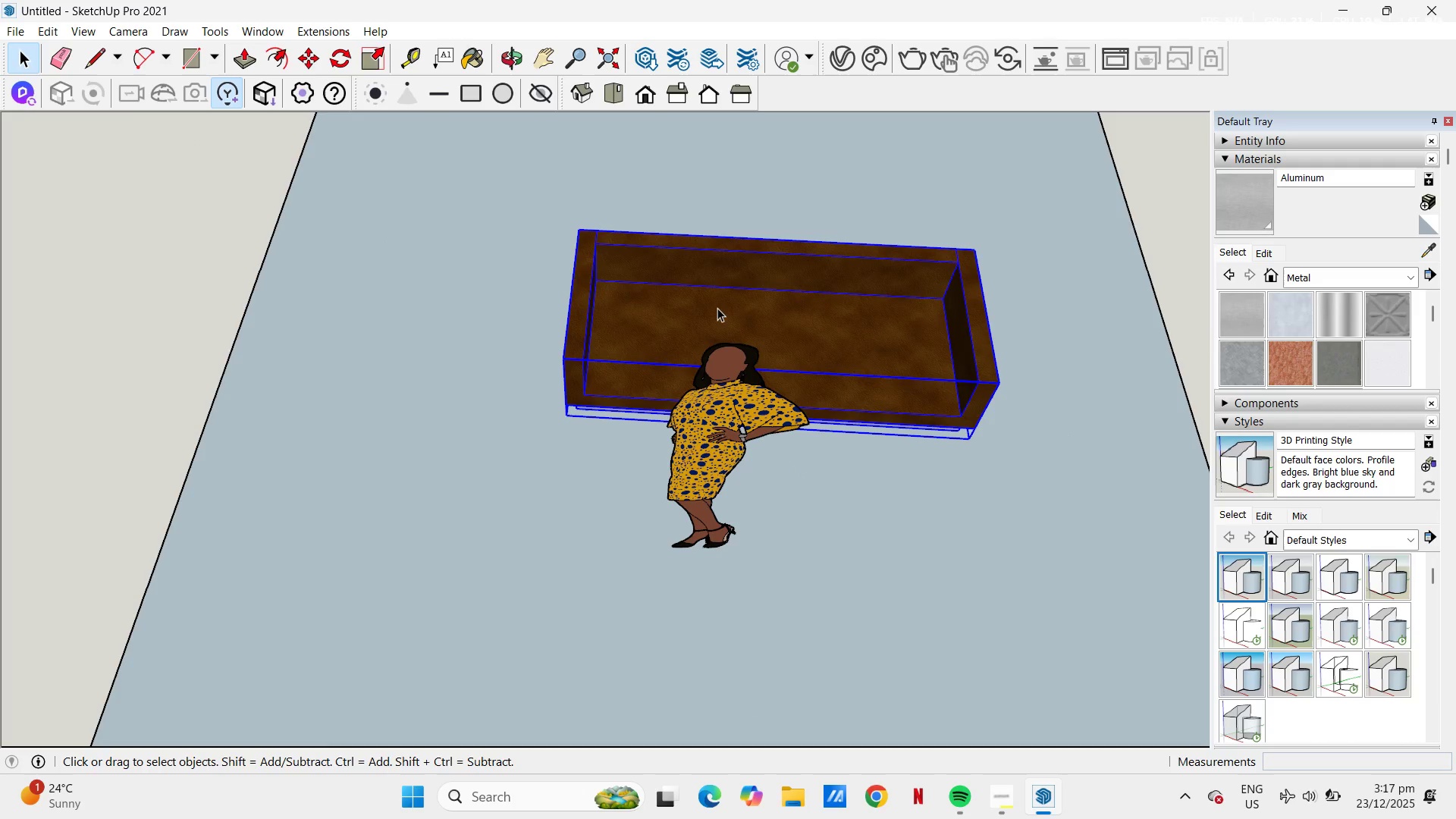 
left_click([717, 308])
 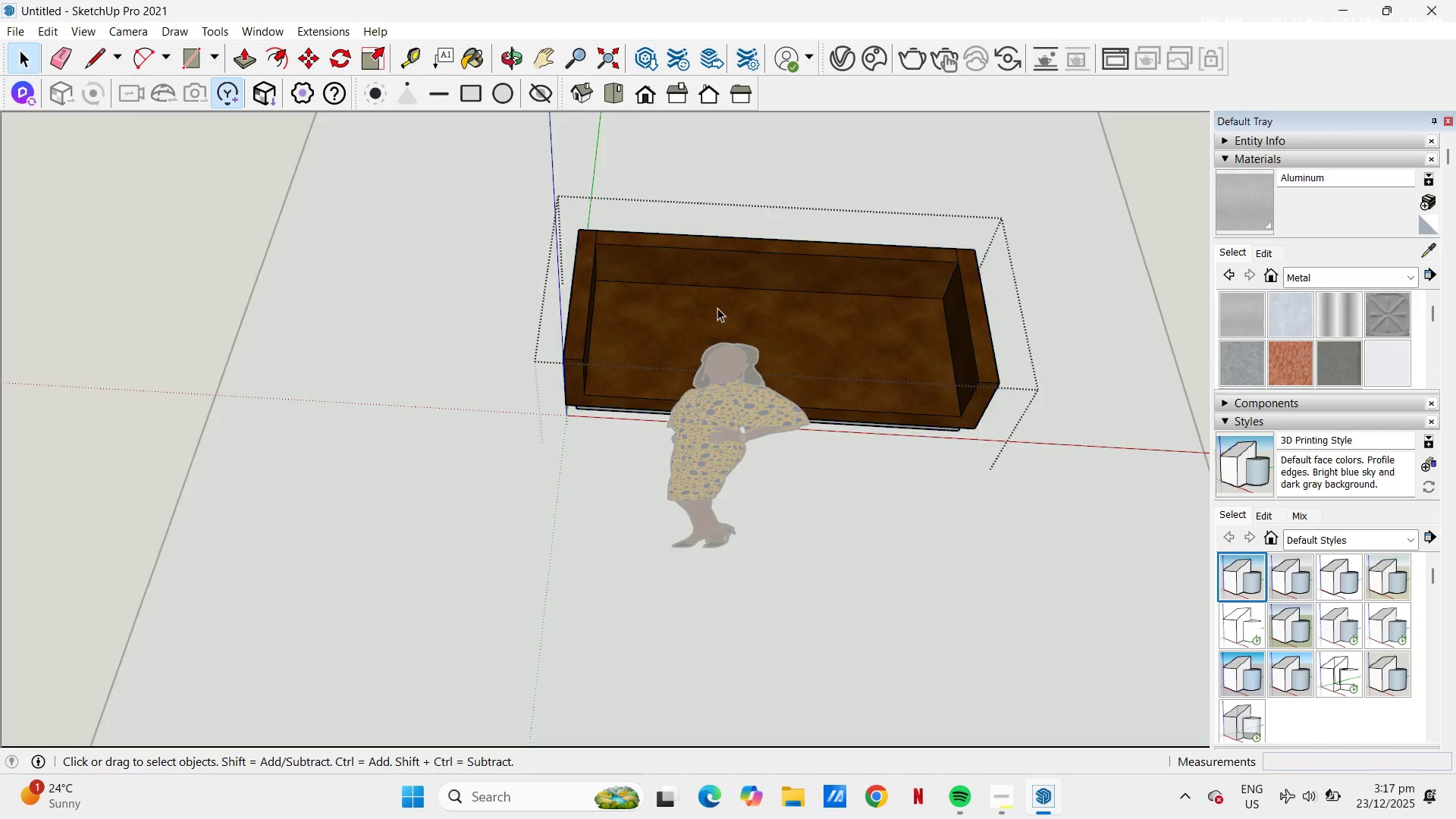 
scroll: coordinate [705, 295], scroll_direction: up, amount: 5.0
 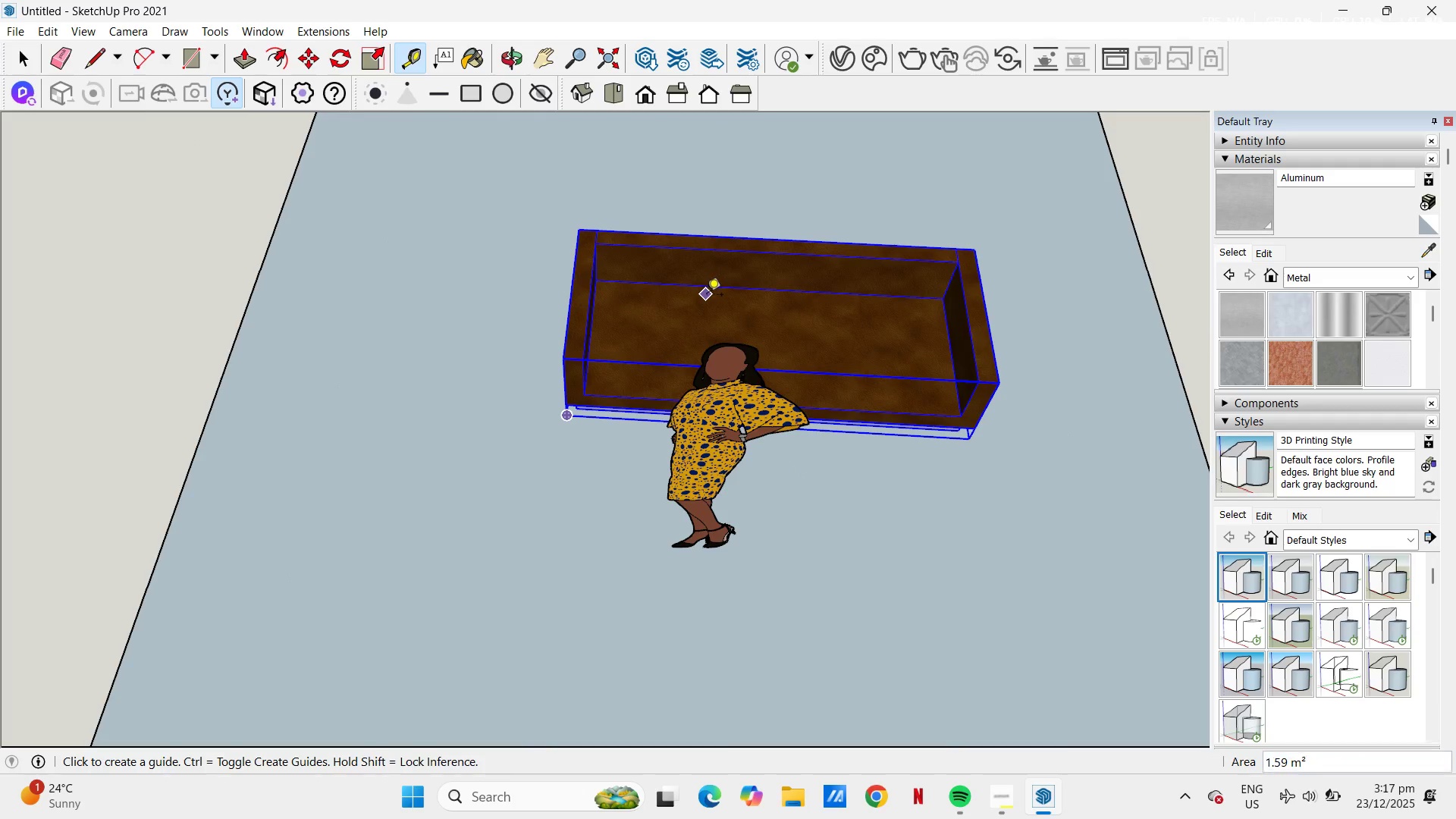 
double_click([717, 308])
 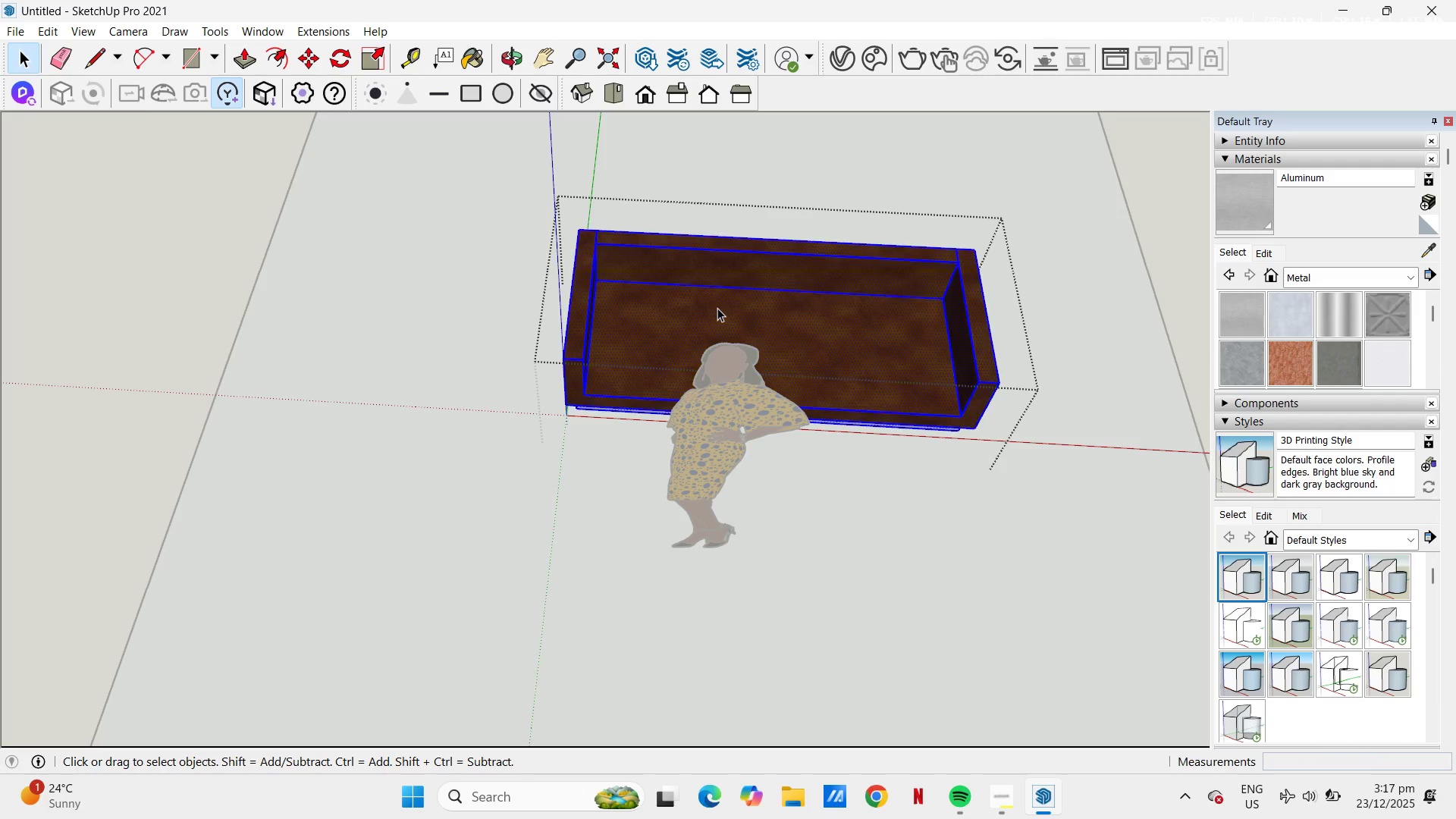 
triple_click([717, 308])
 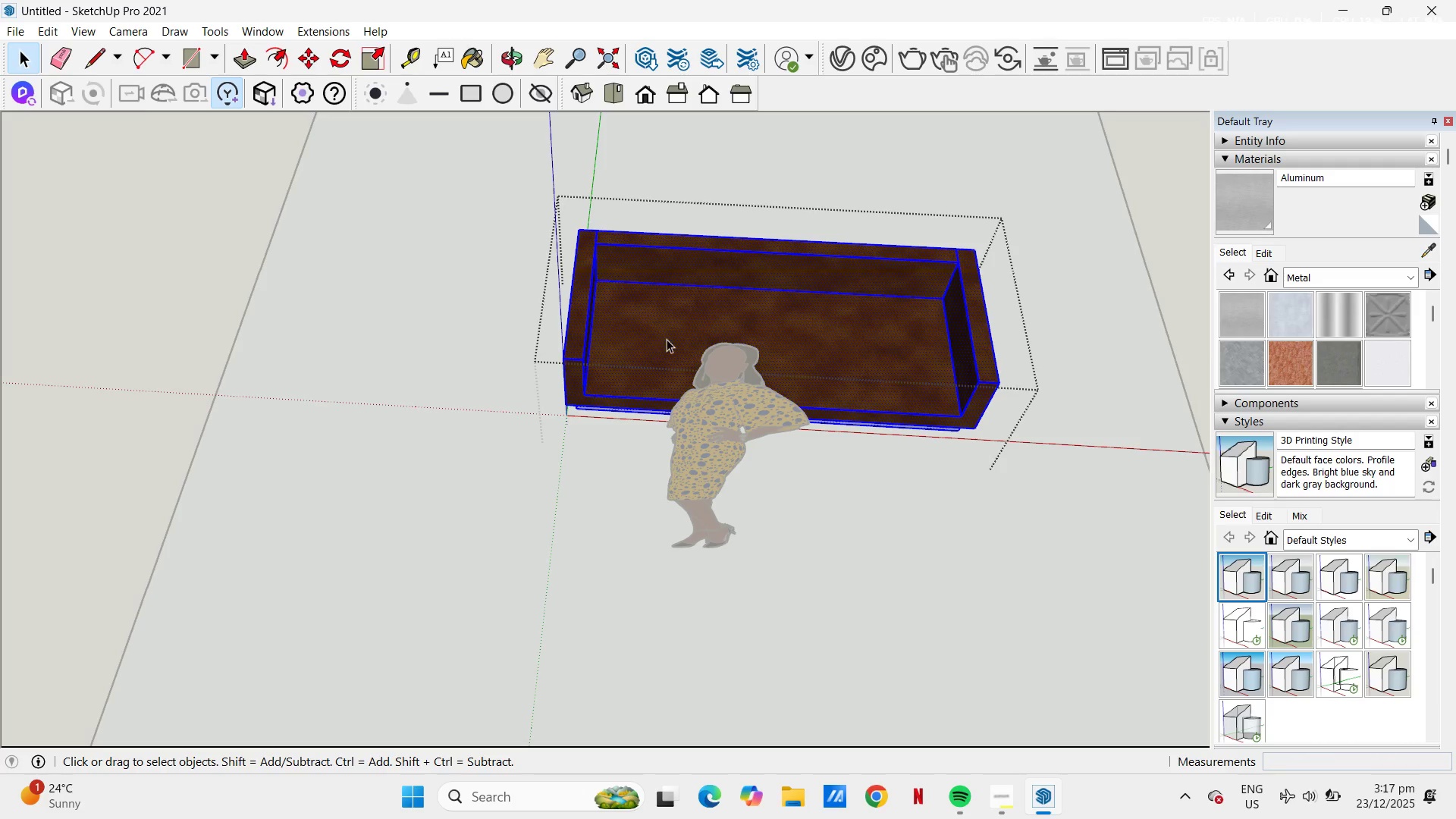 
left_click([667, 339])
 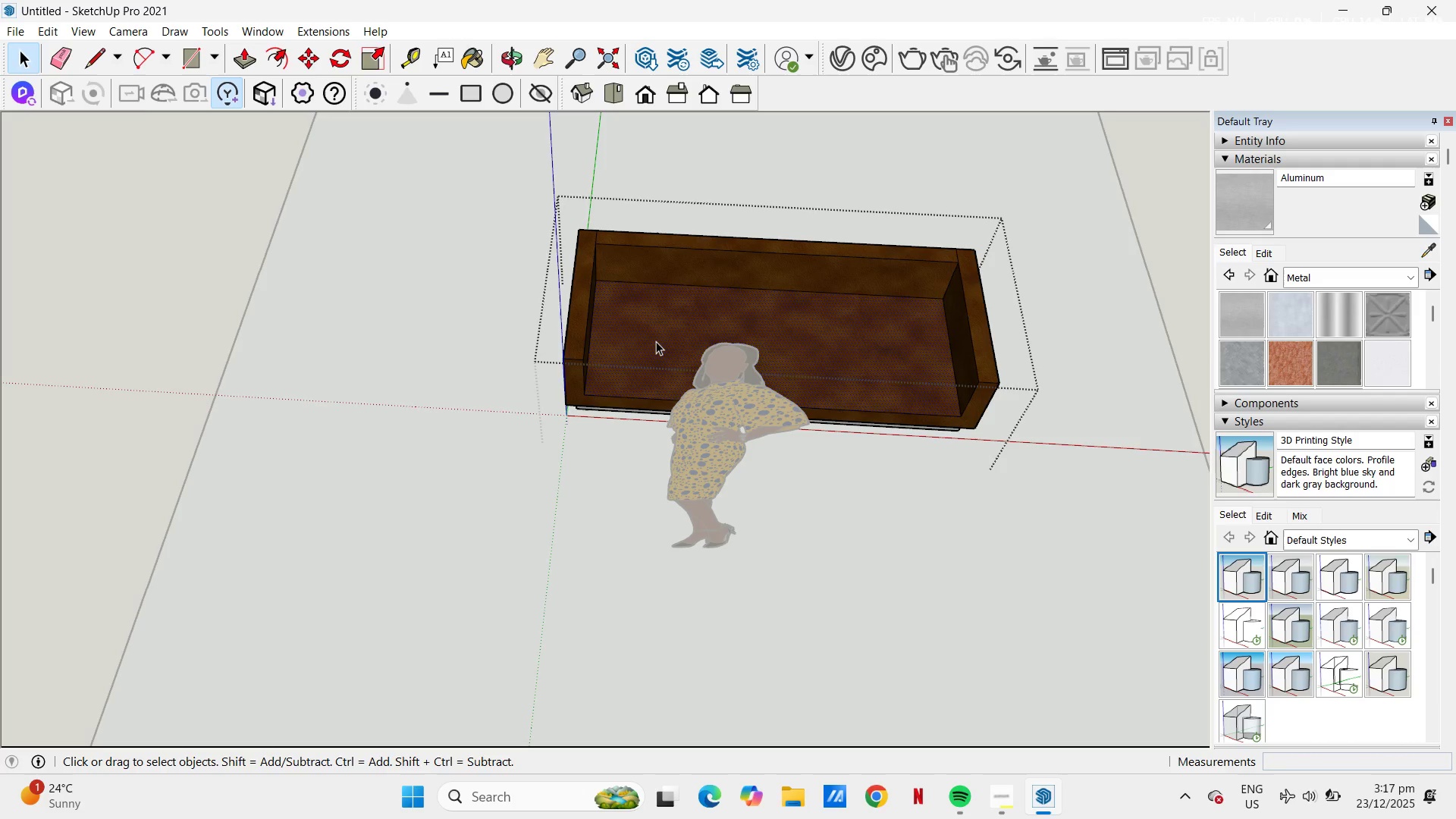 
key(Control+C)
 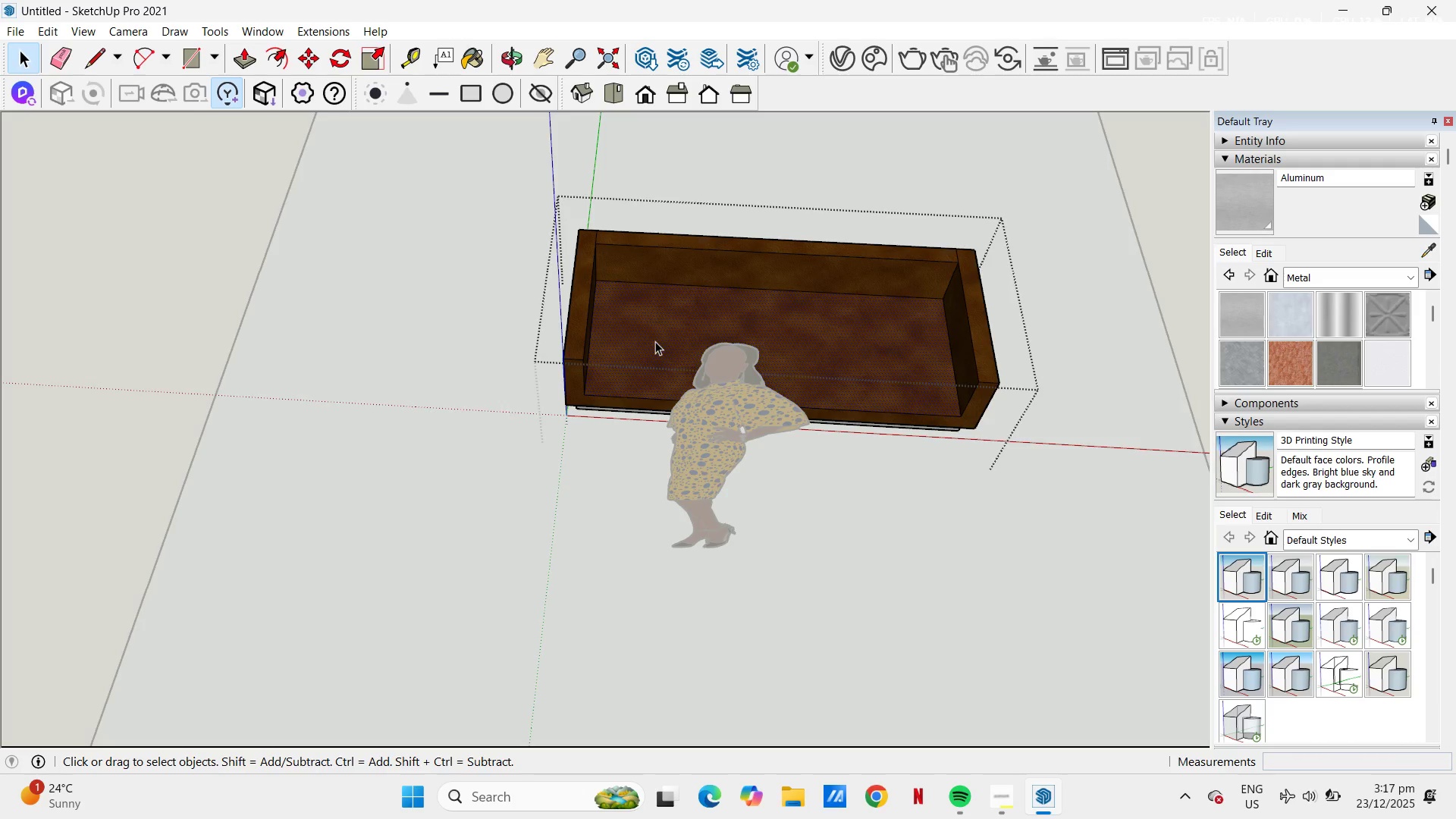 
key(Escape)
 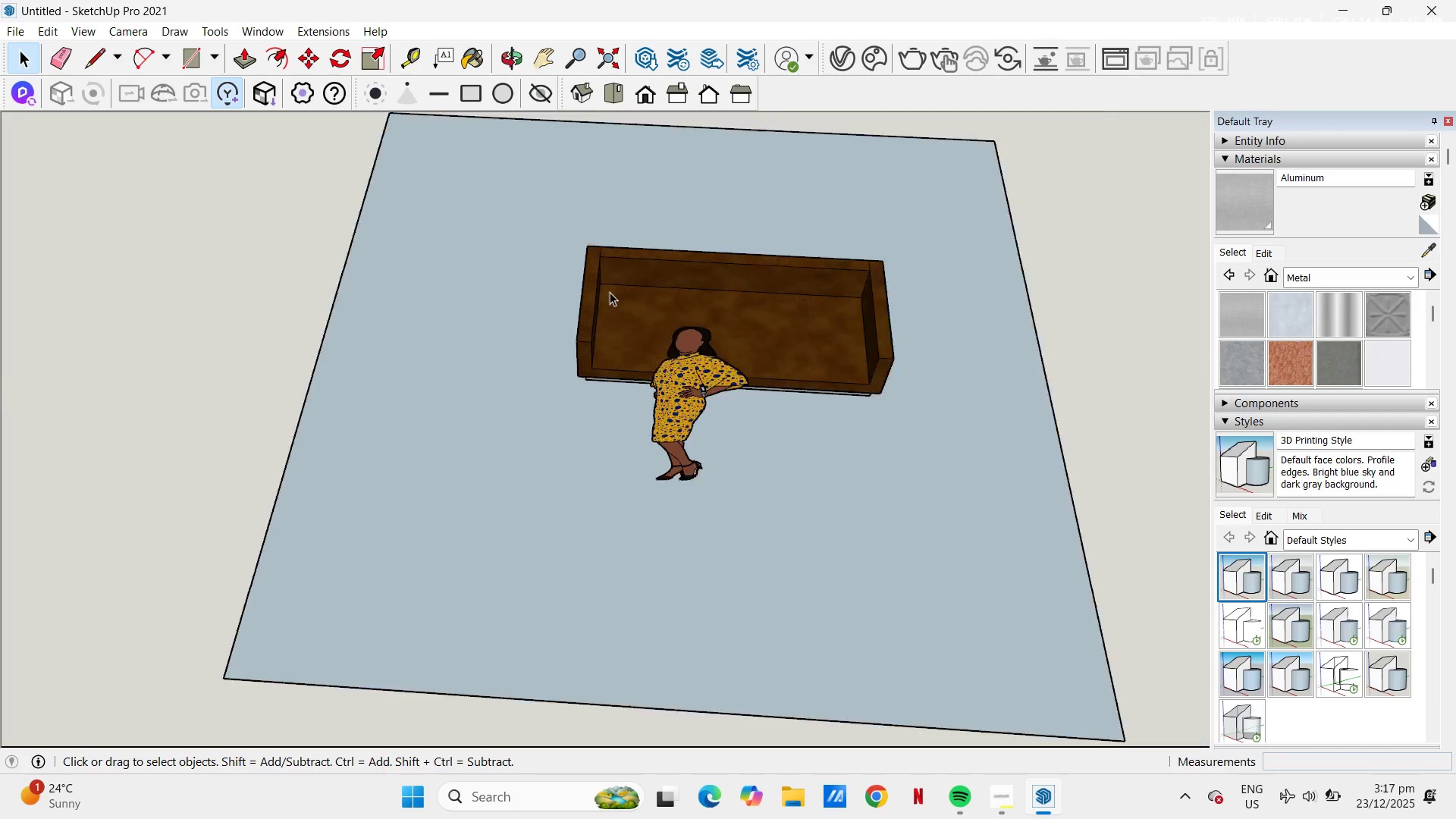 
left_click([733, 302])
 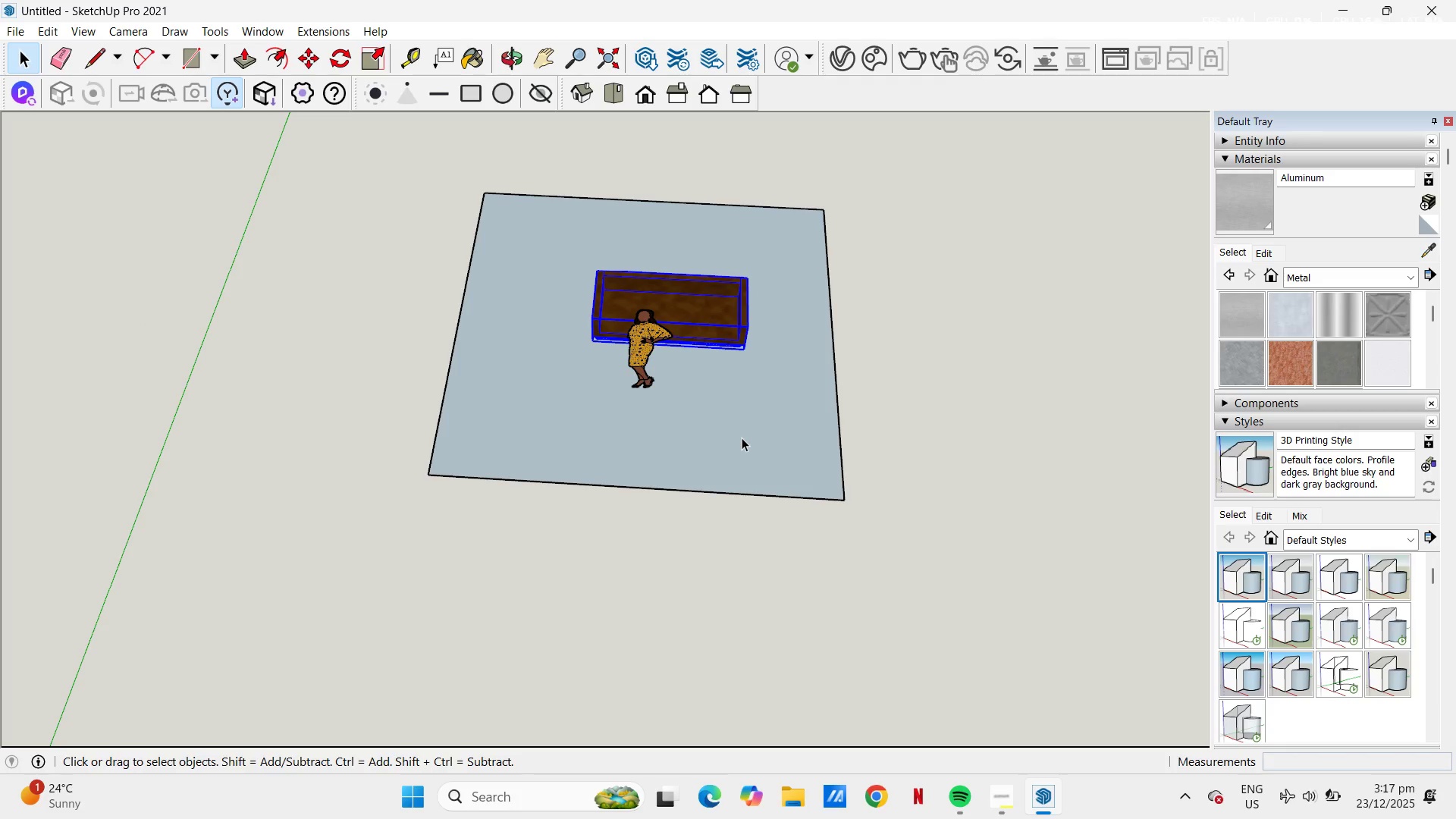 
scroll: coordinate [606, 300], scroll_direction: down, amount: 10.0
 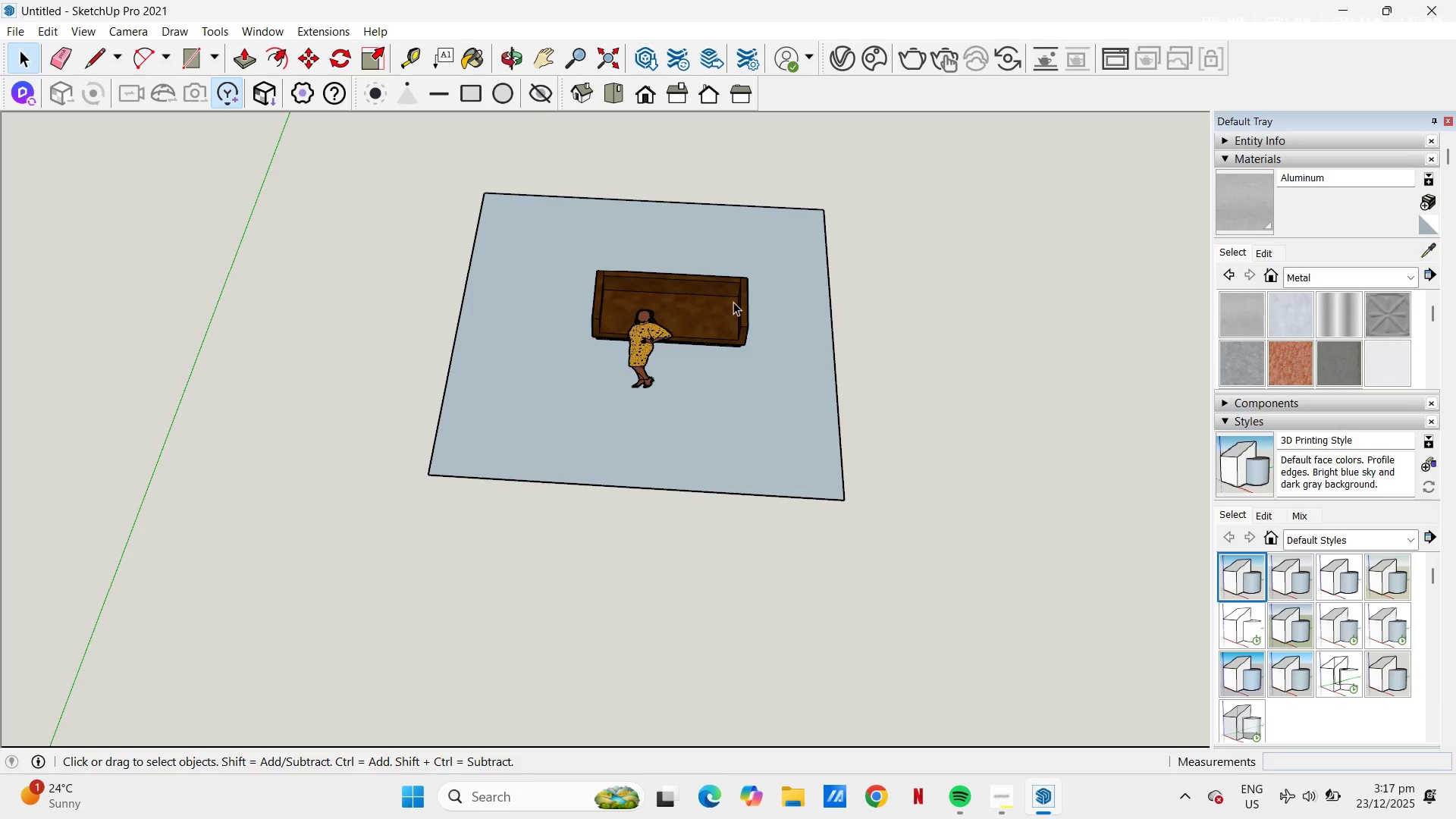 
key(M)
 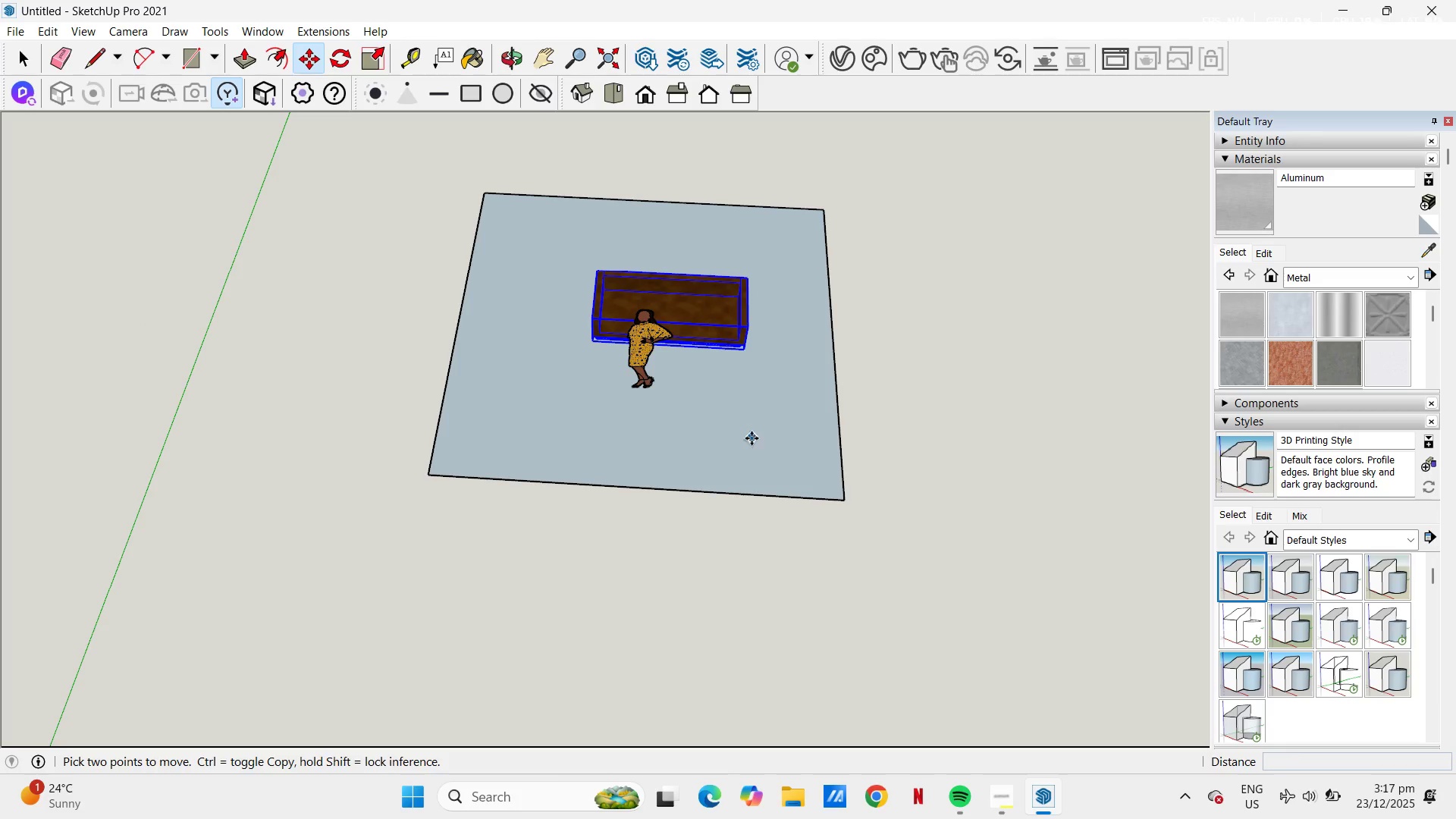 
left_click([752, 438])
 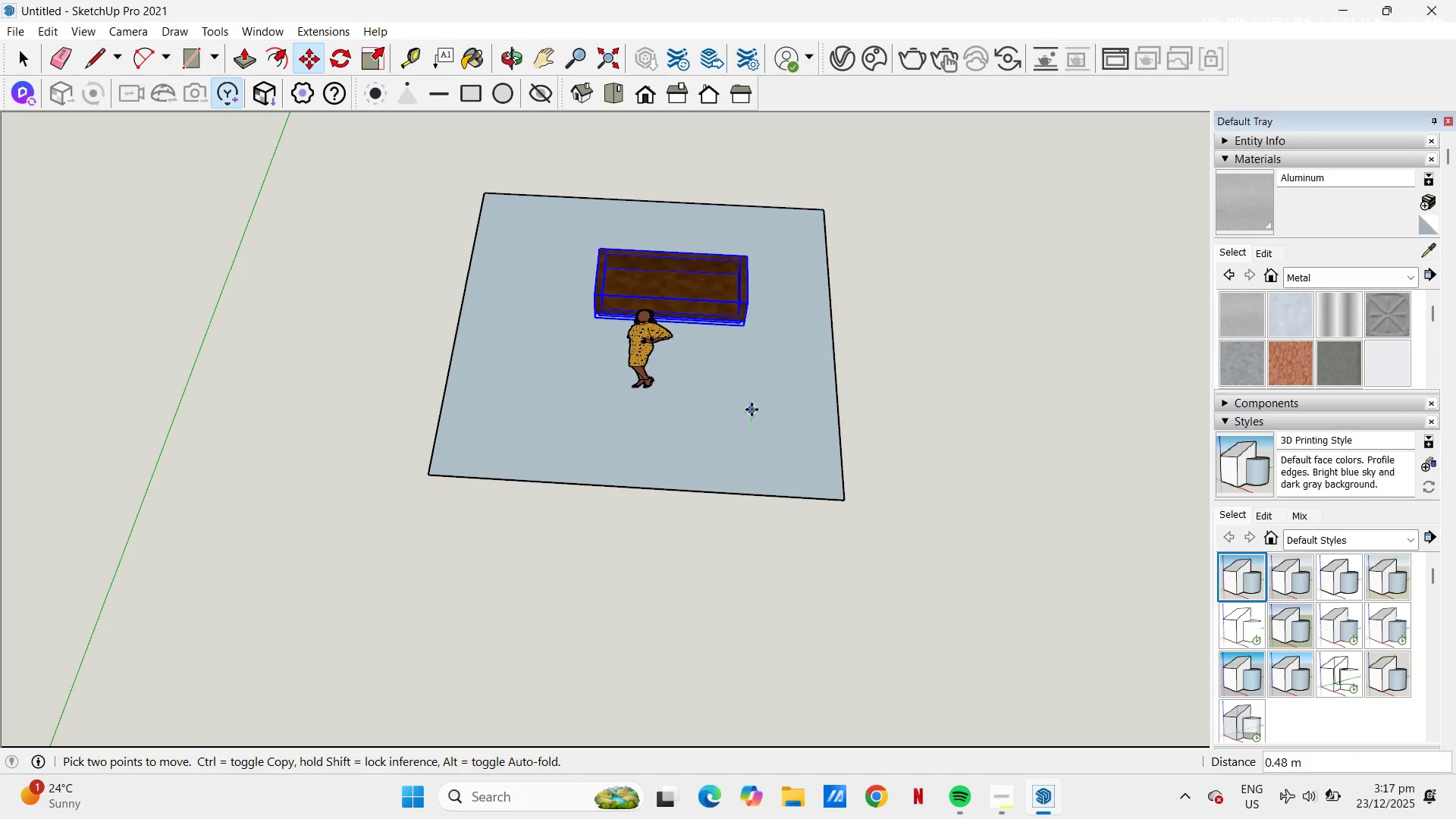 
key(Control+ControlLeft)
 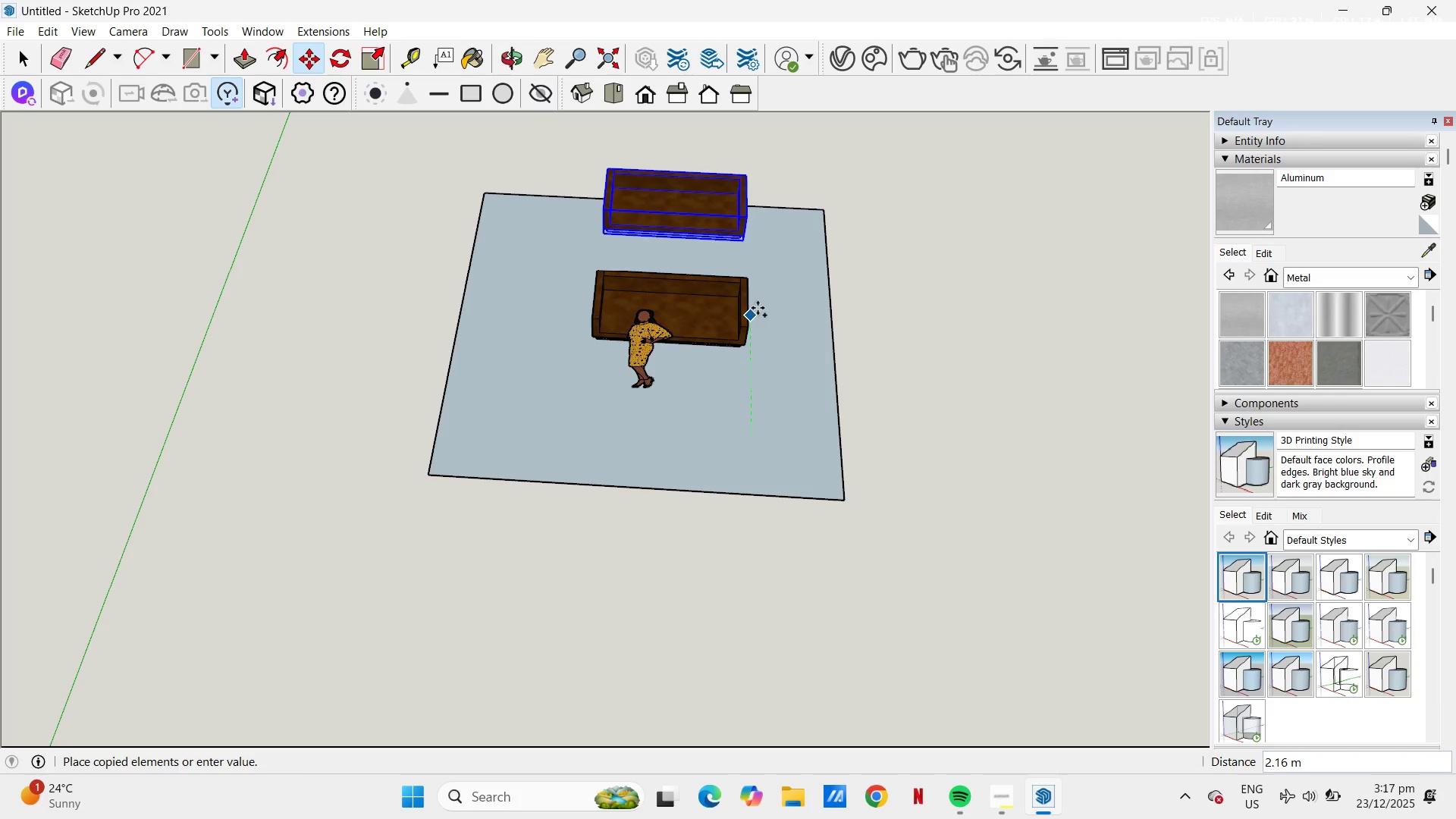 
left_click([758, 308])
 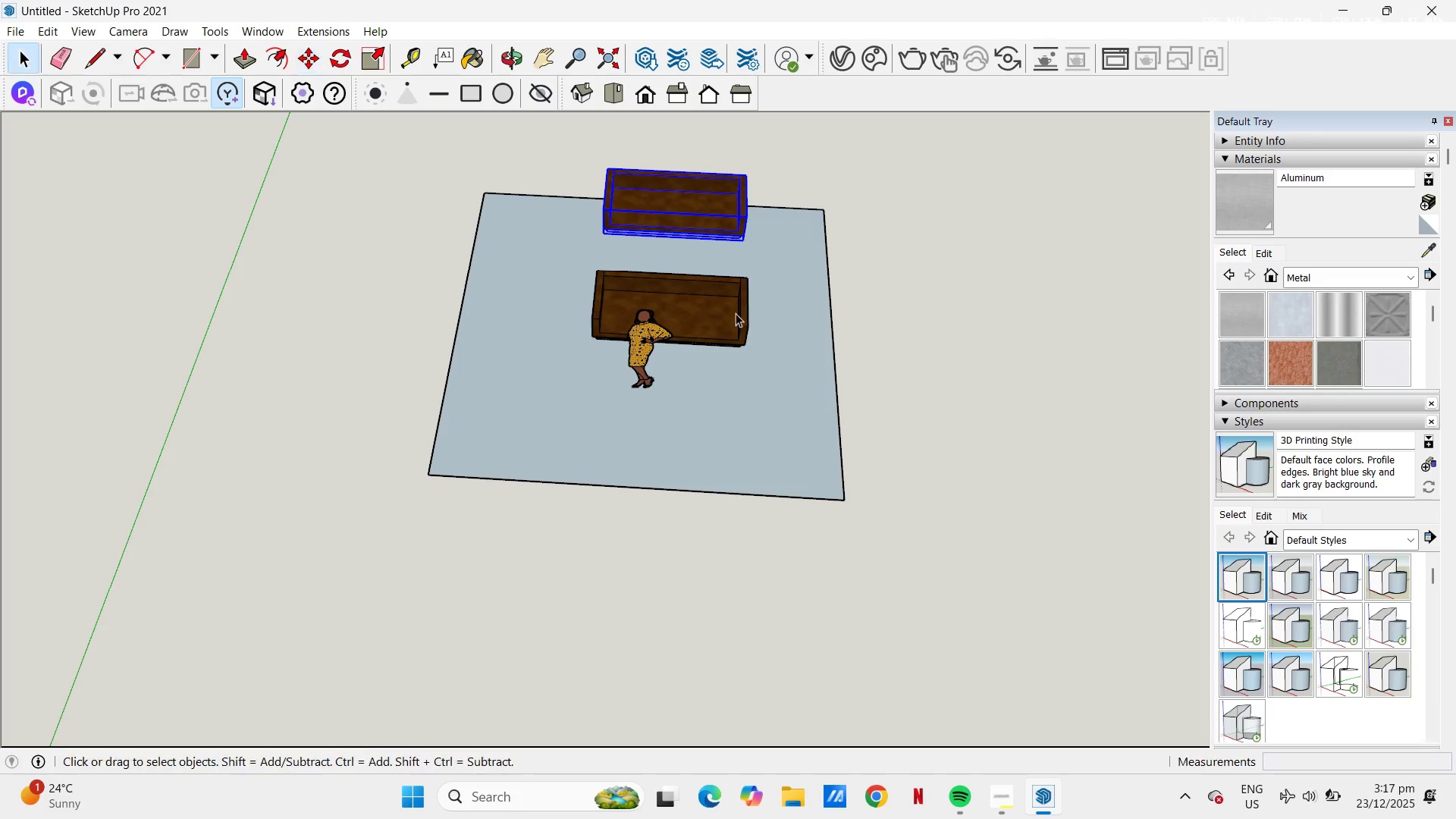 
key(Space)
 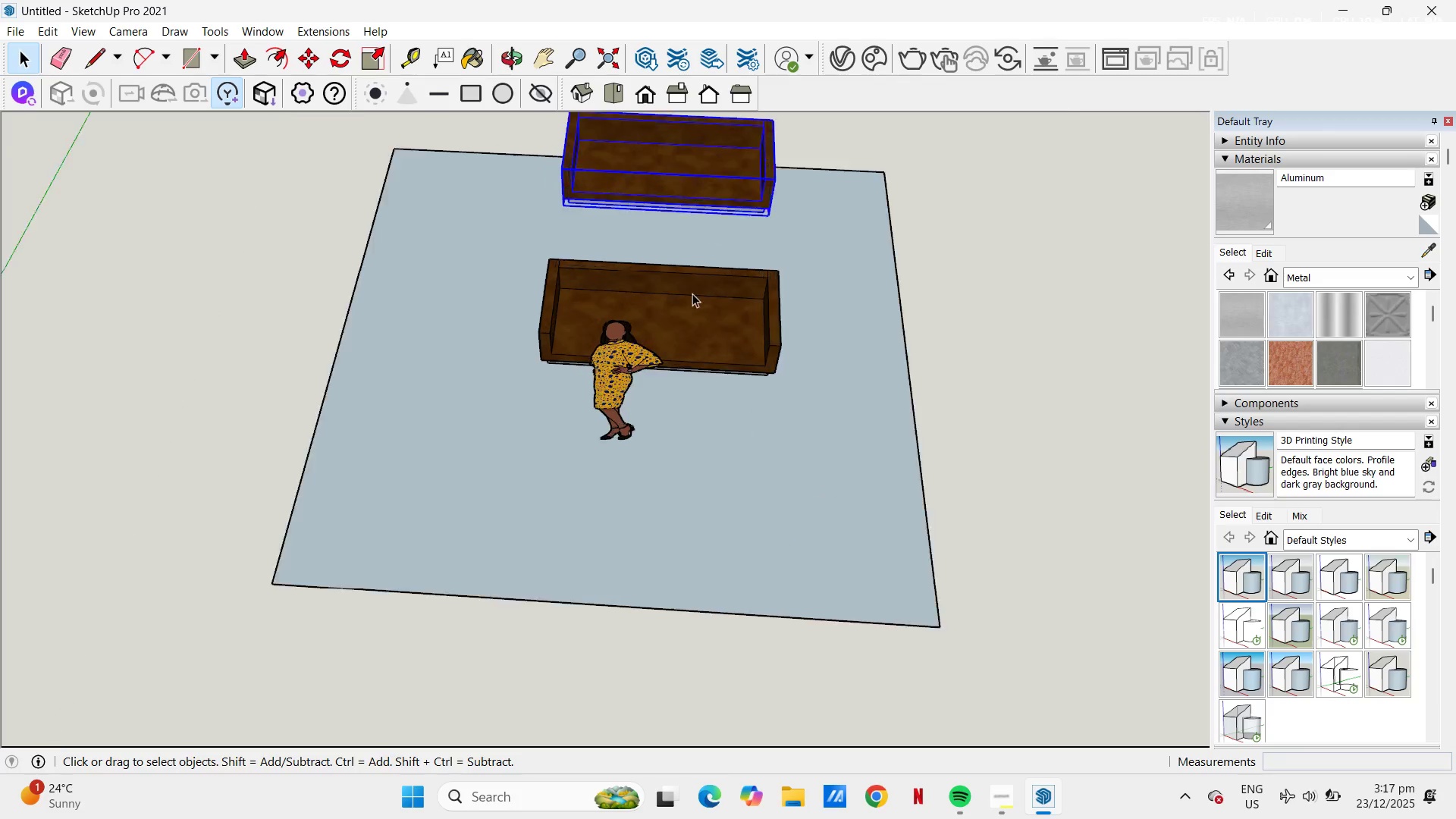 
scroll: coordinate [692, 293], scroll_direction: up, amount: 5.0
 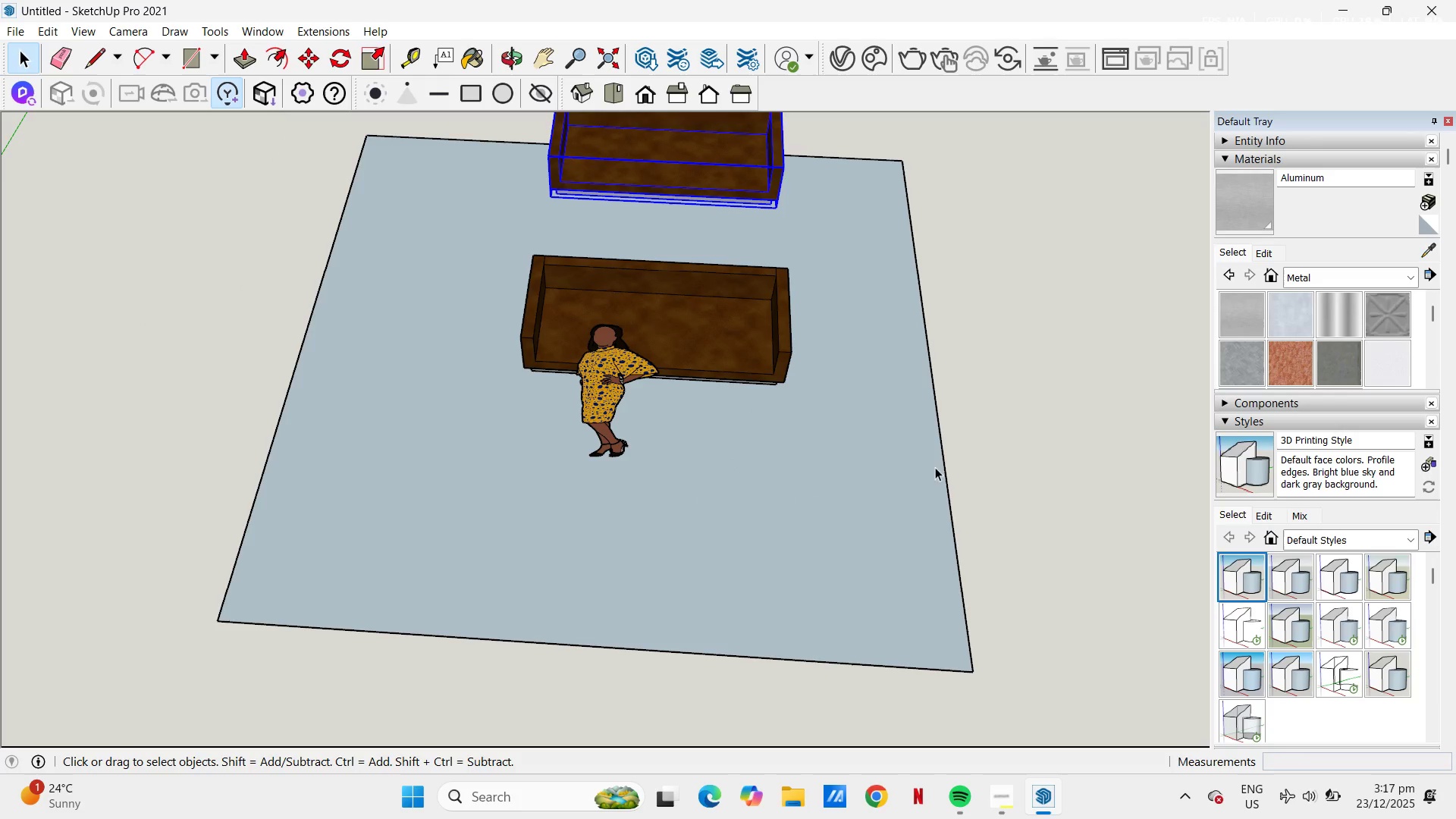 
left_click([1031, 438])
 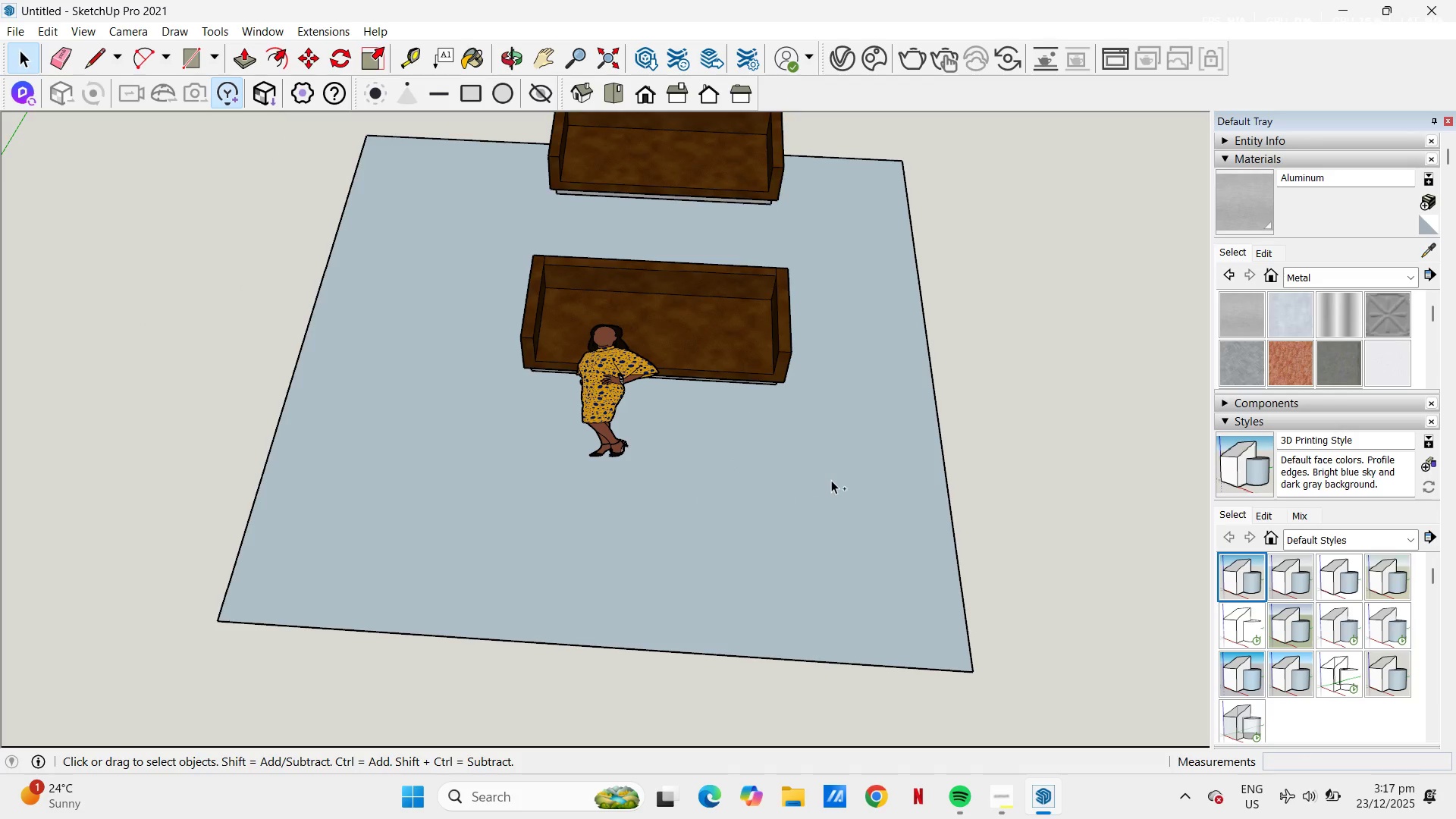 
key(Control+V)
 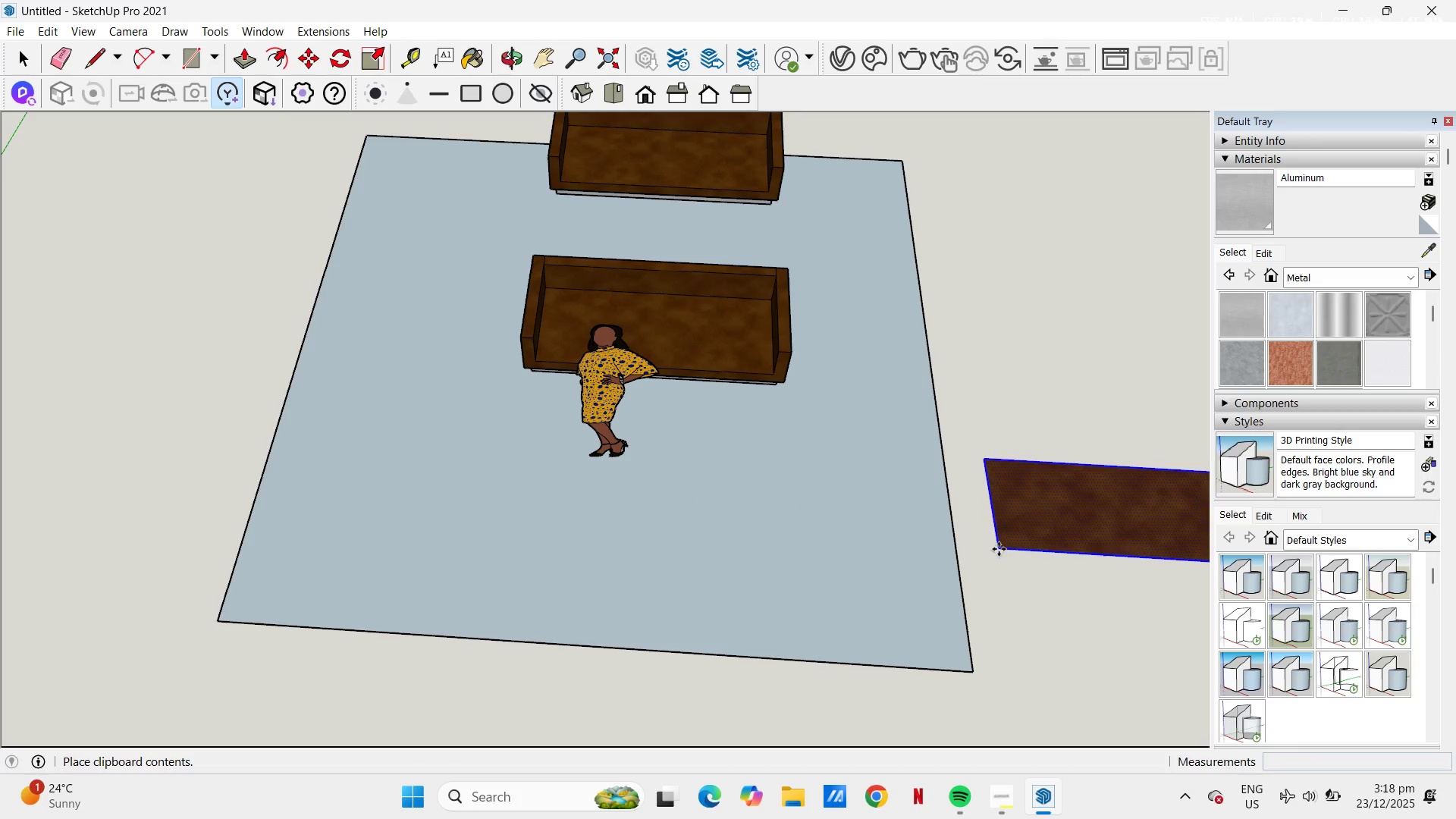 
left_click([993, 554])
 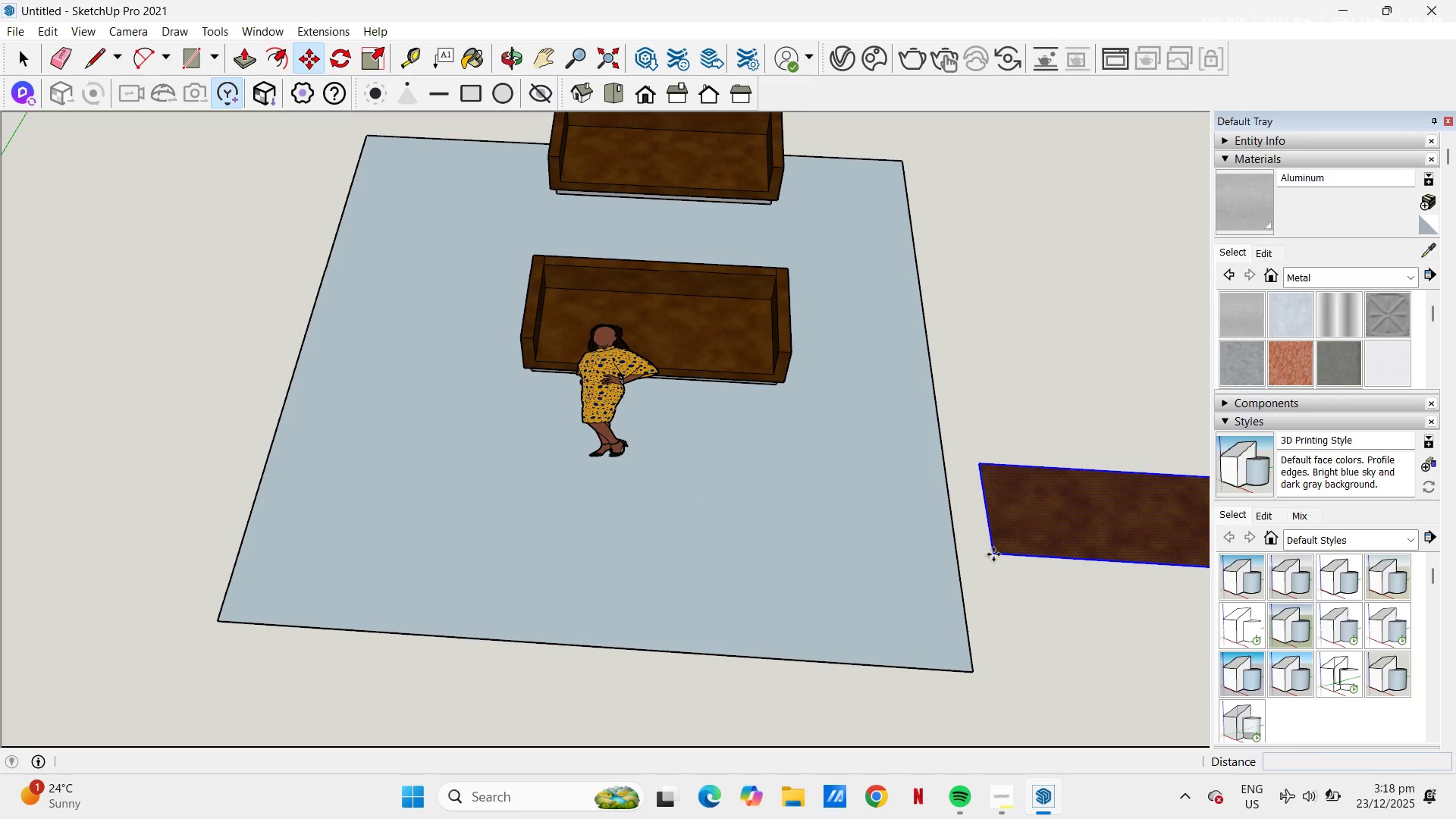 
key(H)
 